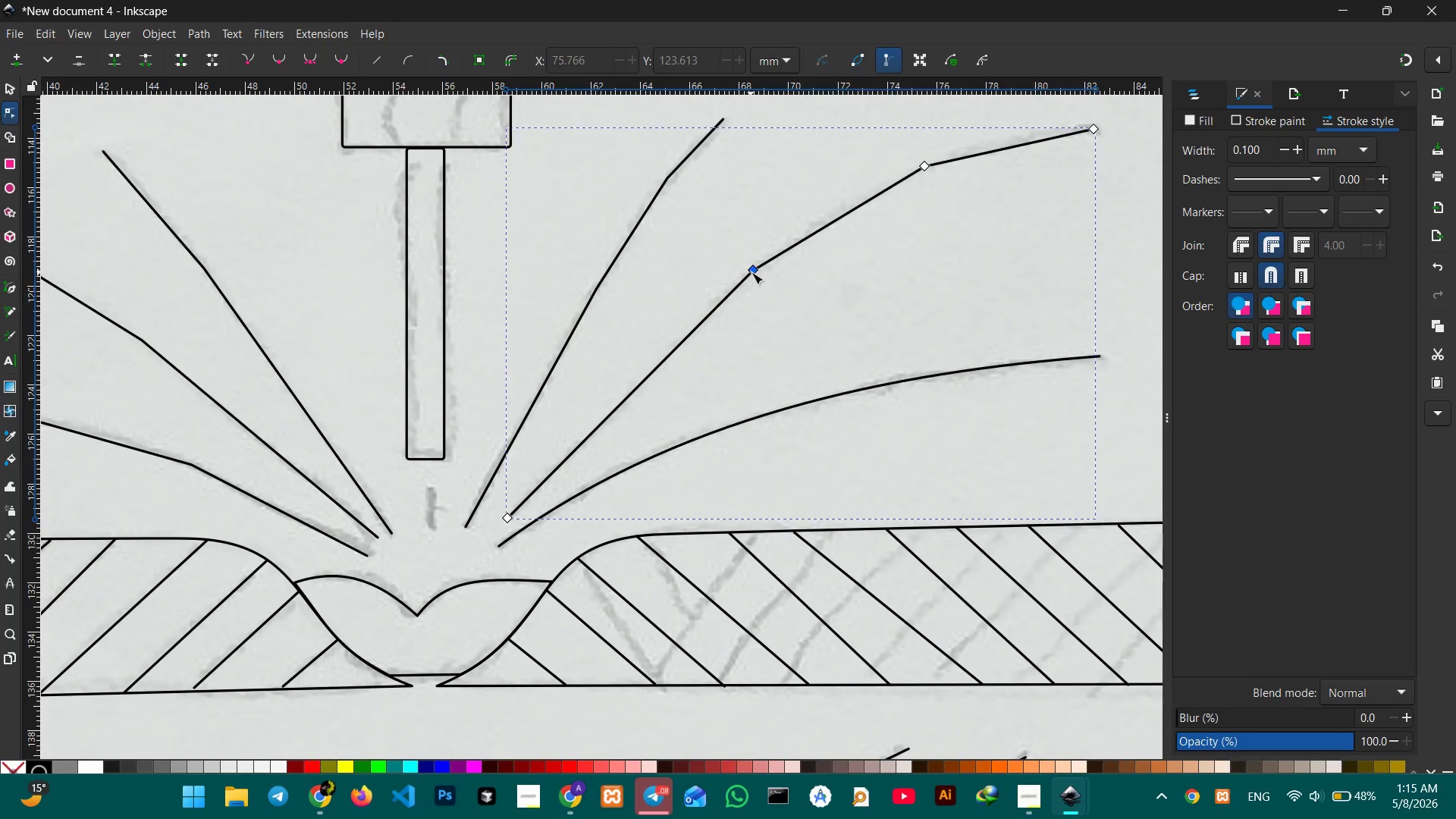 
left_click([752, 272])
 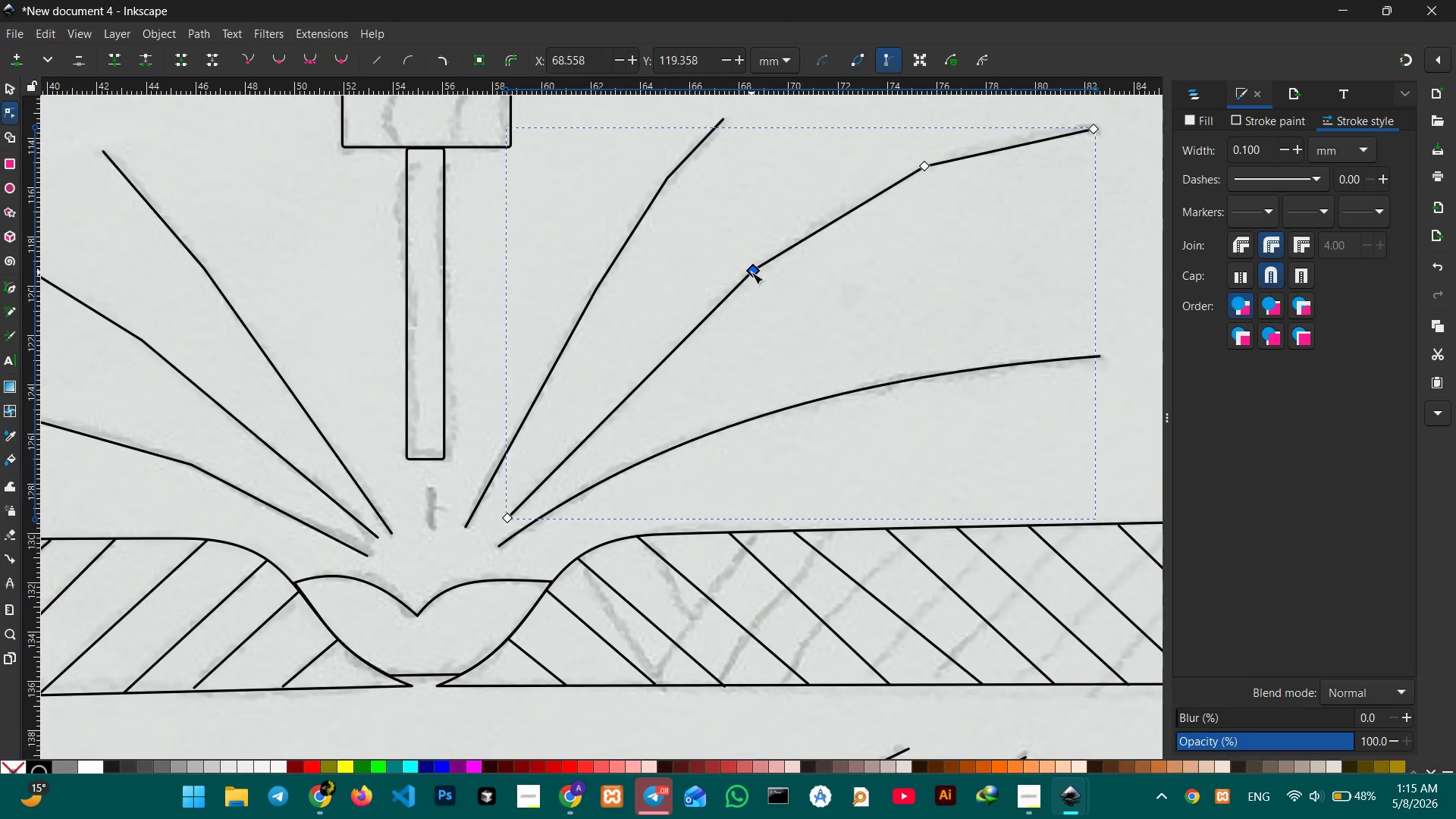 
key(Backspace)
 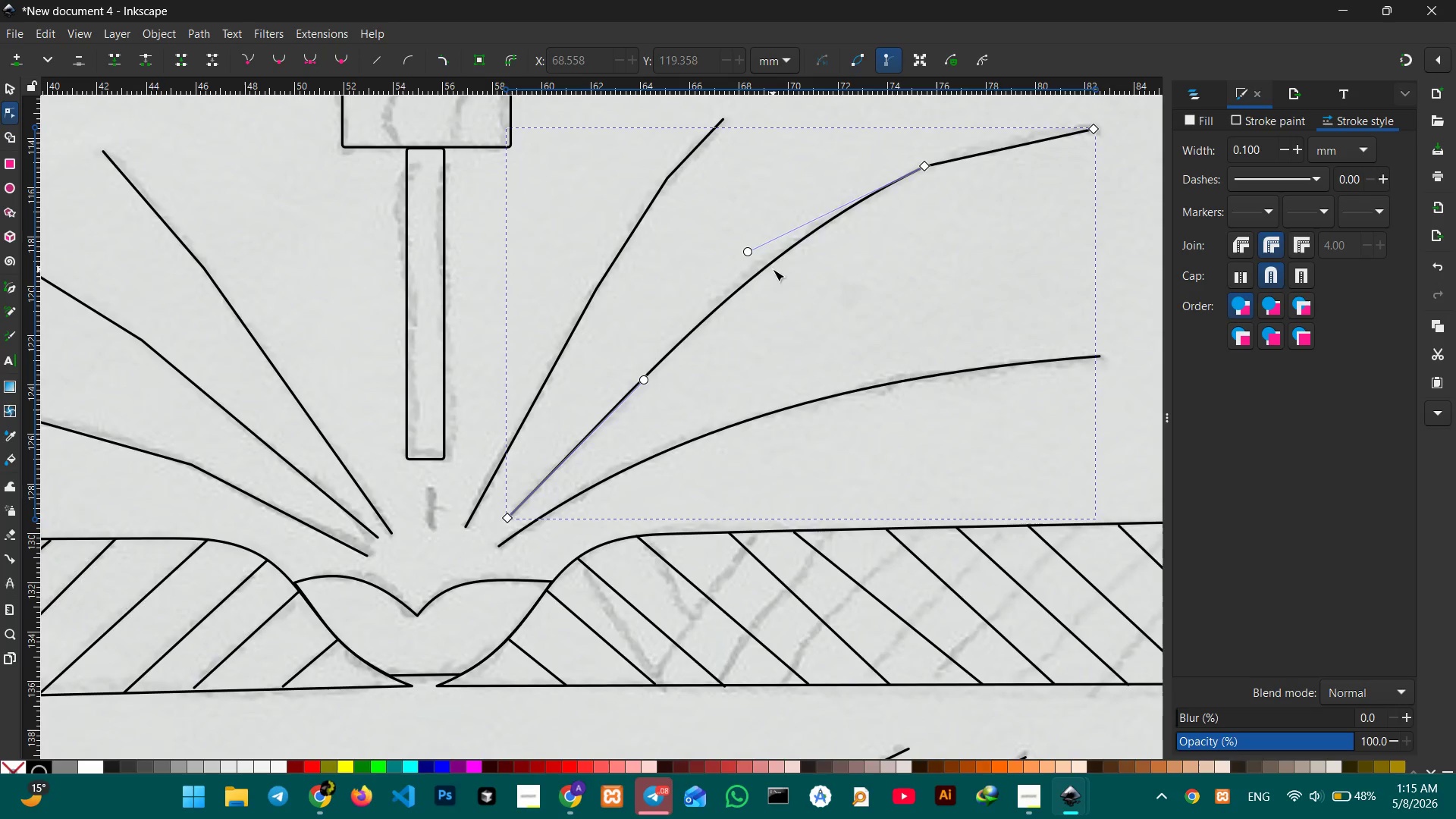 
left_click([928, 168])
 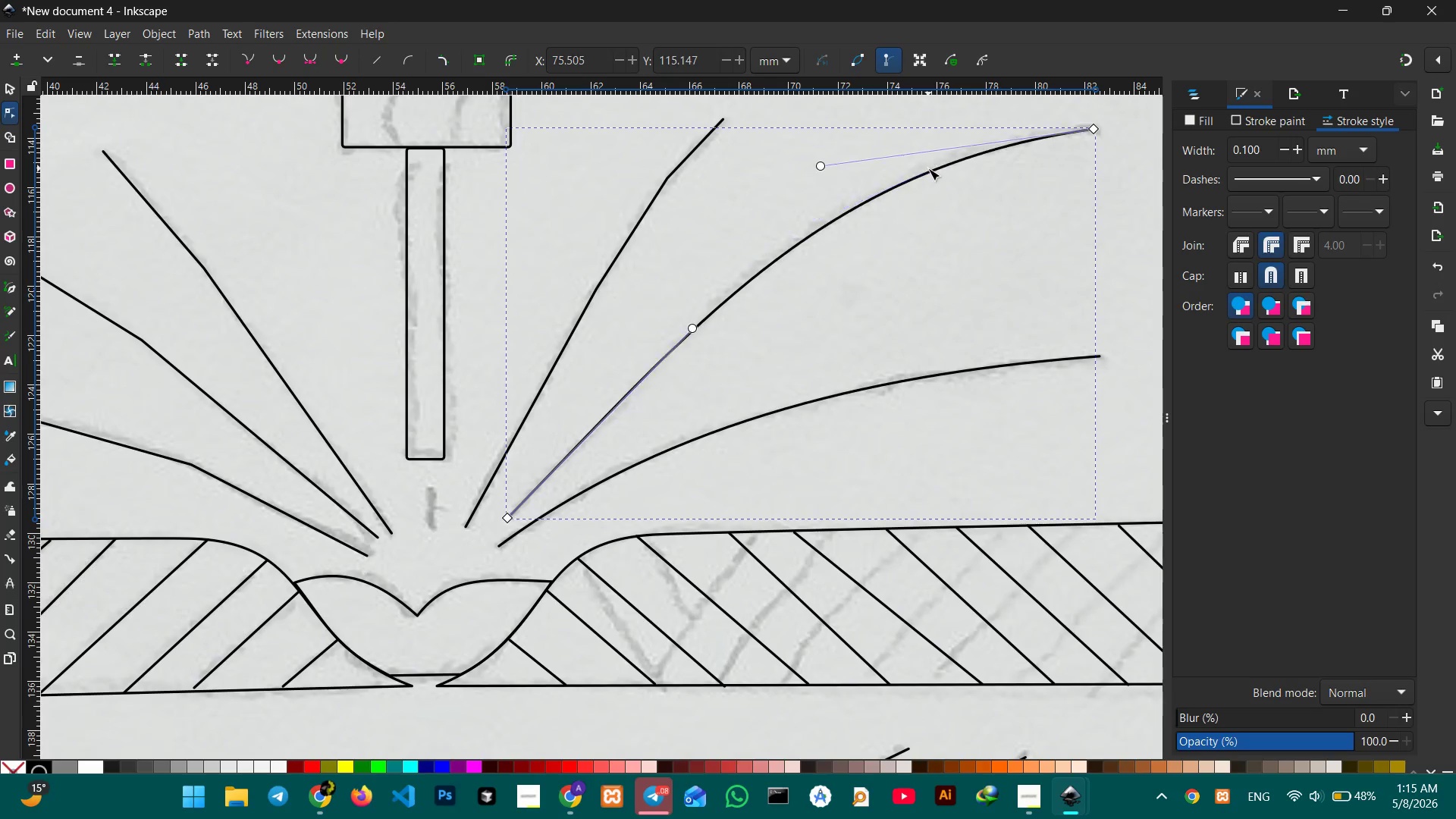 
key(Backspace)
 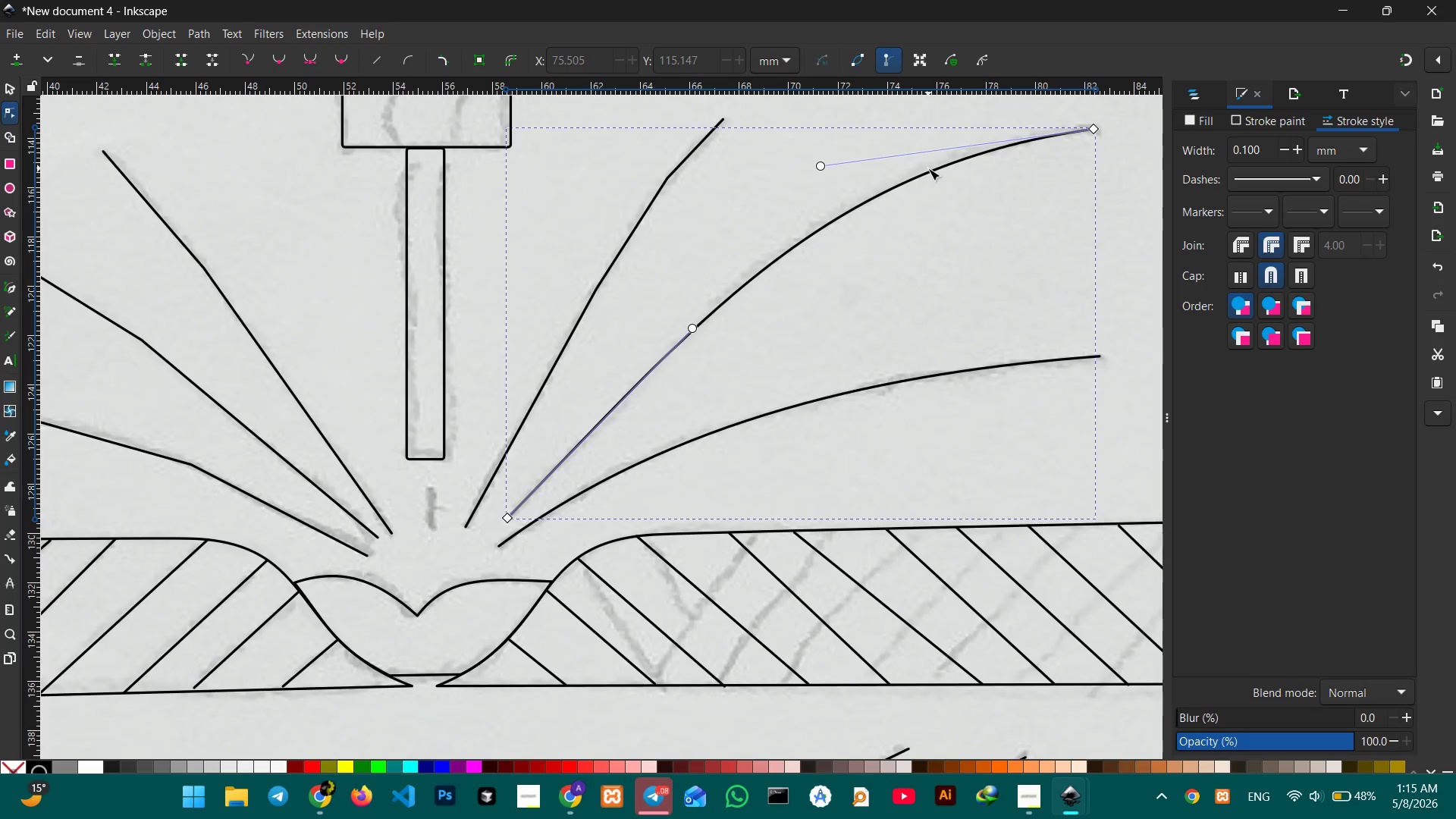 
wait(43.03)
 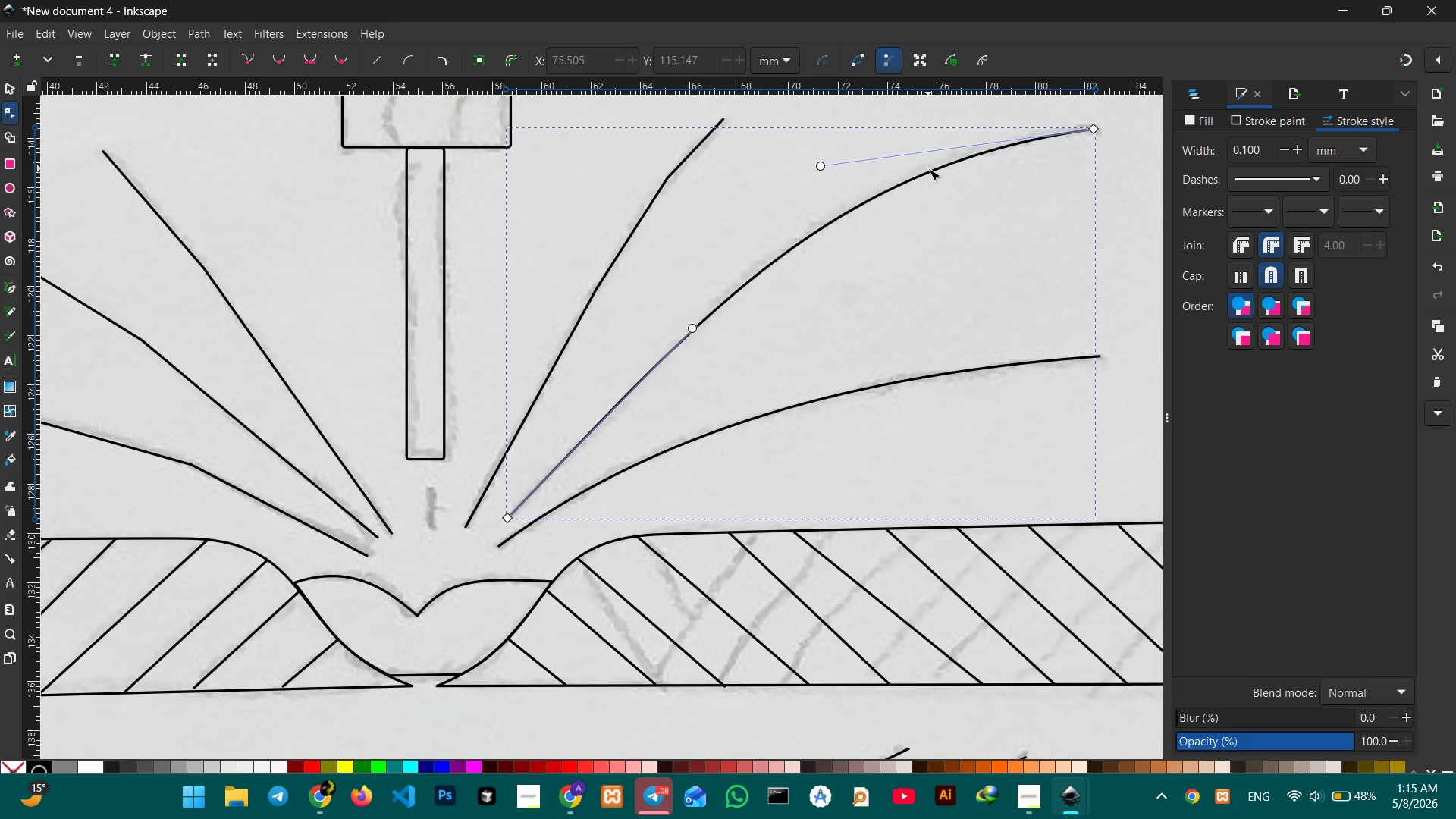 
scroll: coordinate [733, 274], scroll_direction: up, amount: 2.0
 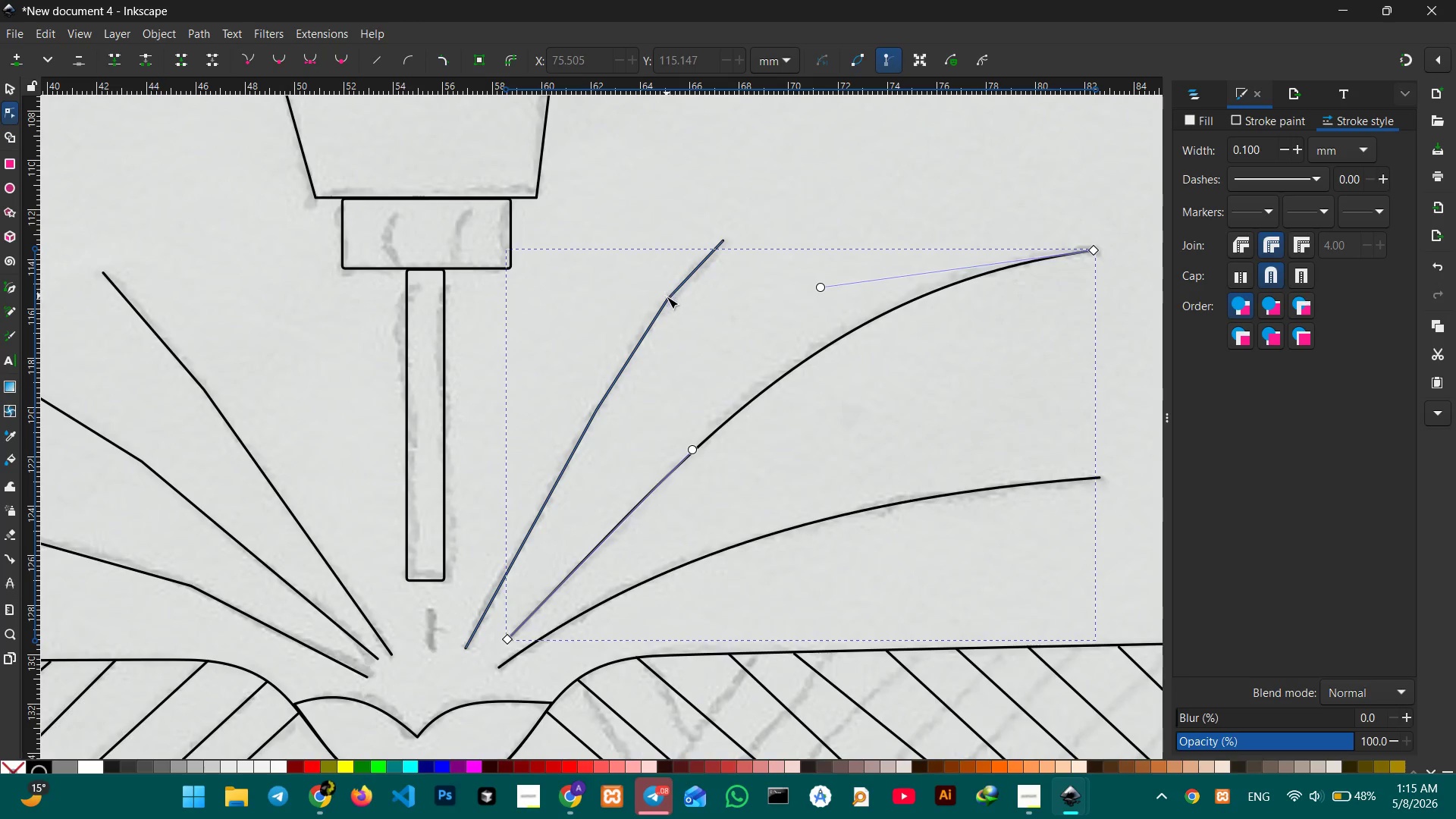 
left_click([667, 297])
 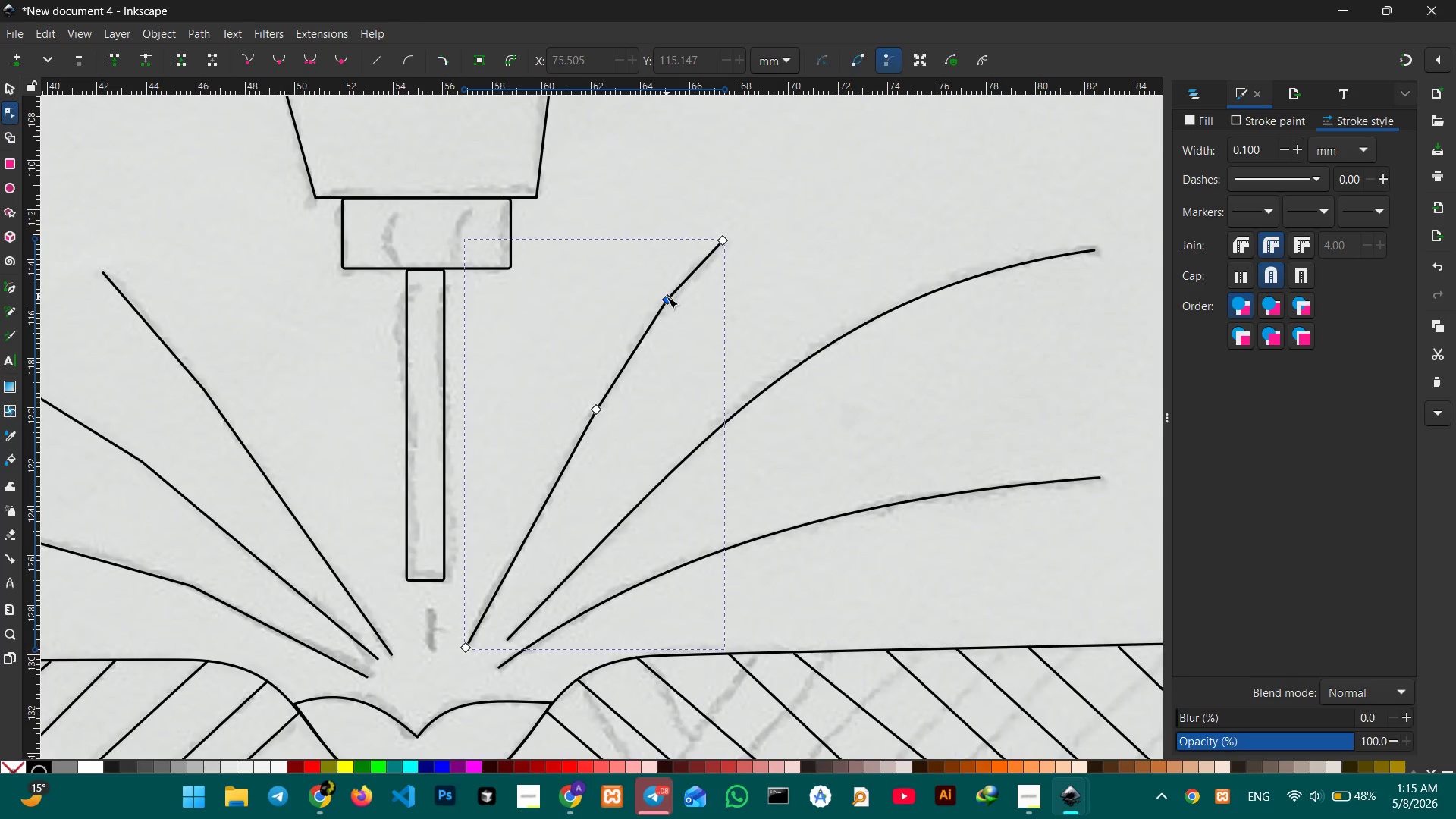 
left_click([667, 297])
 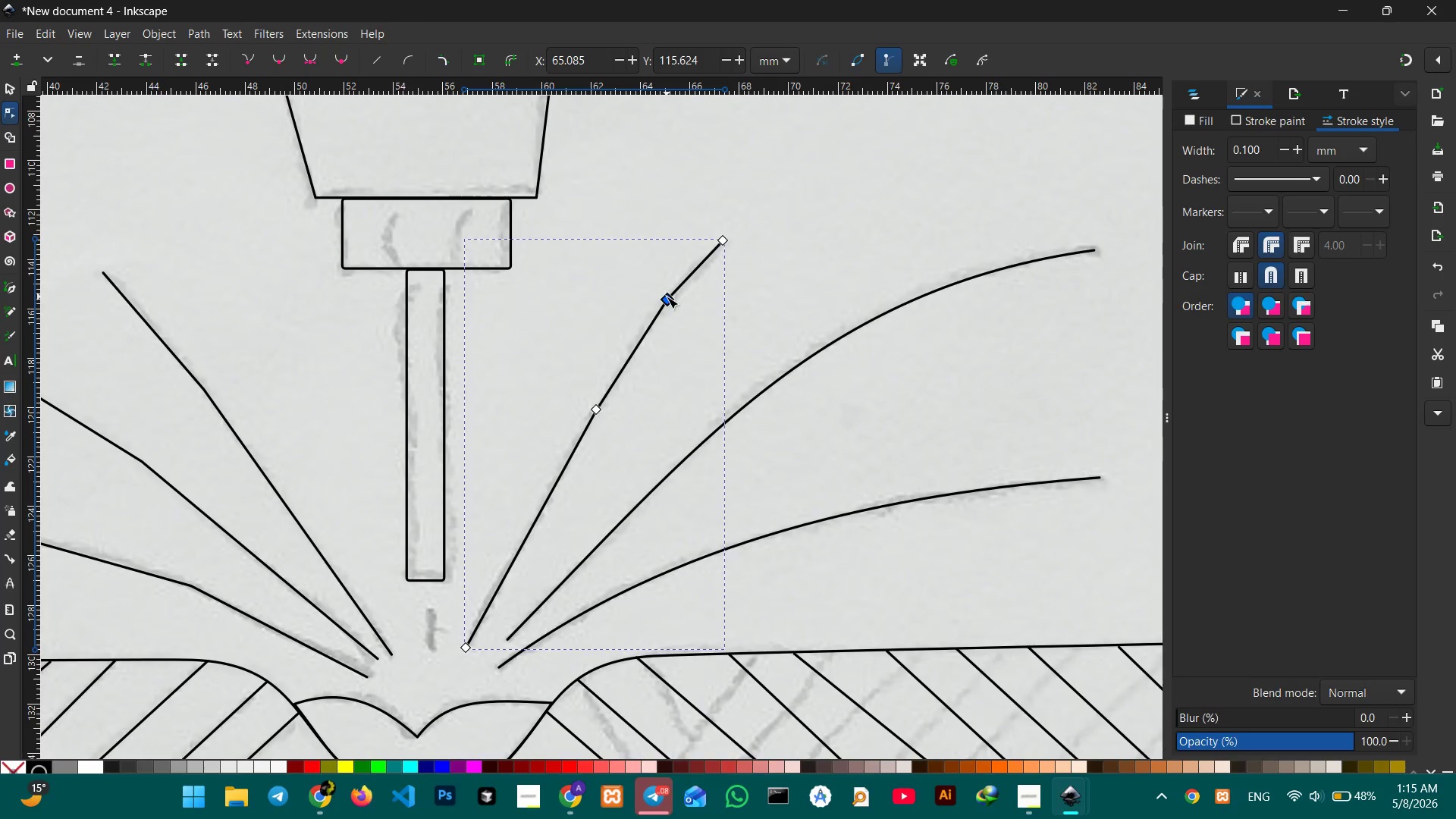 
key(Backspace)
 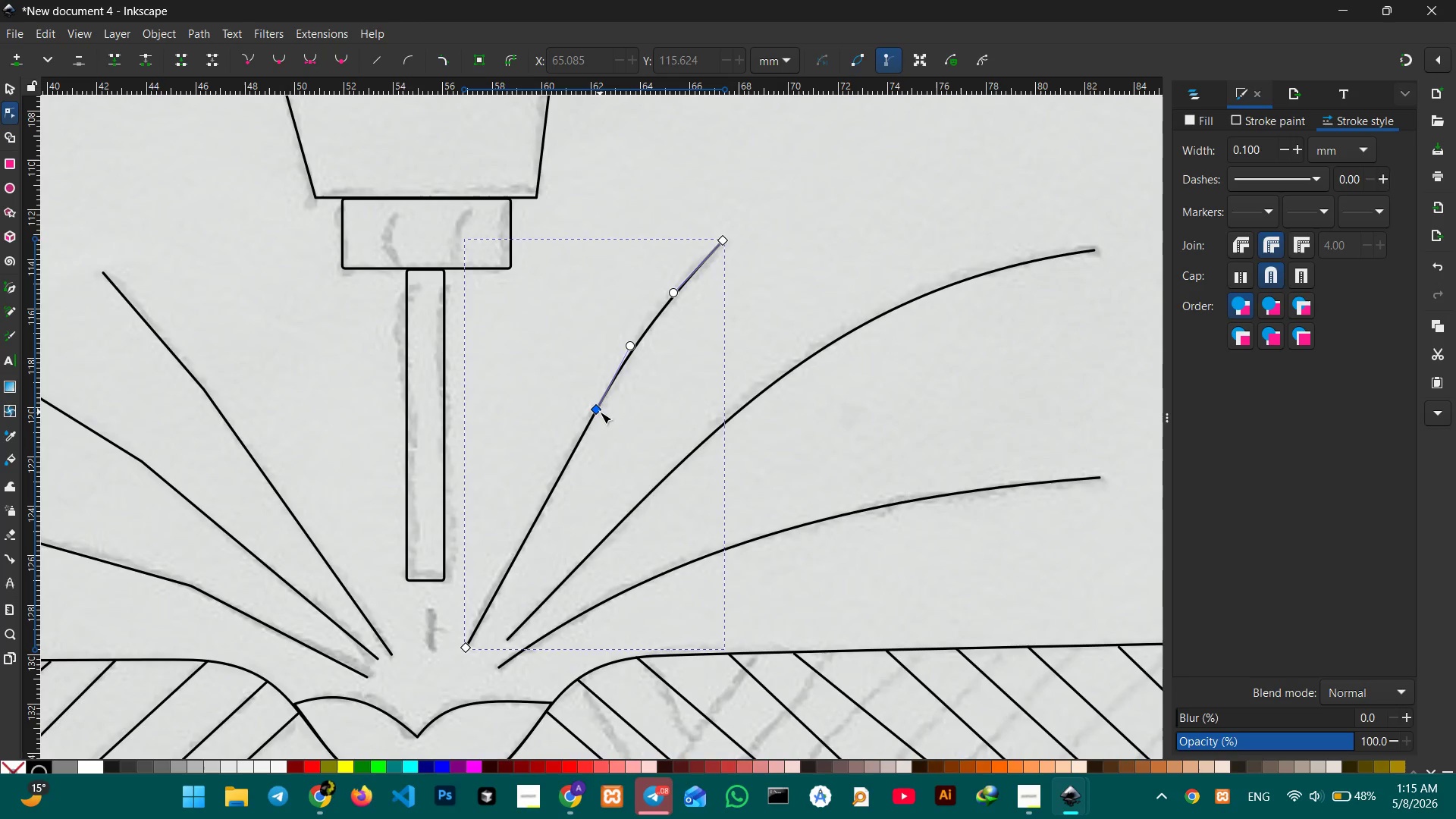 
left_click([599, 411])
 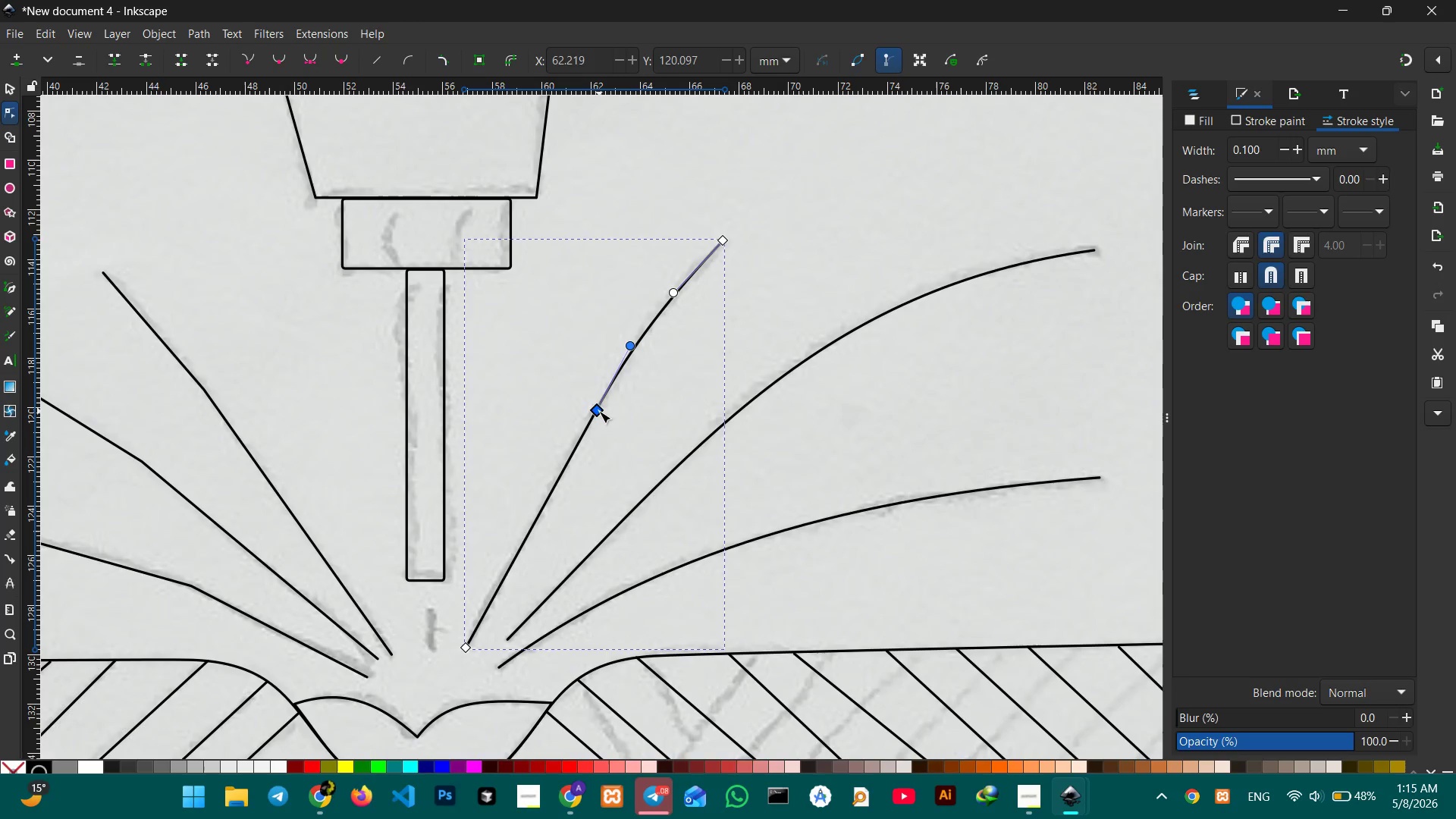 
key(Backspace)
 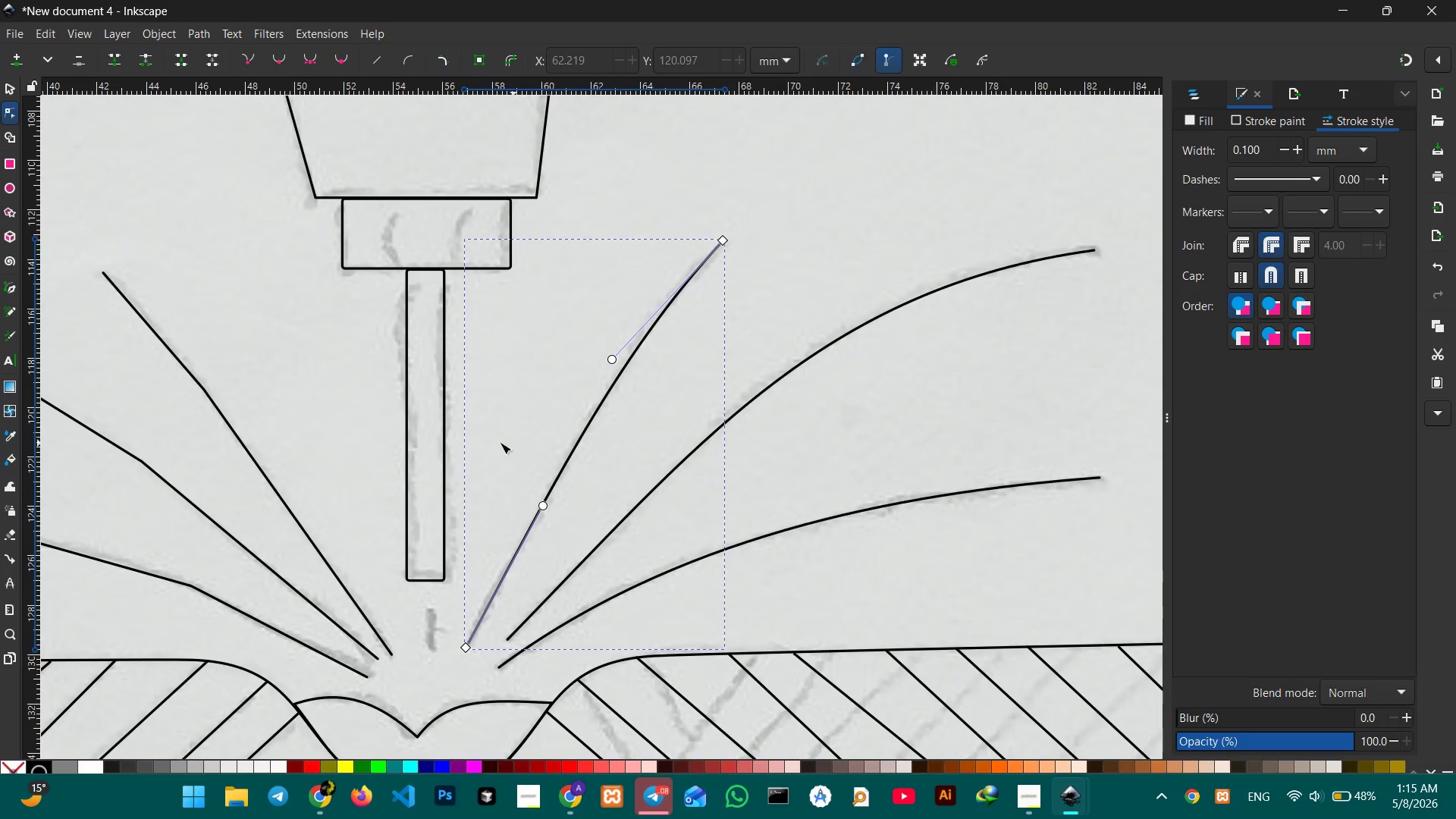 
hold_key(key=Space, duration=0.98)
 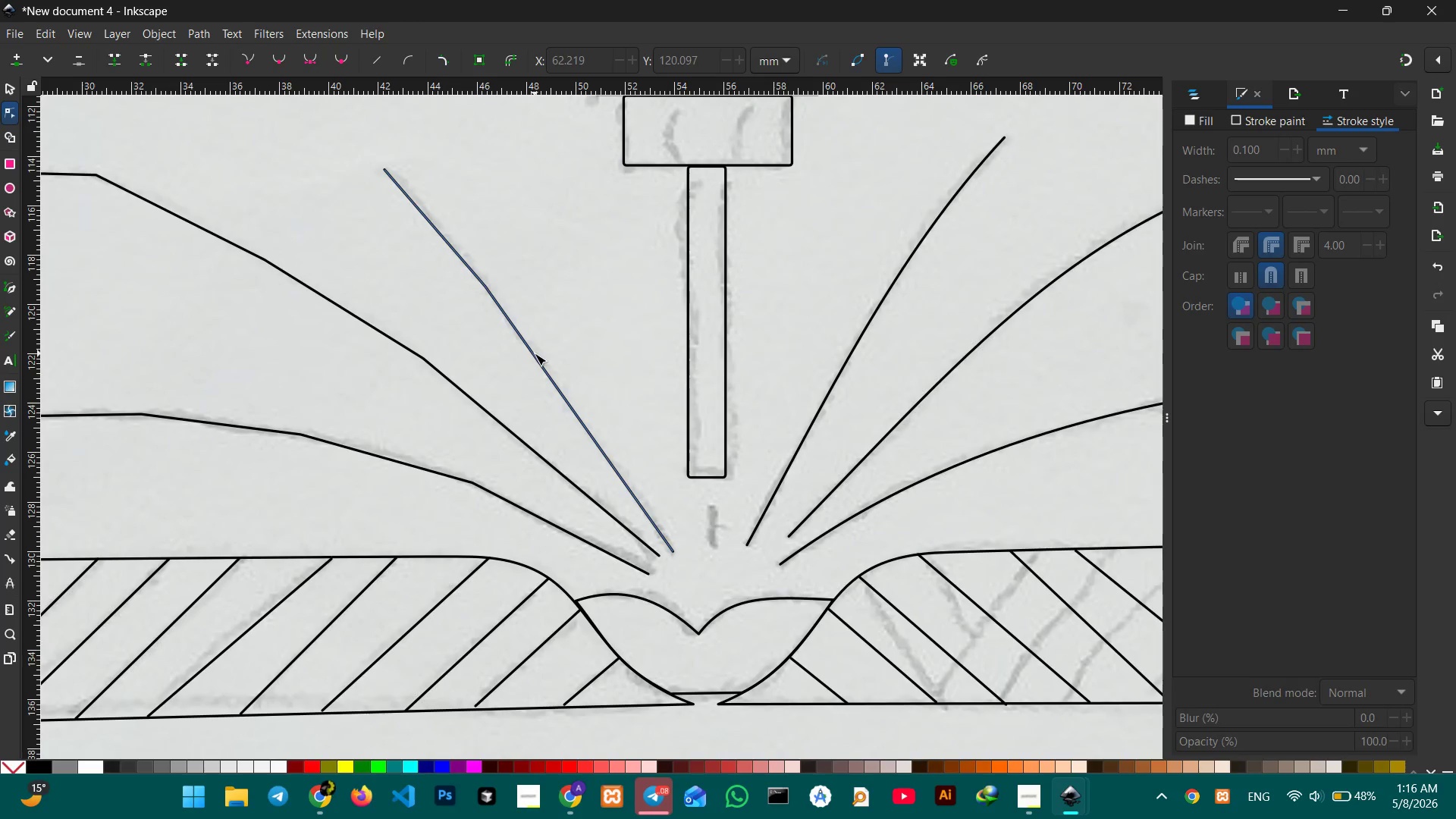 
left_click_drag(start_coordinate=[478, 442], to_coordinate=[759, 339])
 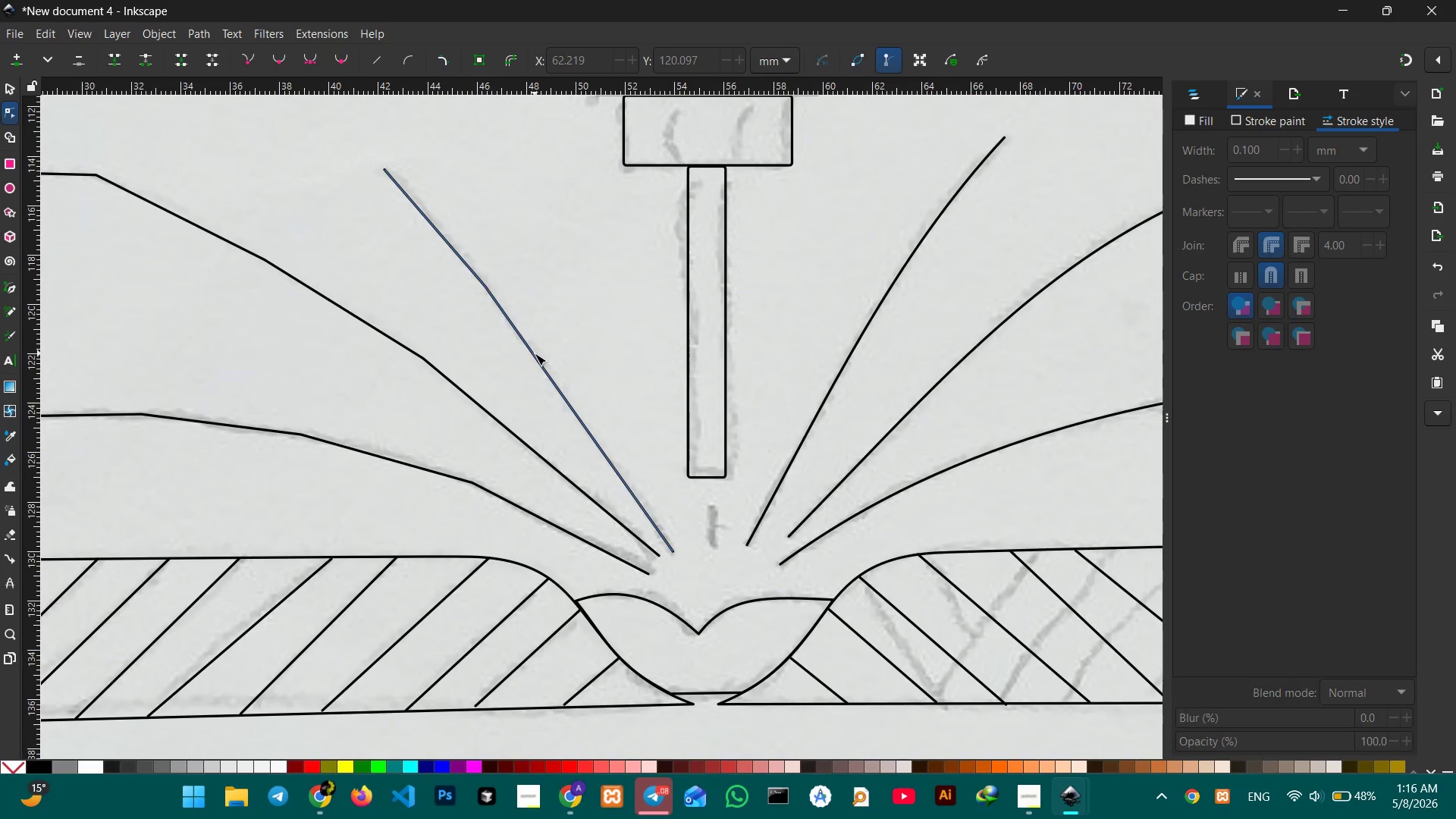 
left_click([535, 353])
 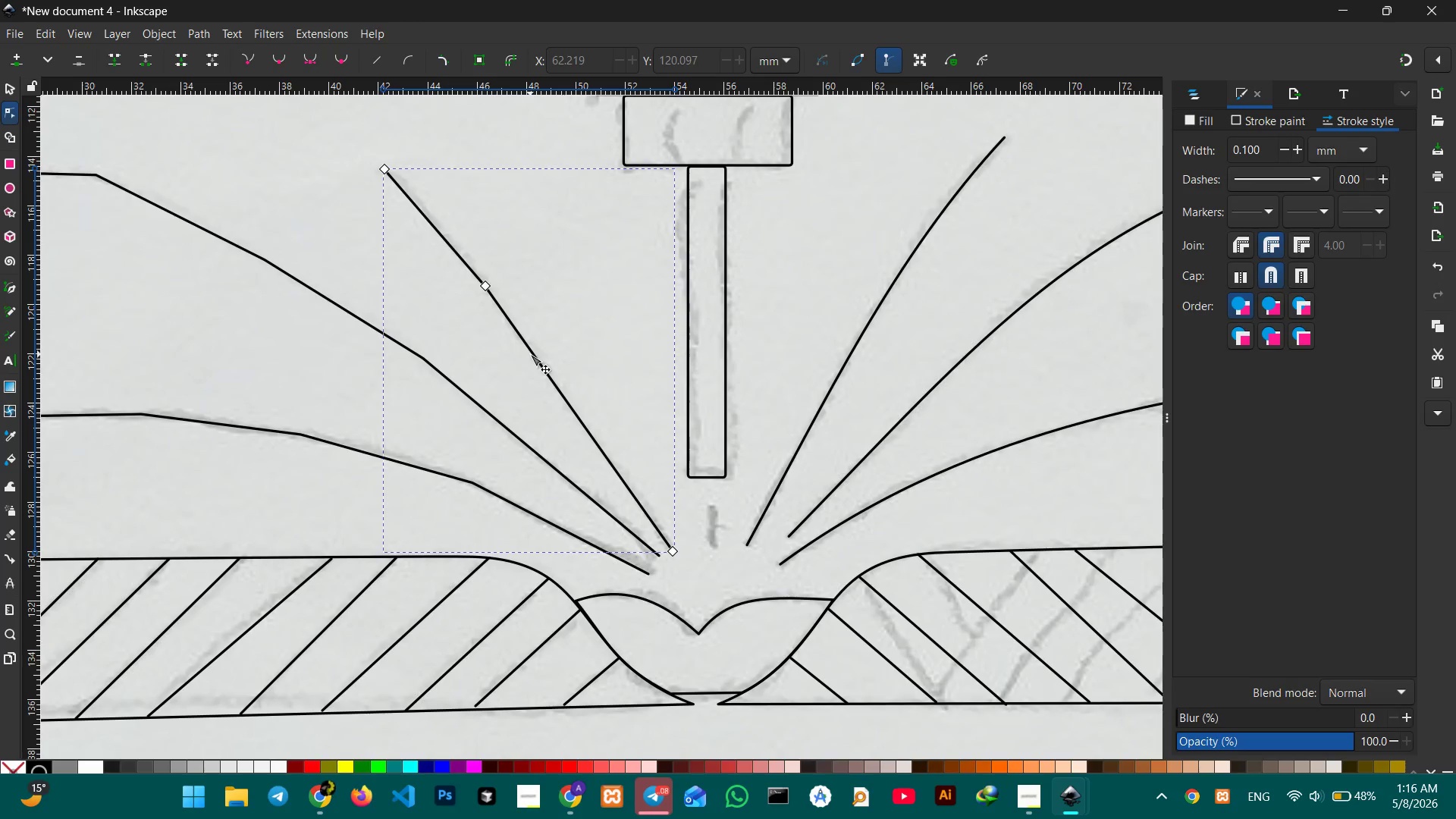 
left_click([530, 354])
 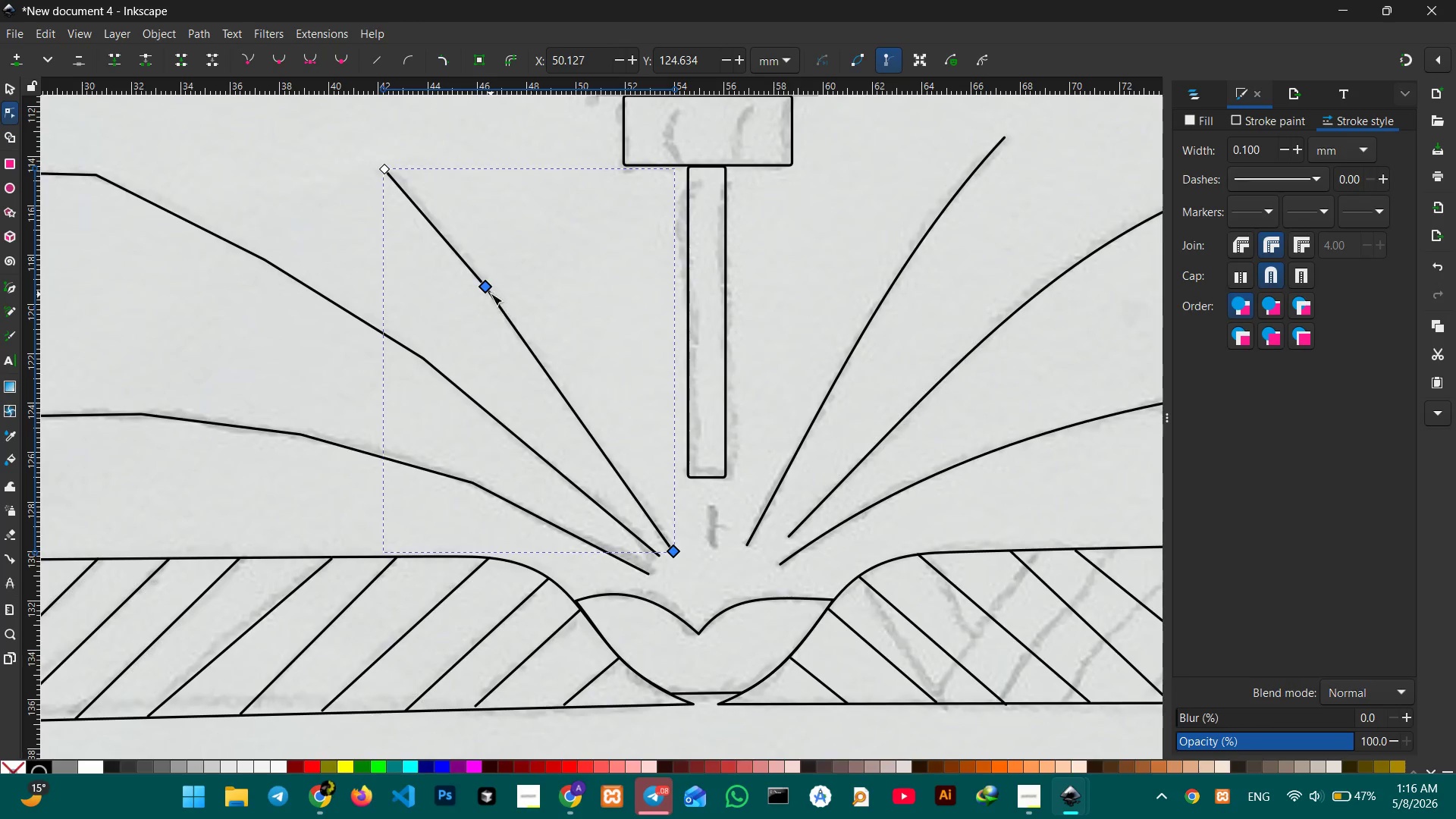 
left_click([486, 287])
 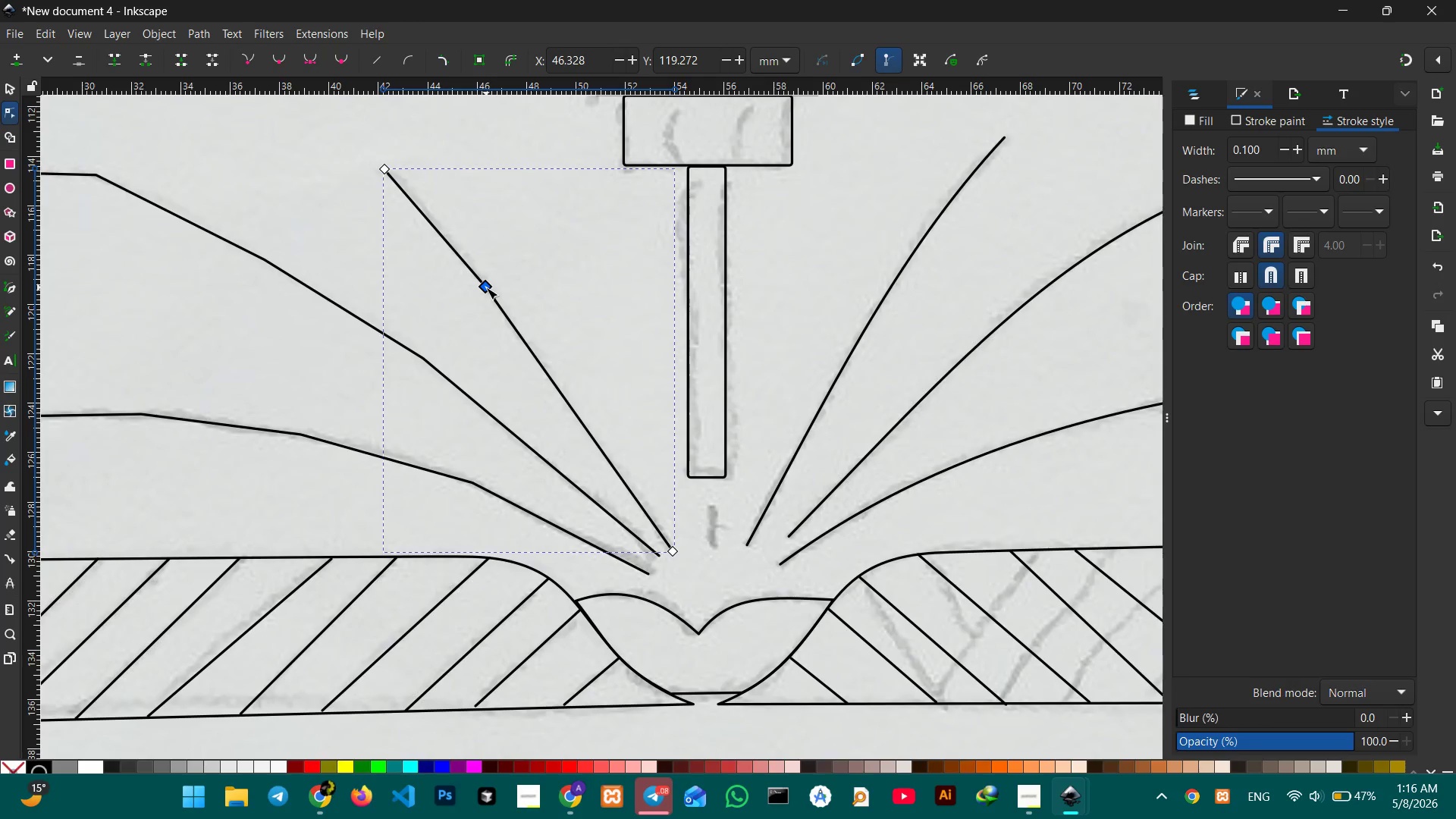 
left_click([486, 287])
 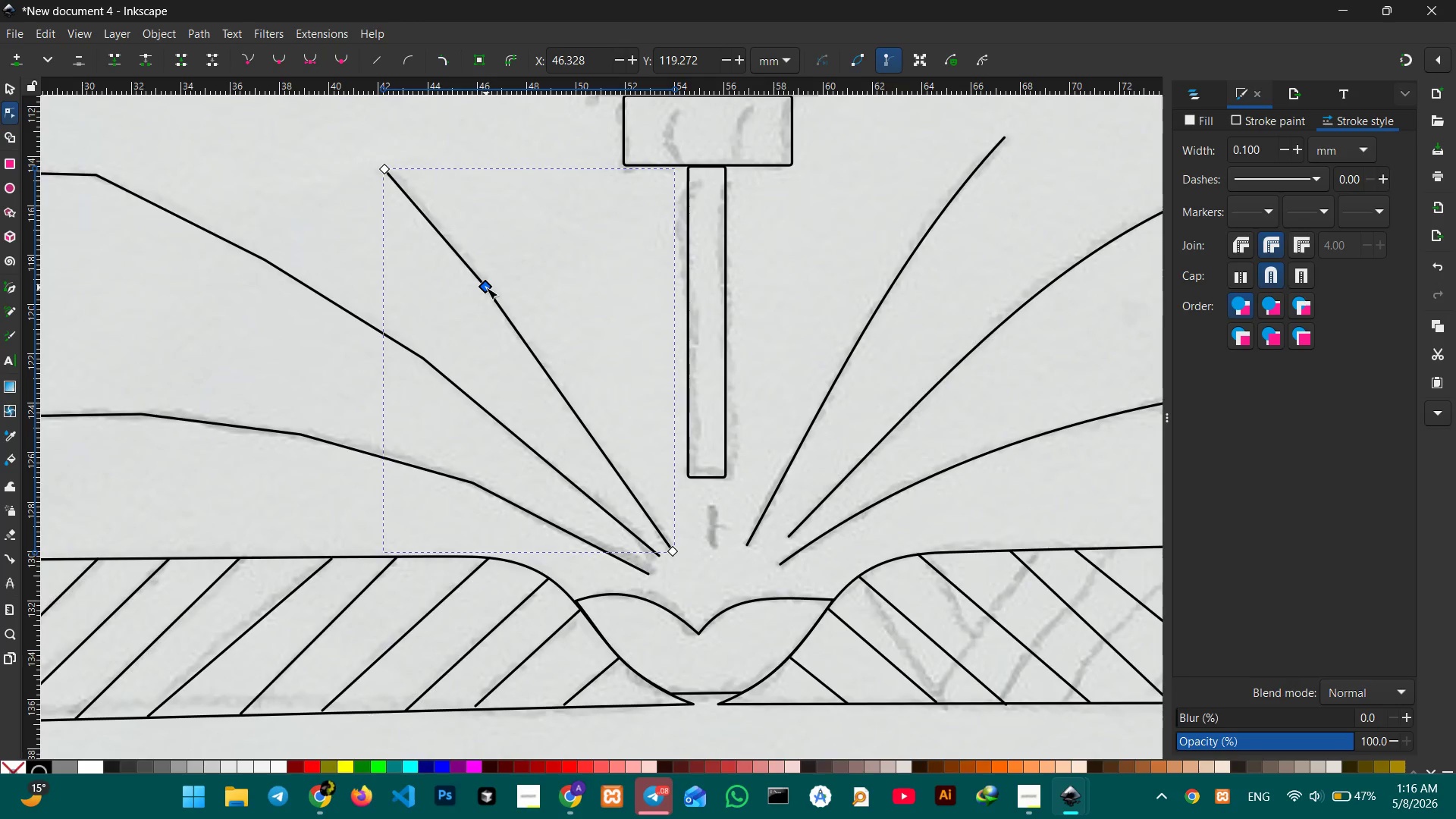 
key(Backspace)
 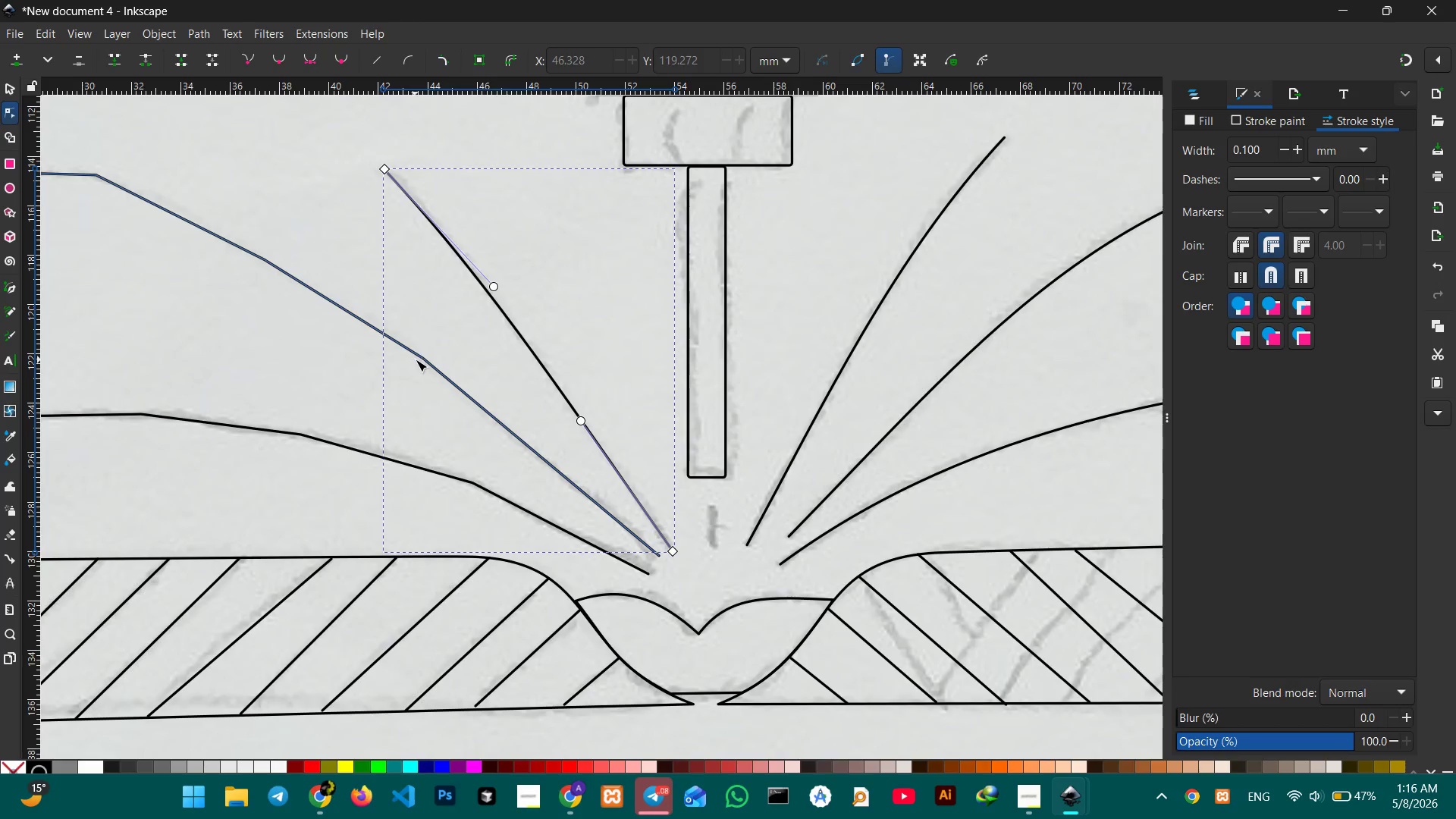 
left_click([419, 359])
 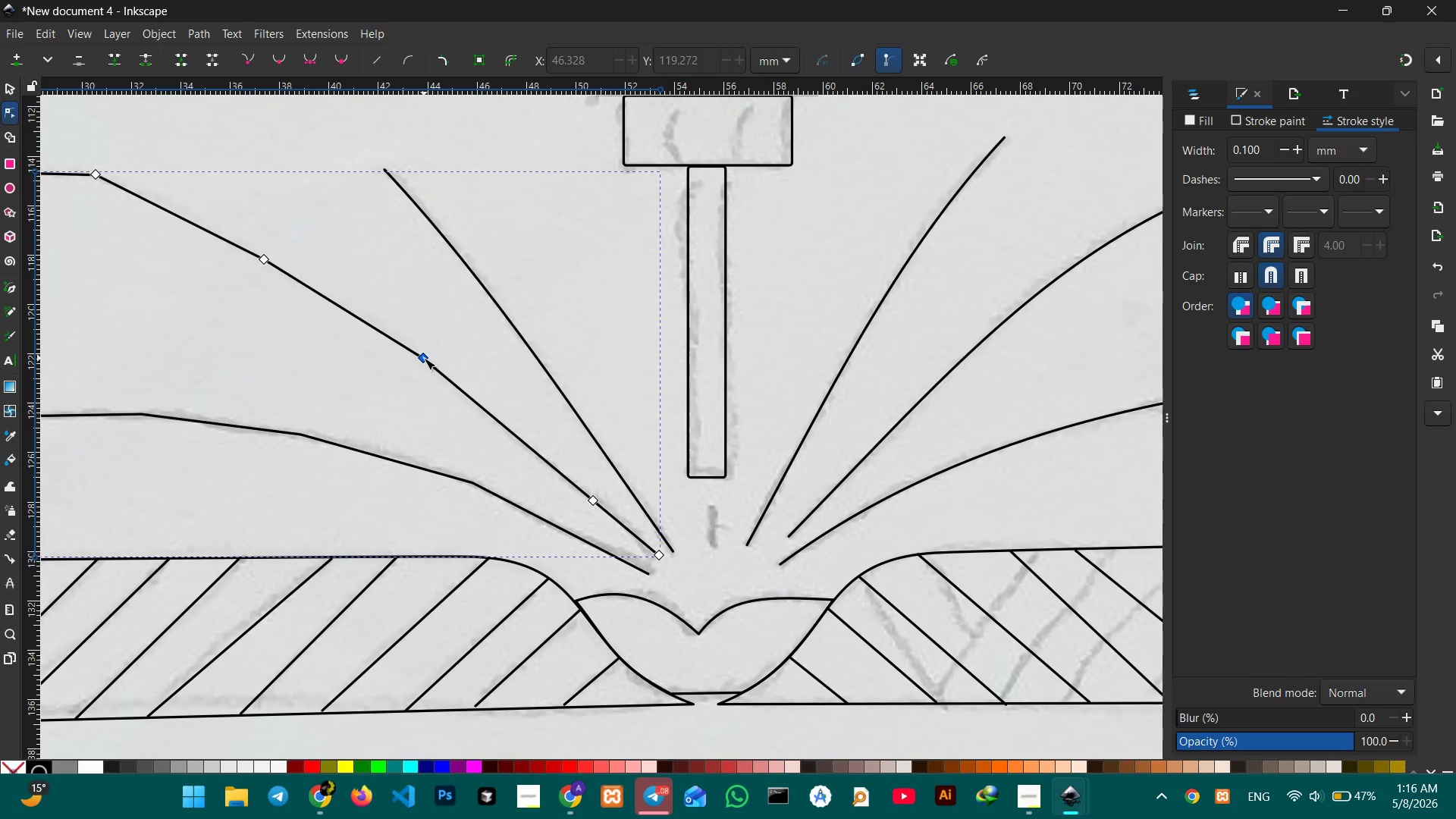 
double_click([424, 358])
 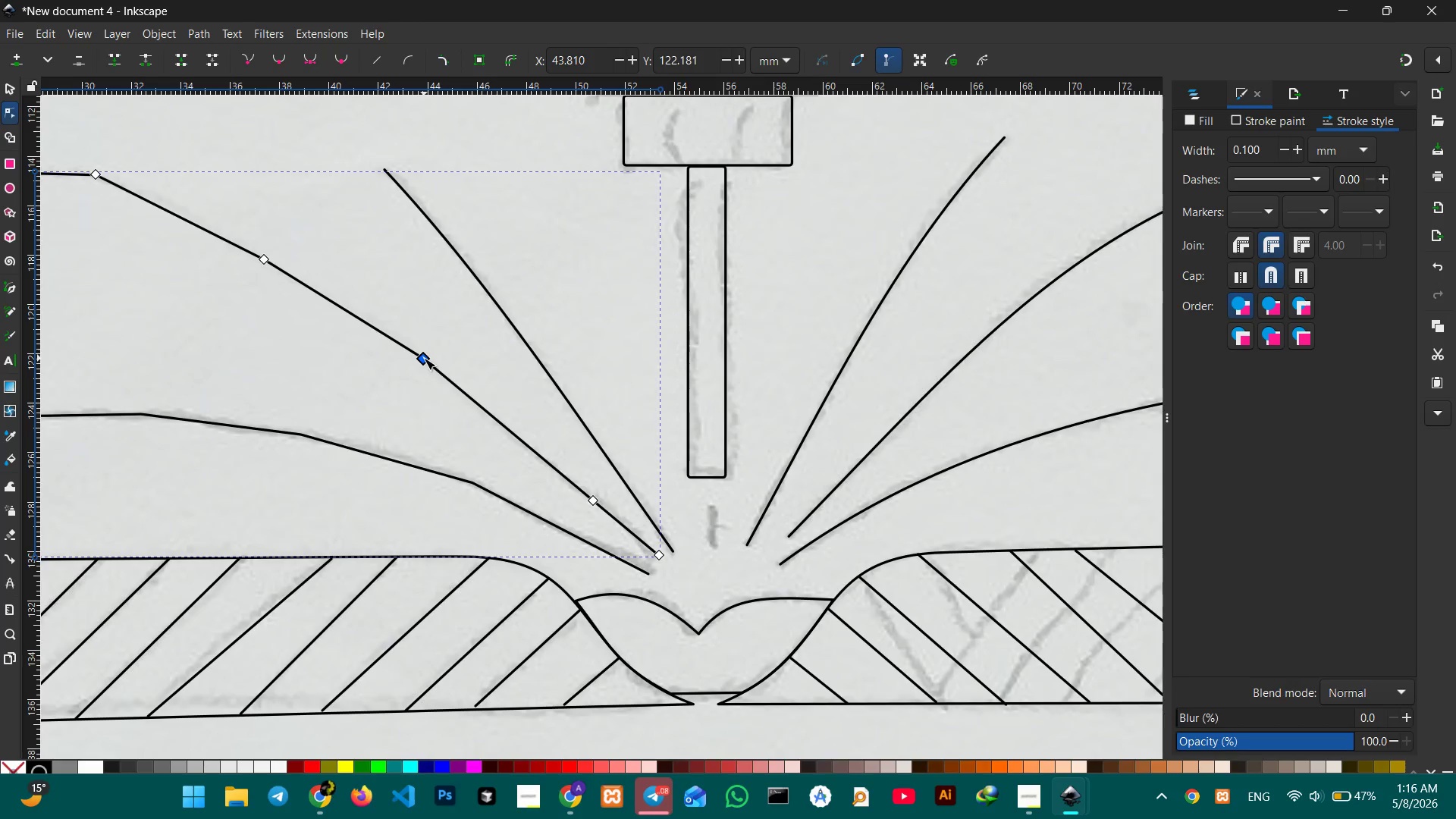 
key(Backspace)
 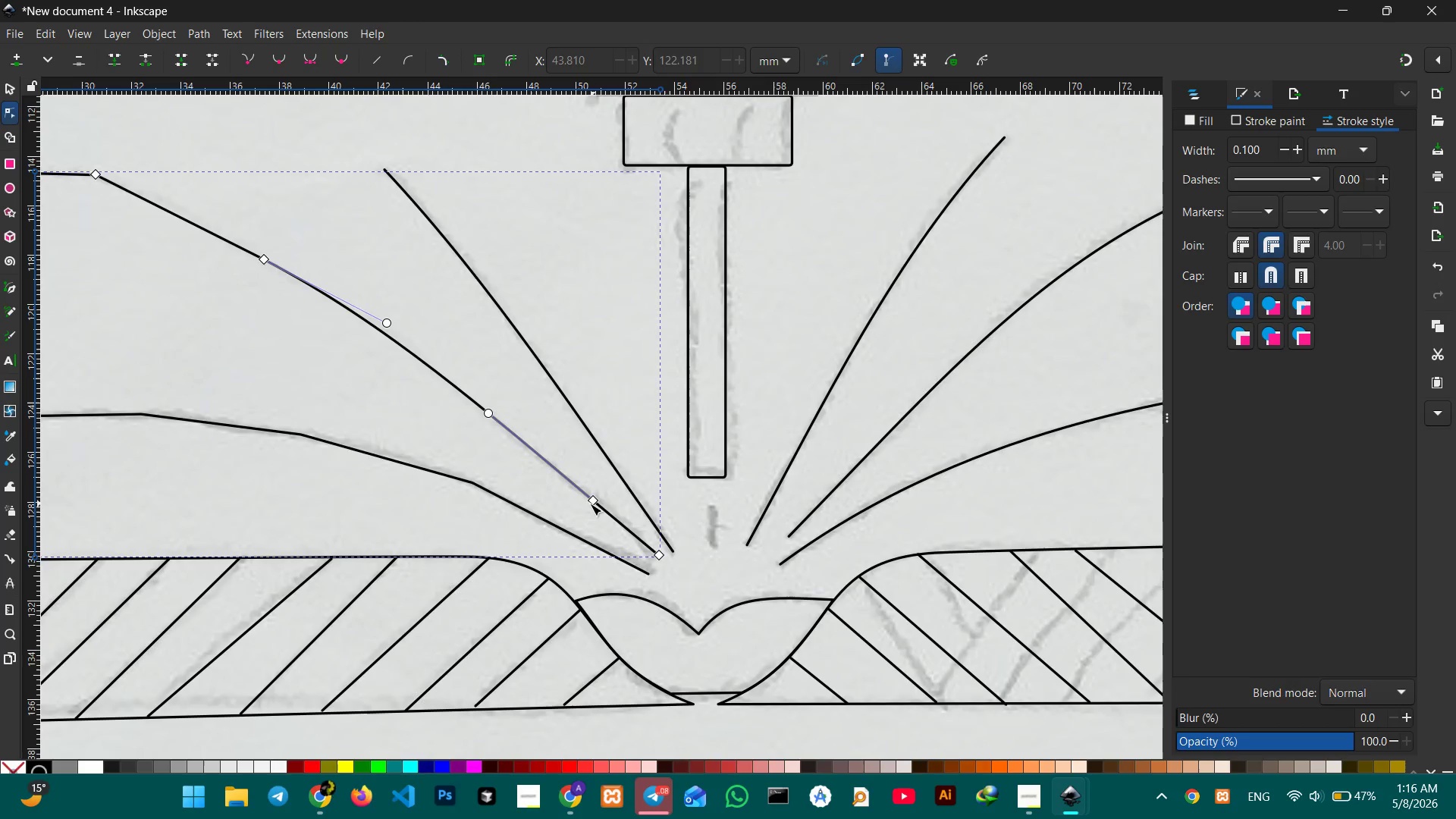 
left_click([588, 503])
 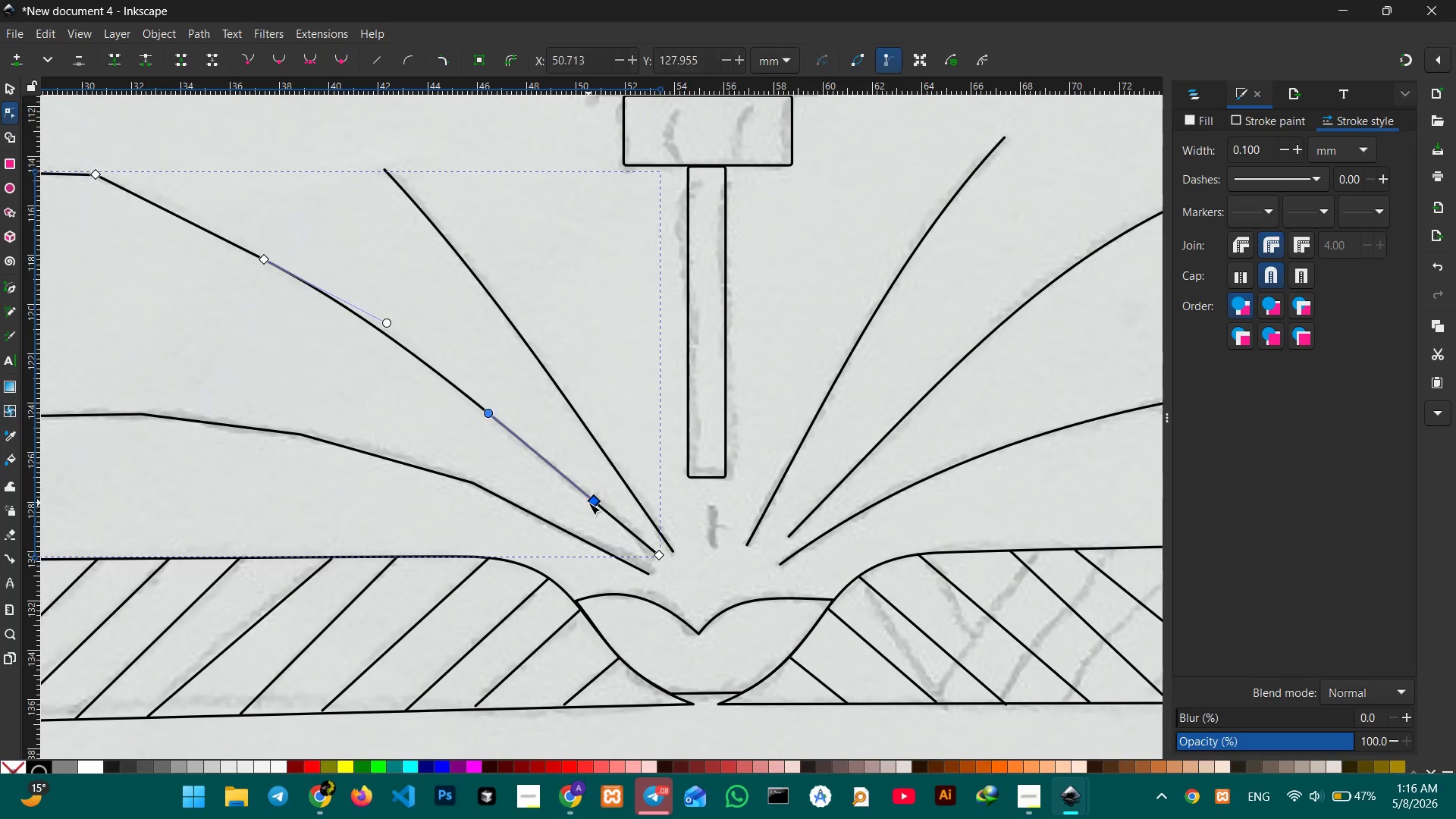 
key(Backspace)
 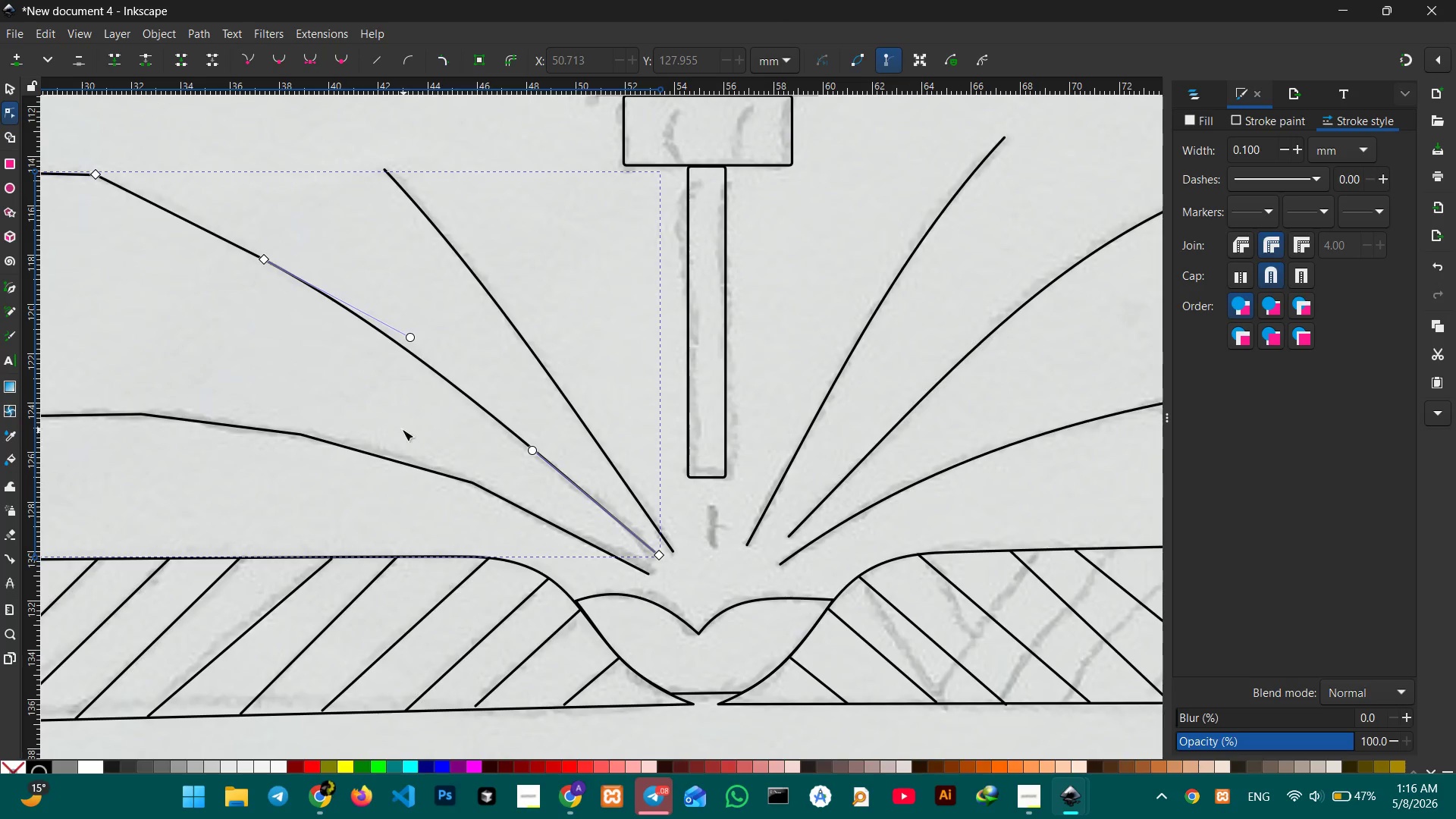 
hold_key(key=Space, duration=0.7)
 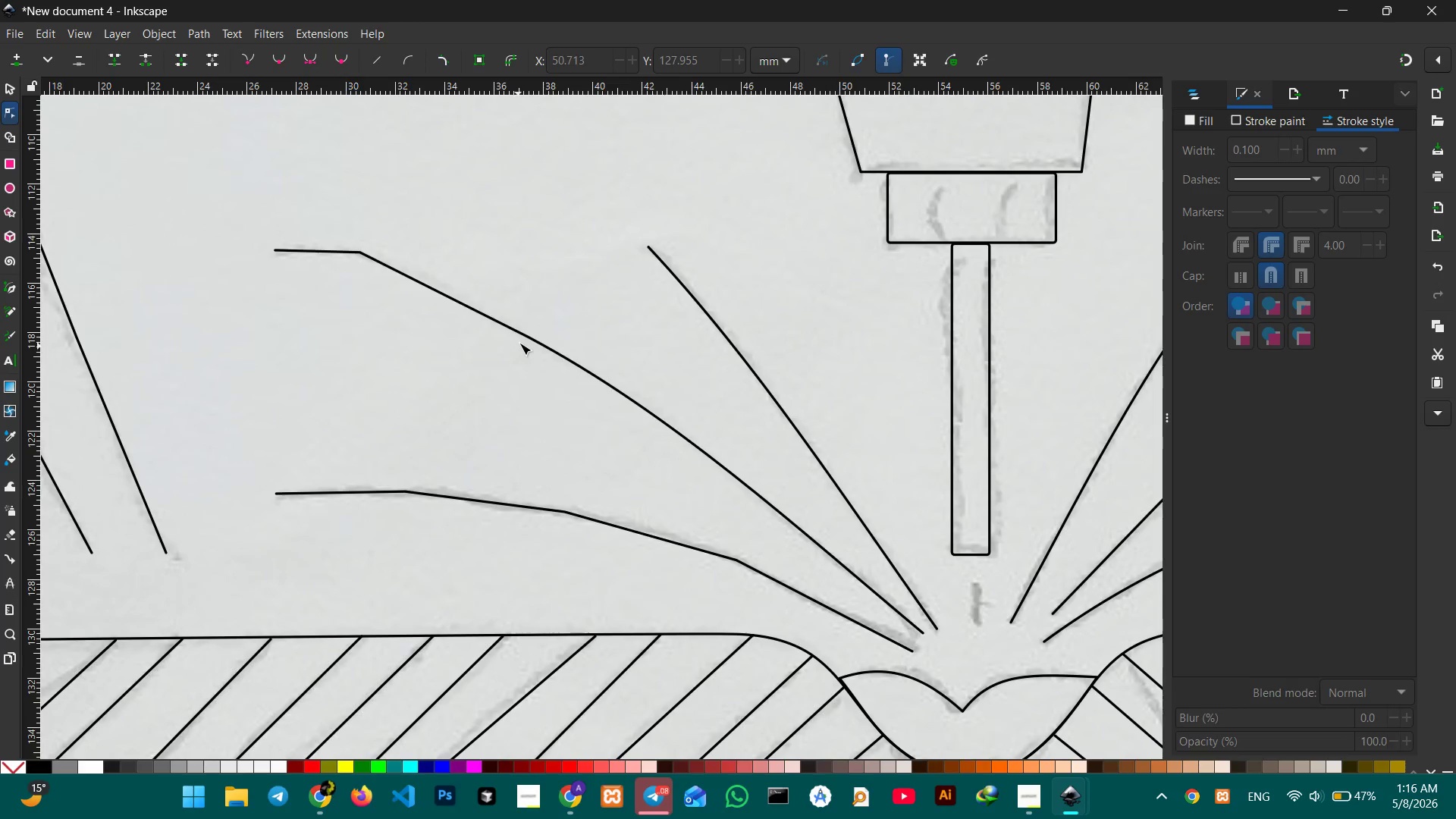 
left_click_drag(start_coordinate=[401, 429], to_coordinate=[665, 507])
 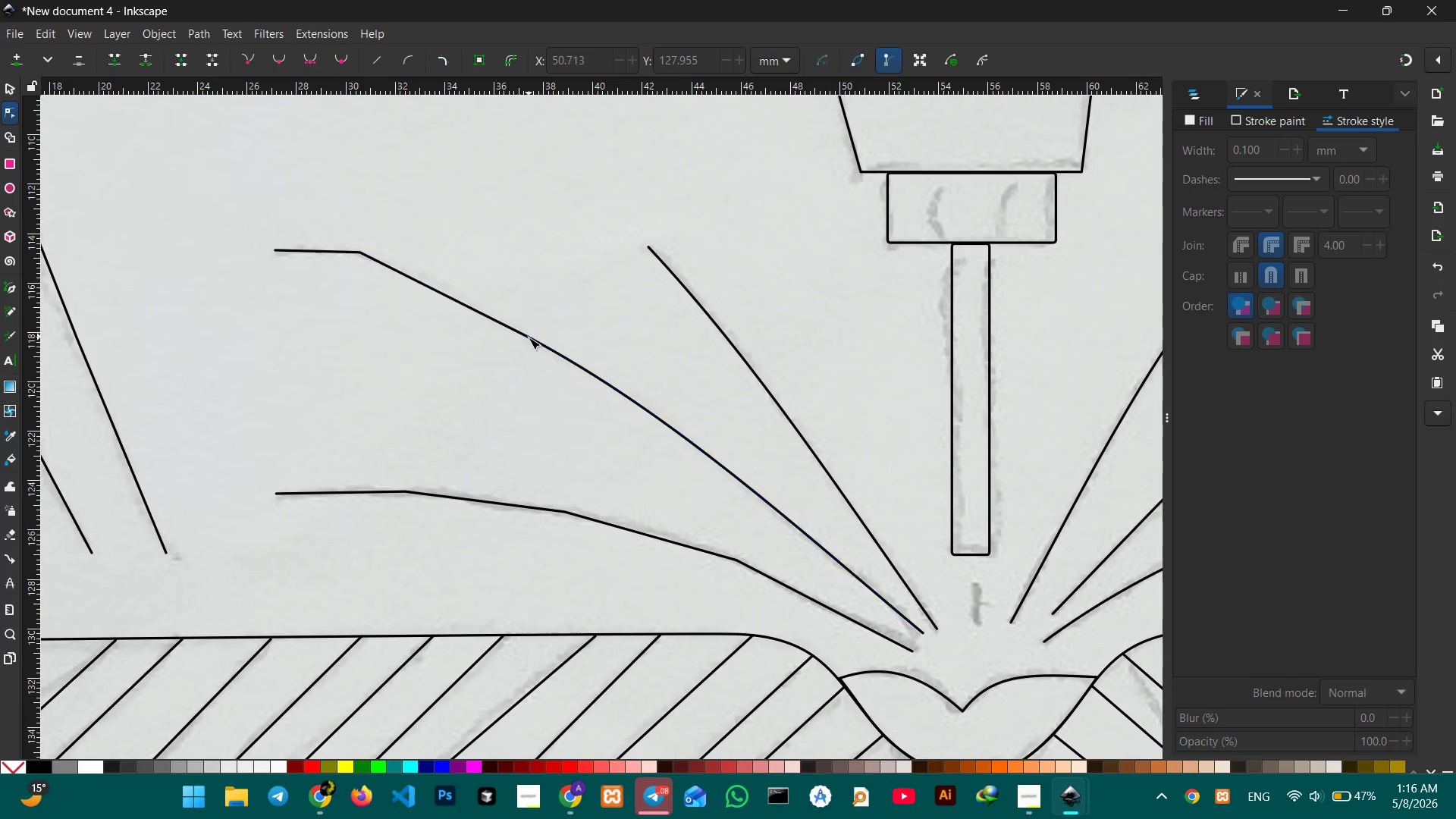 
left_click([529, 337])
 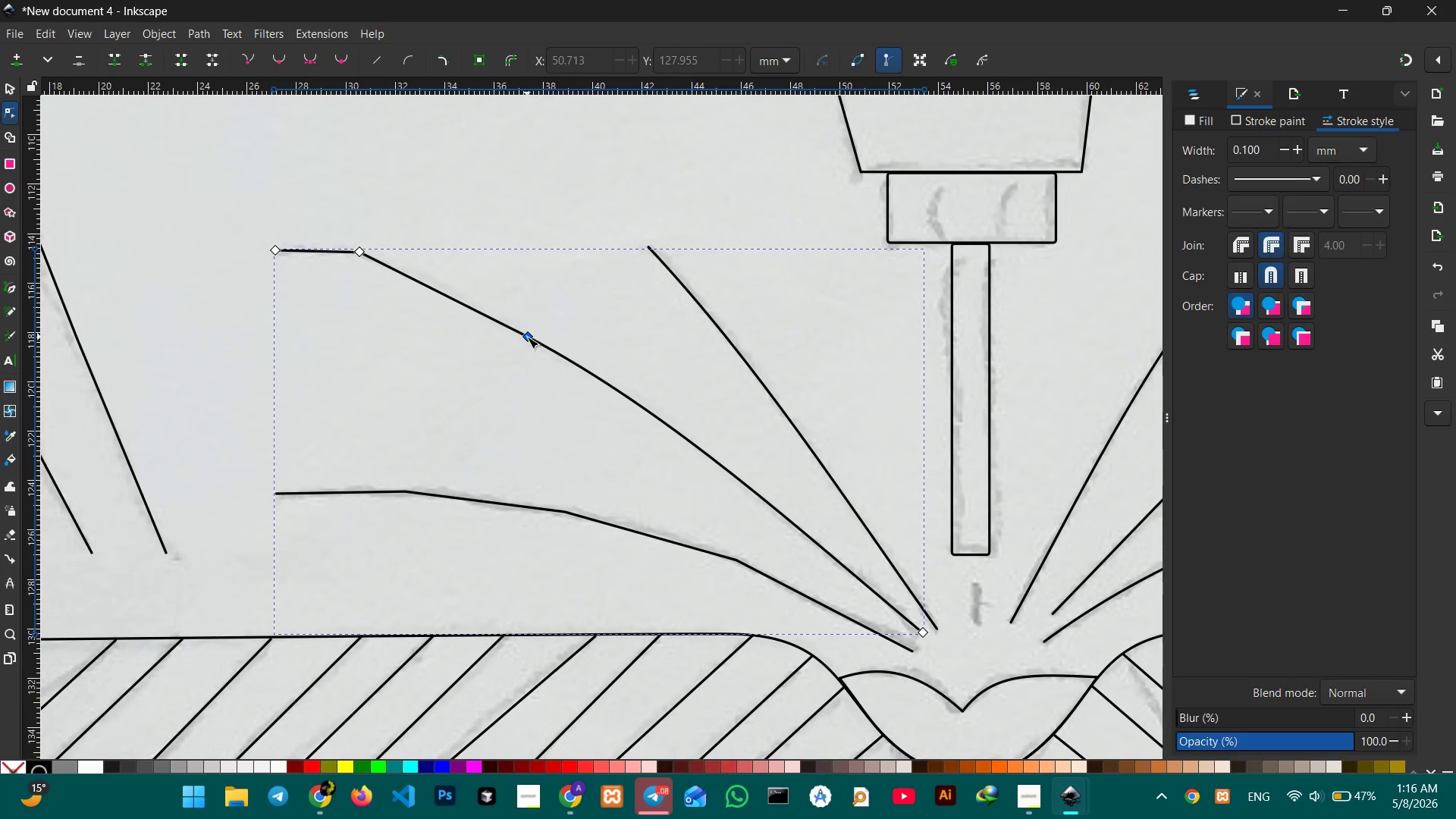 
left_click([527, 337])
 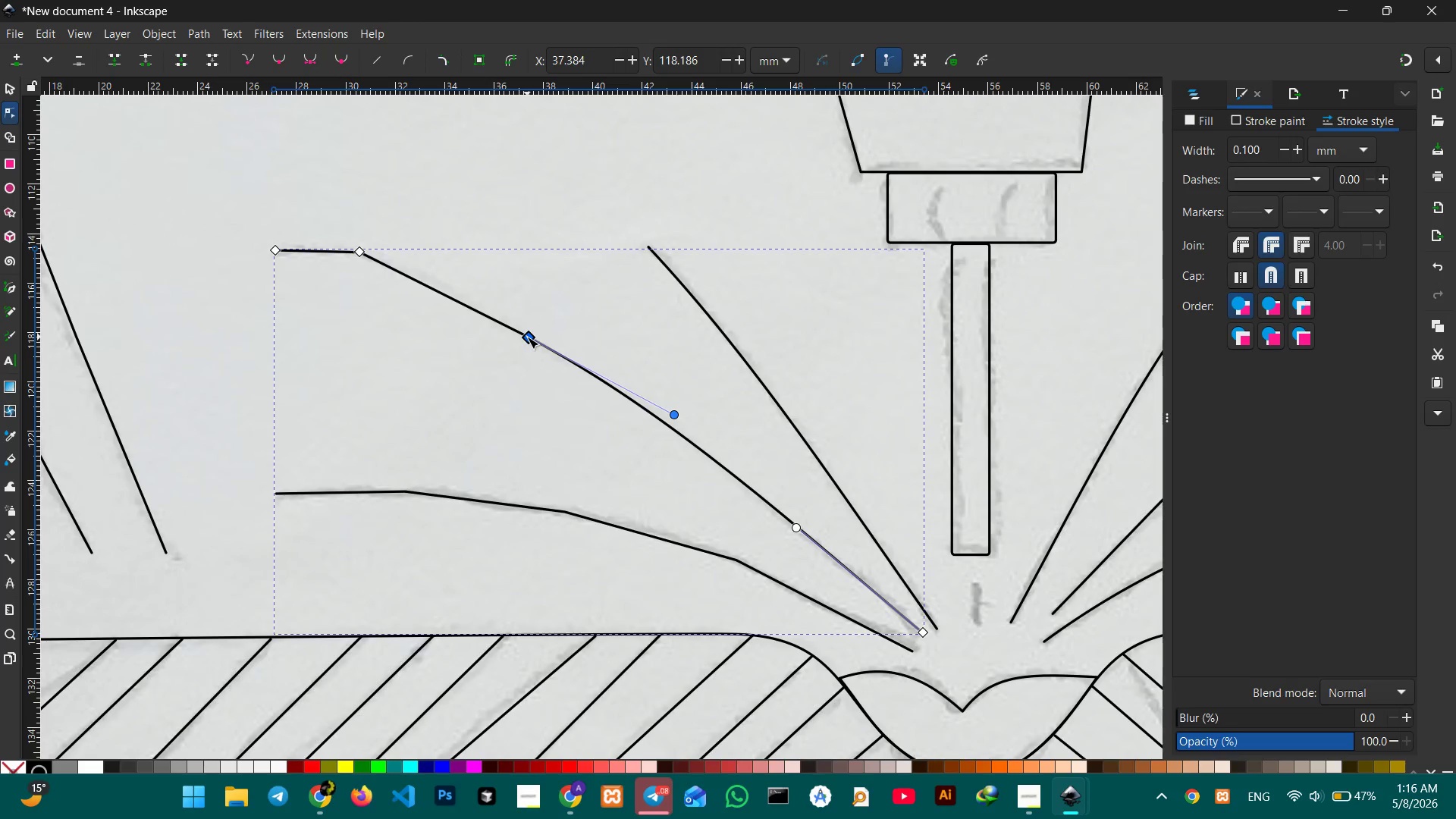 
key(Backspace)
 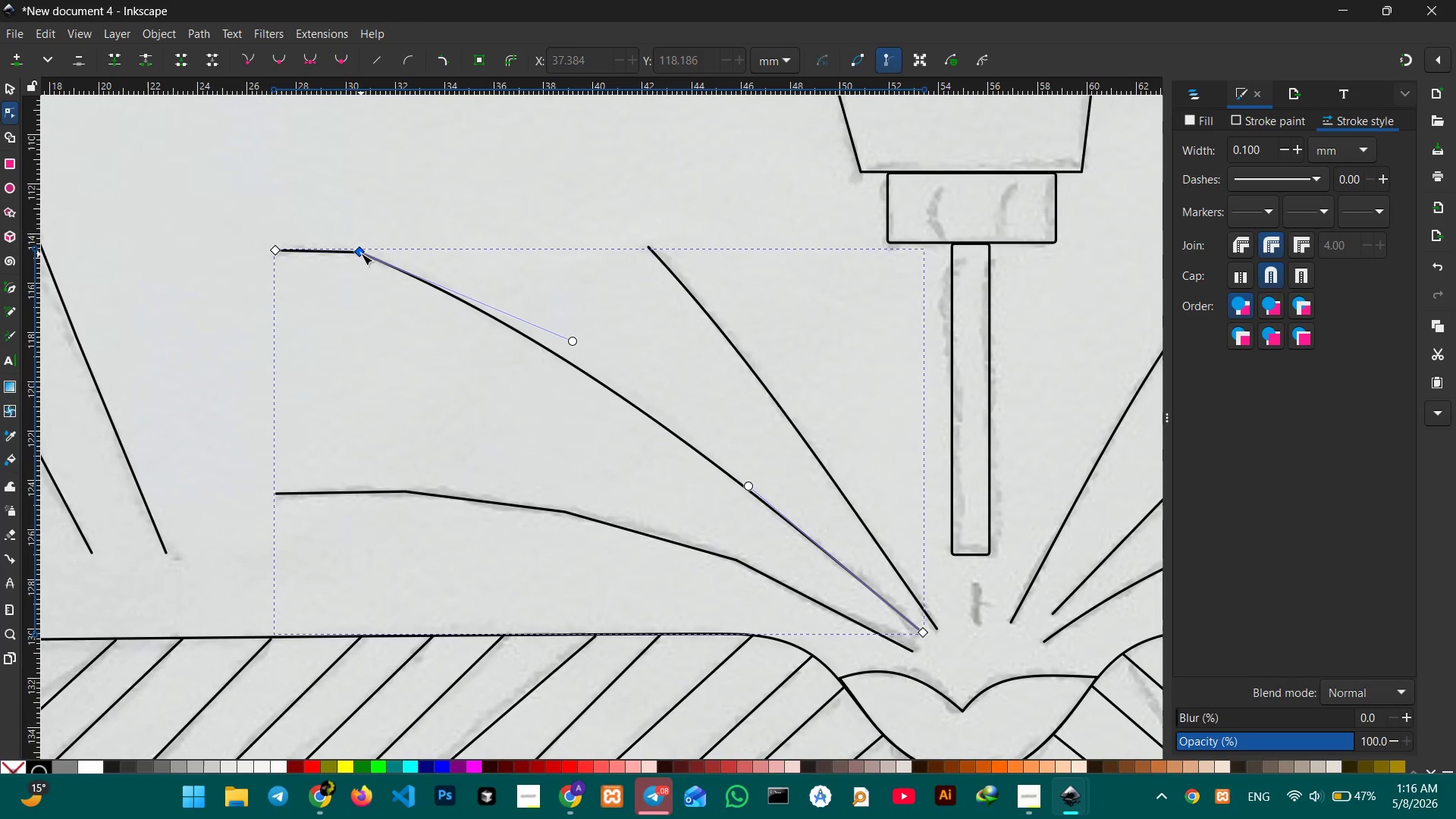 
left_click([361, 252])
 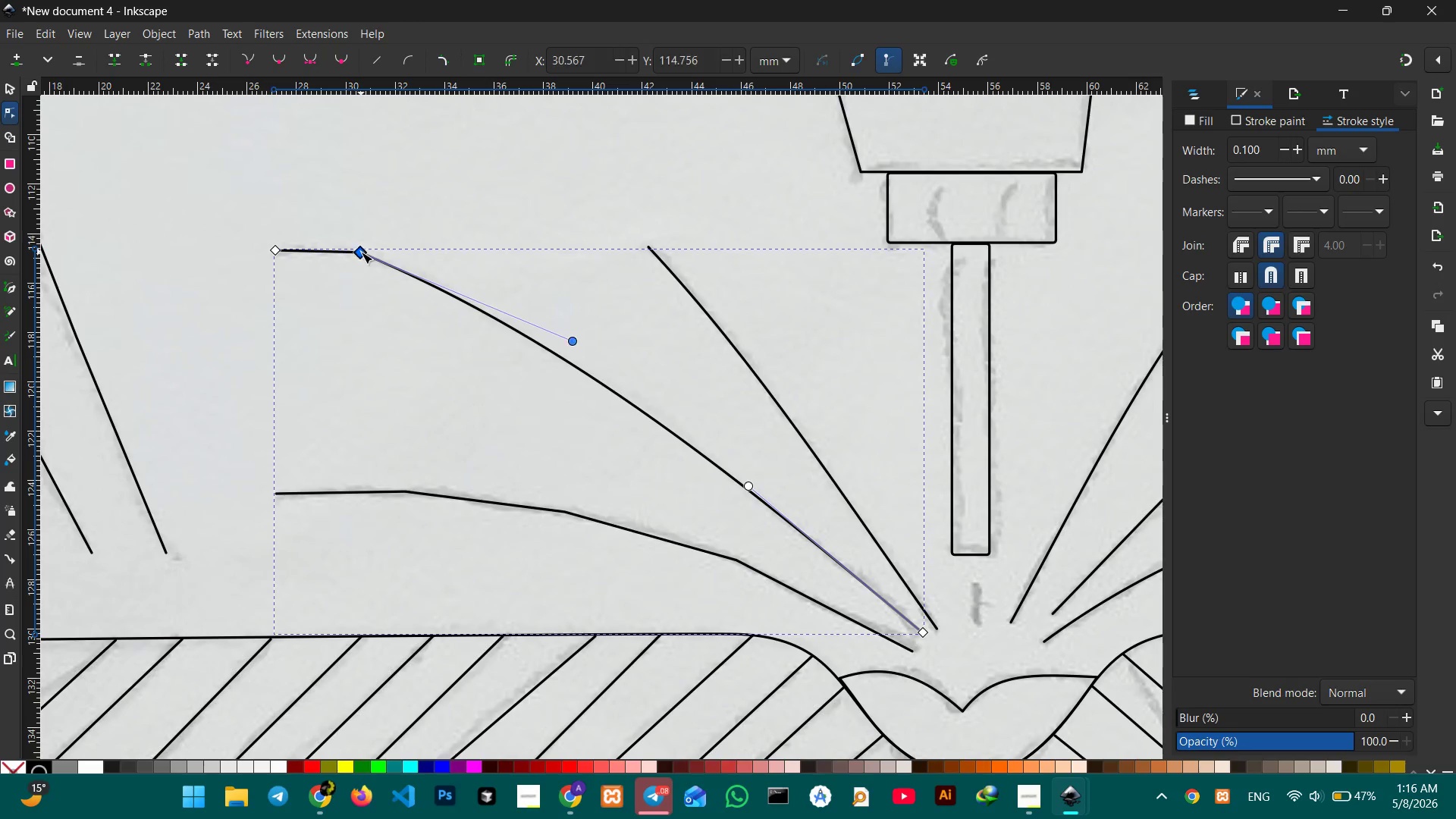 
key(Backspace)
 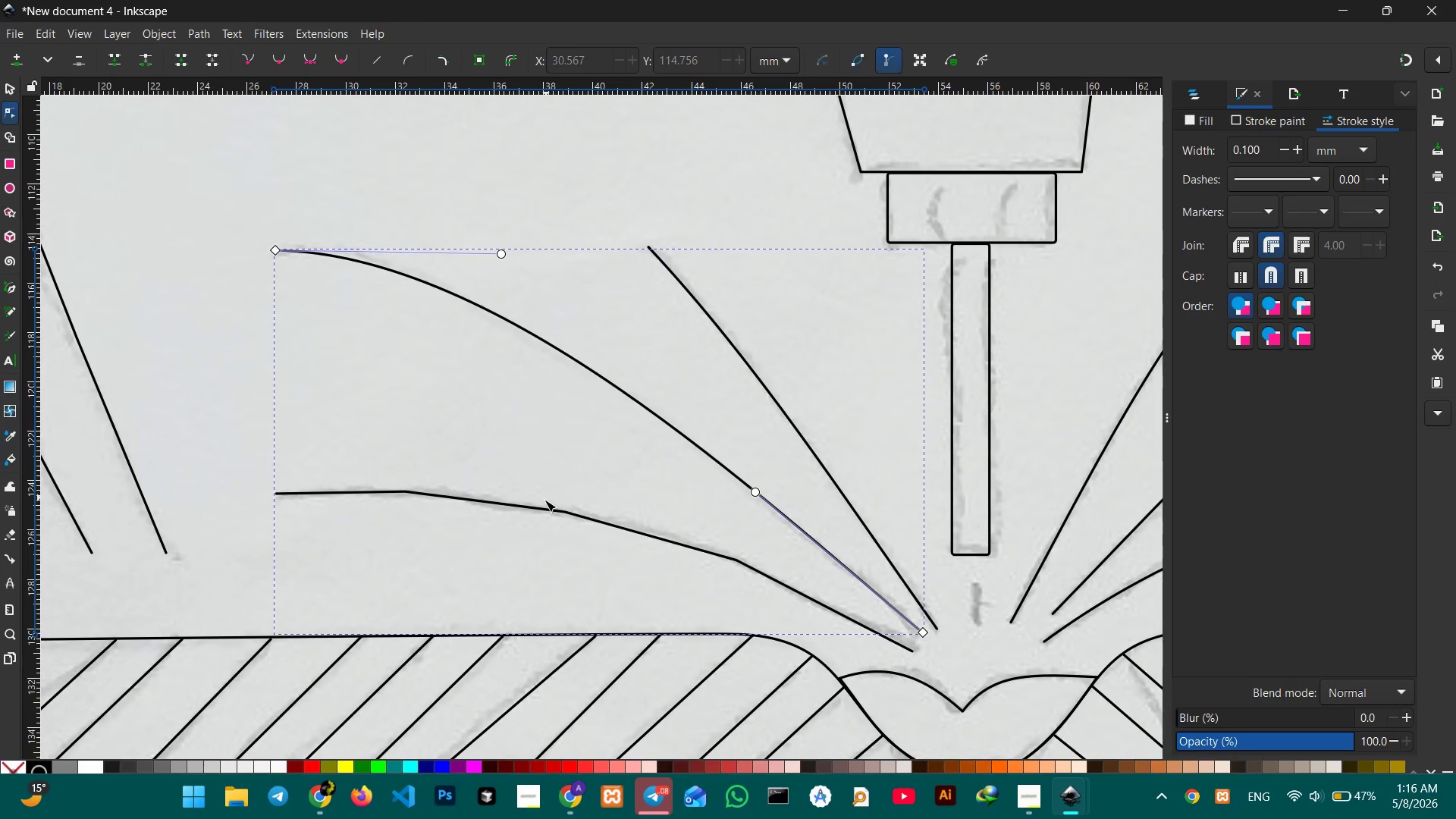 
left_click([546, 510])
 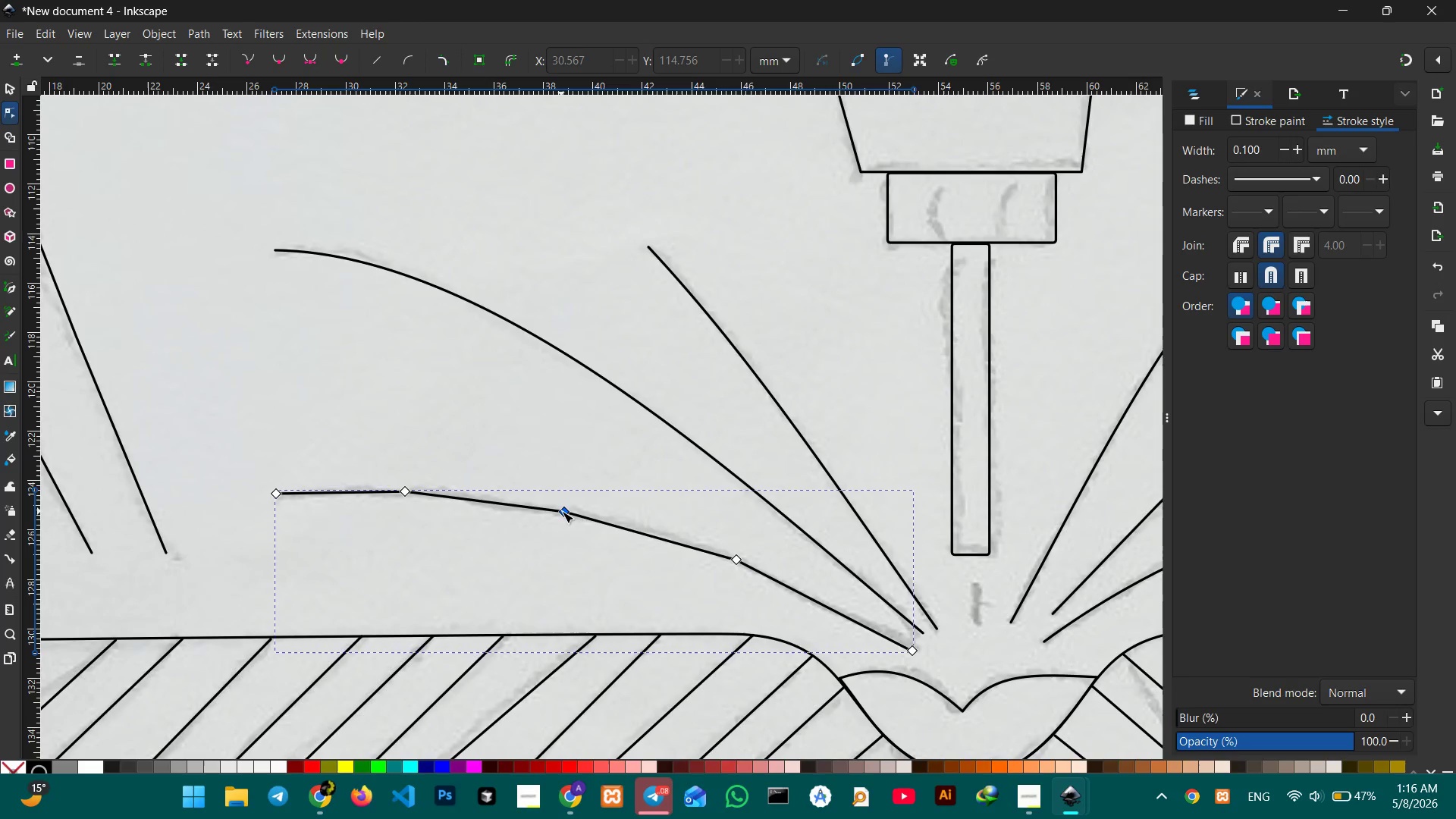 
left_click([562, 510])
 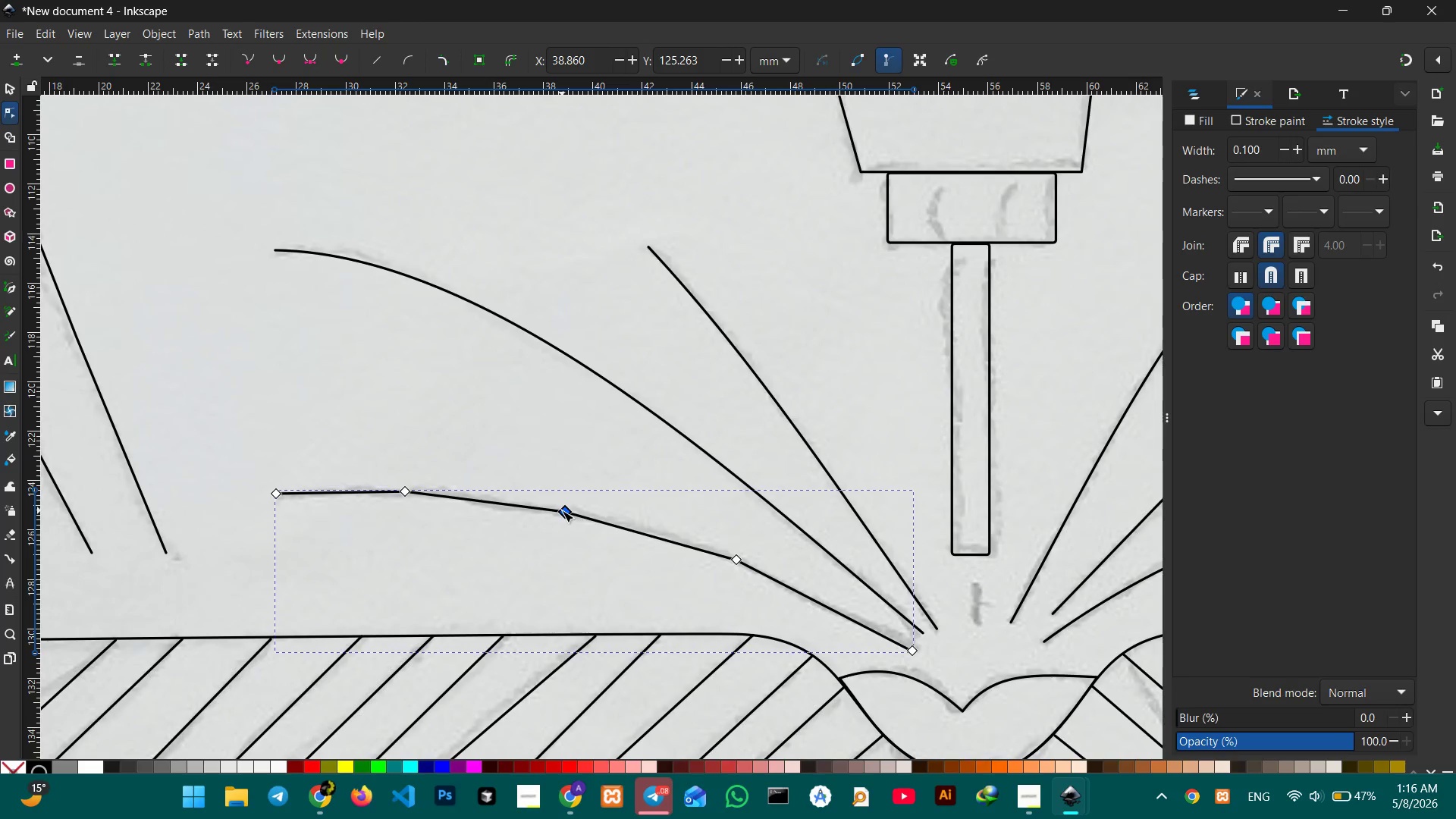 
key(Backspace)
 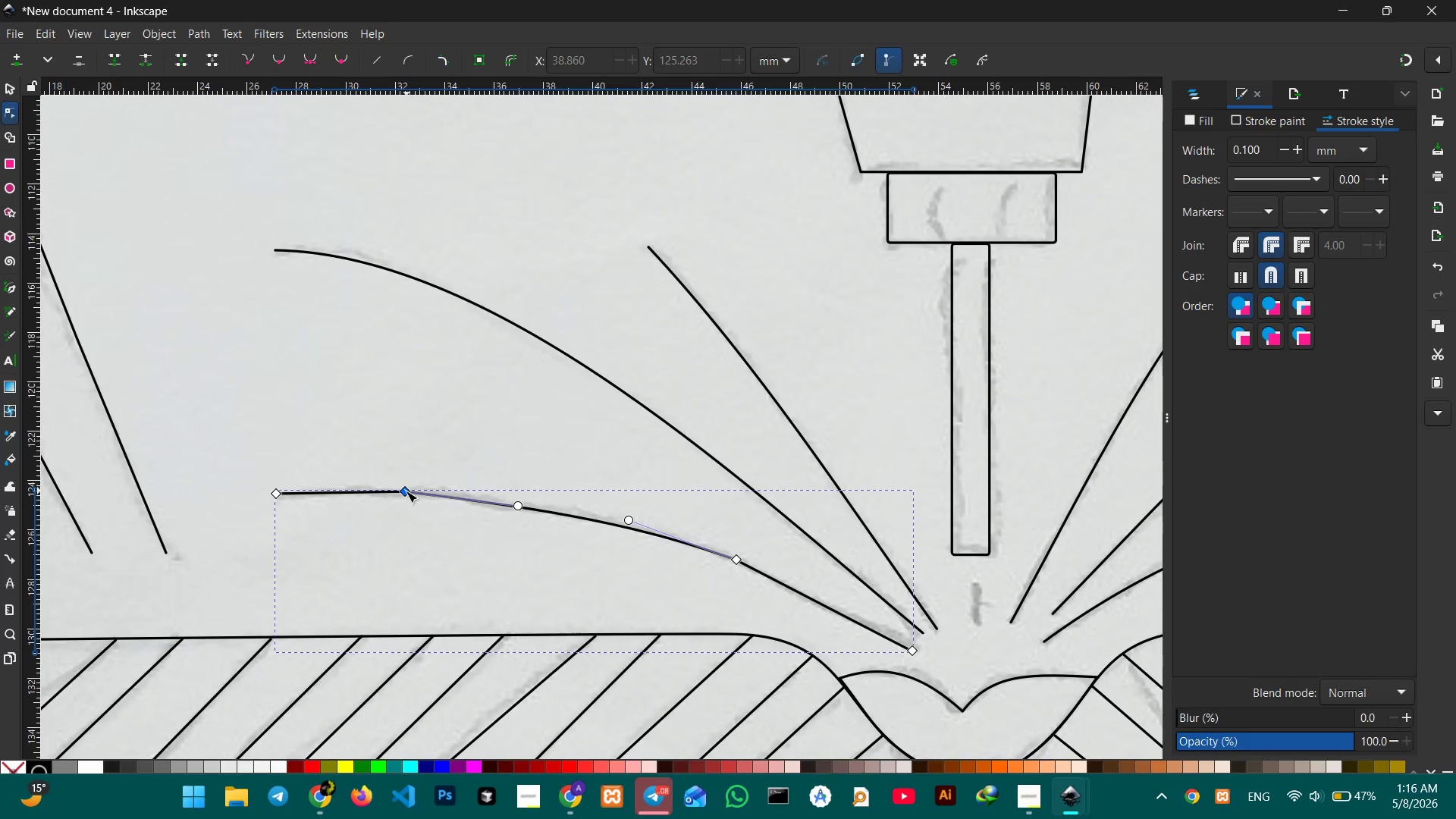 
left_click([405, 491])
 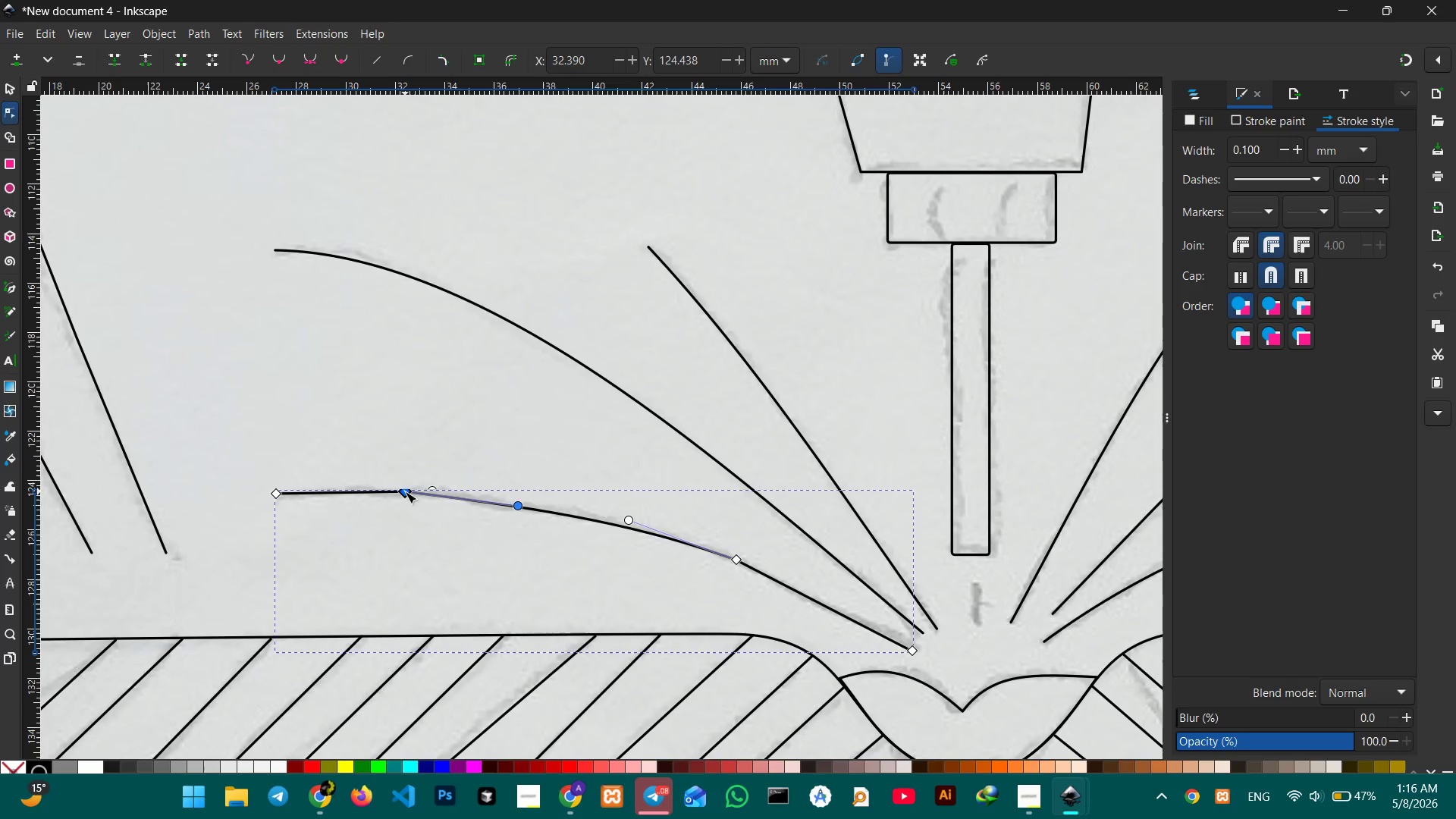 
key(Backspace)
 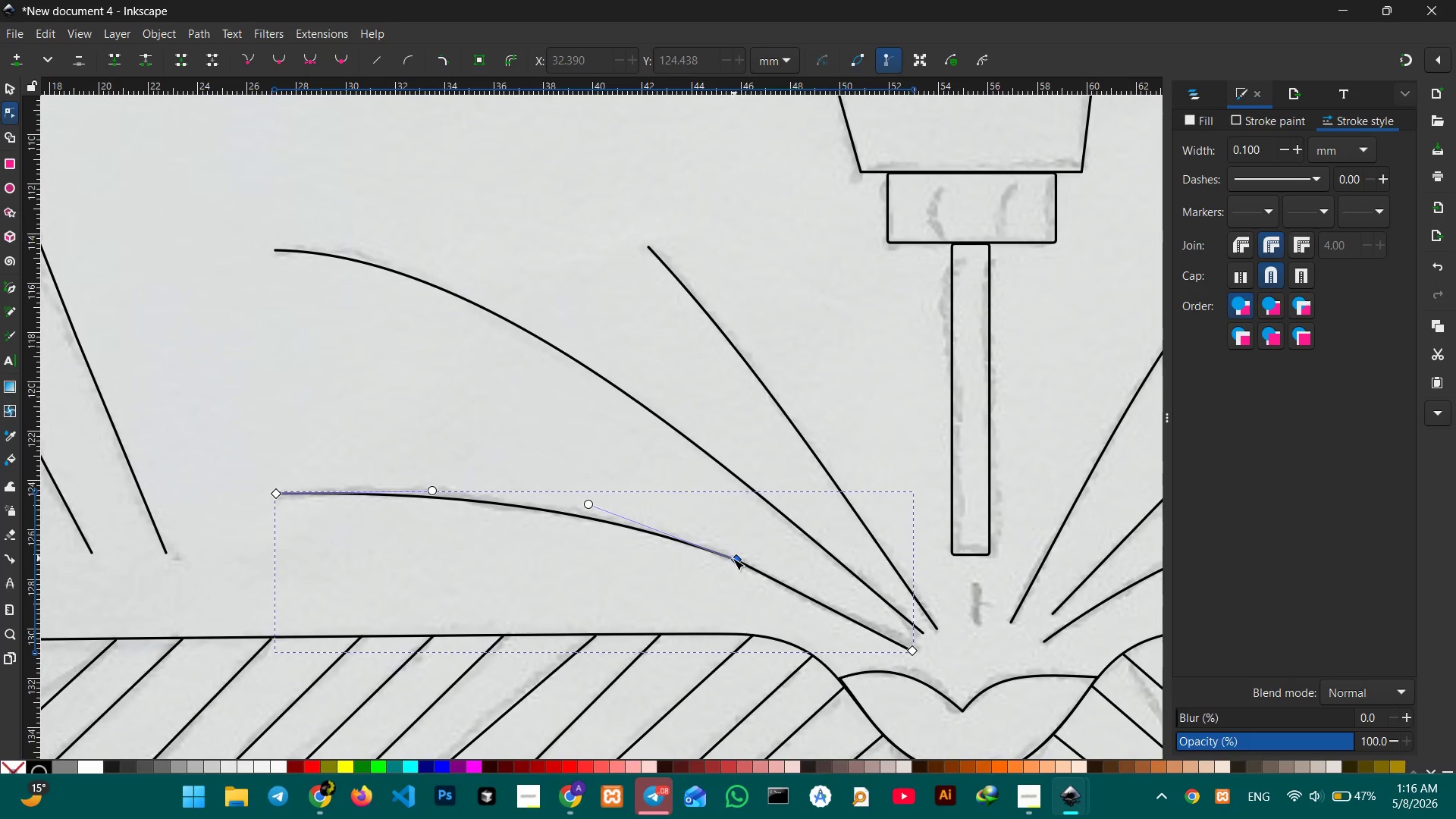 
left_click([732, 559])
 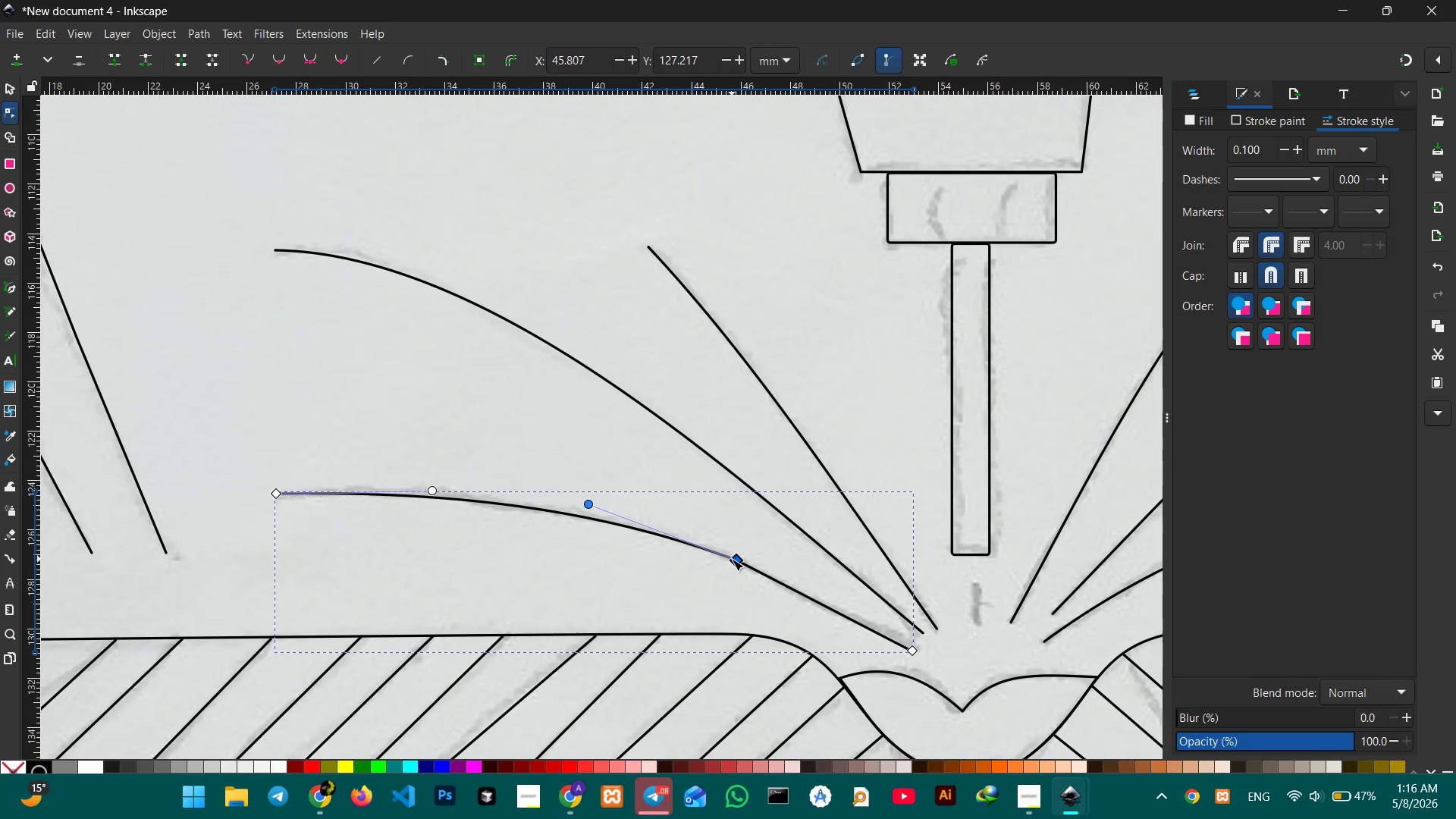 
key(Backspace)
 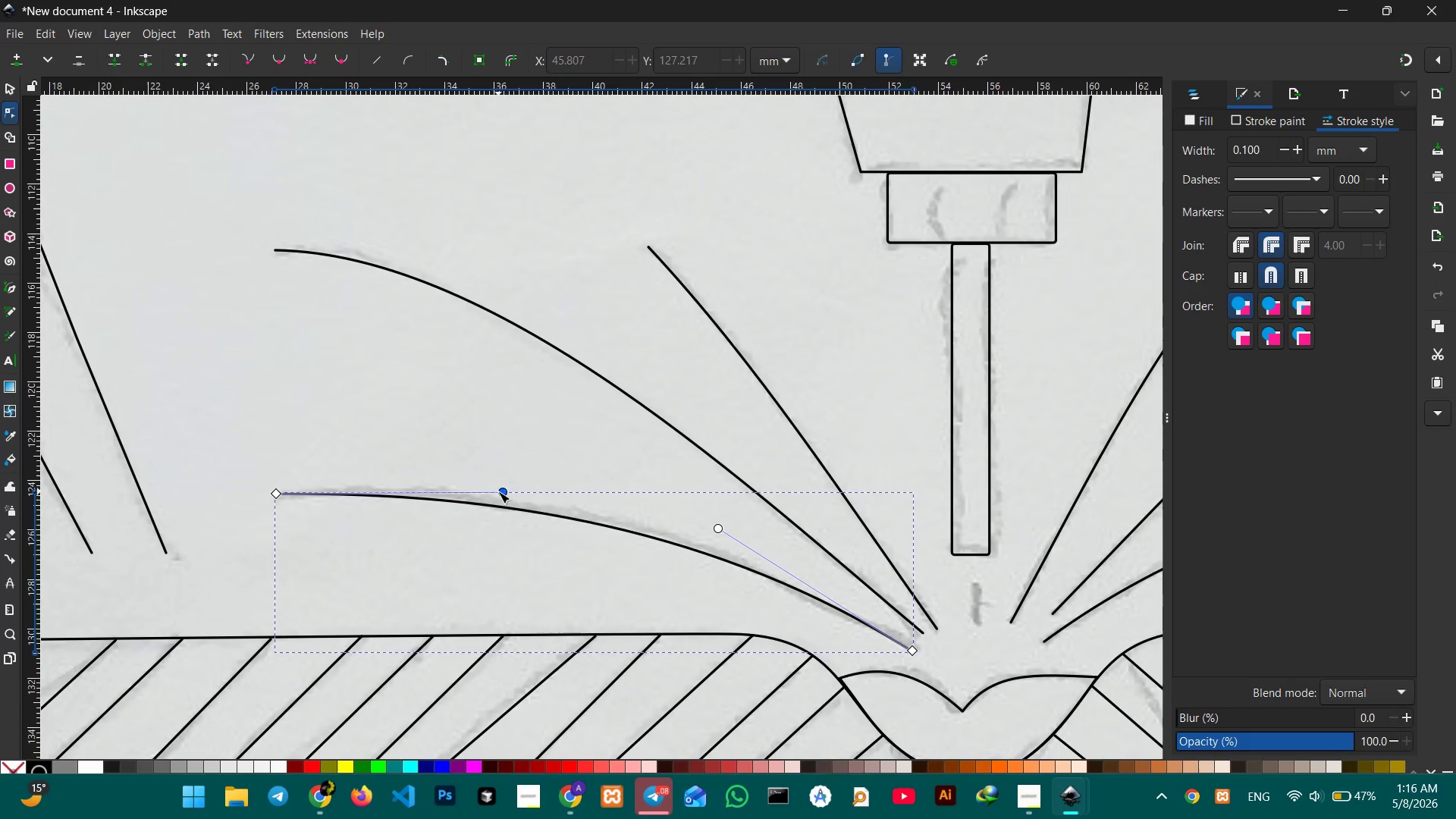 
left_click_drag(start_coordinate=[502, 490], to_coordinate=[502, 482])
 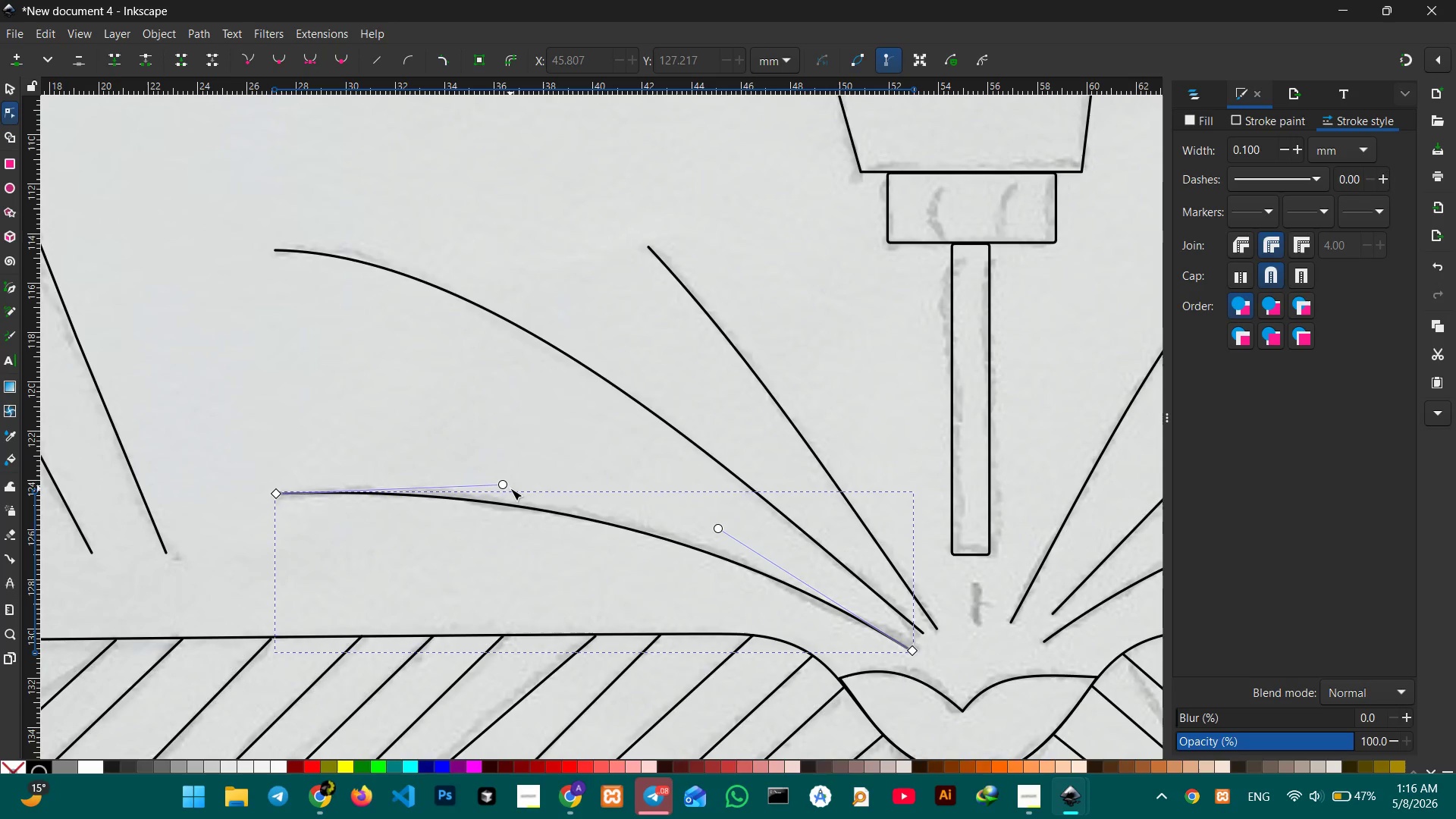 
wait(15.16)
 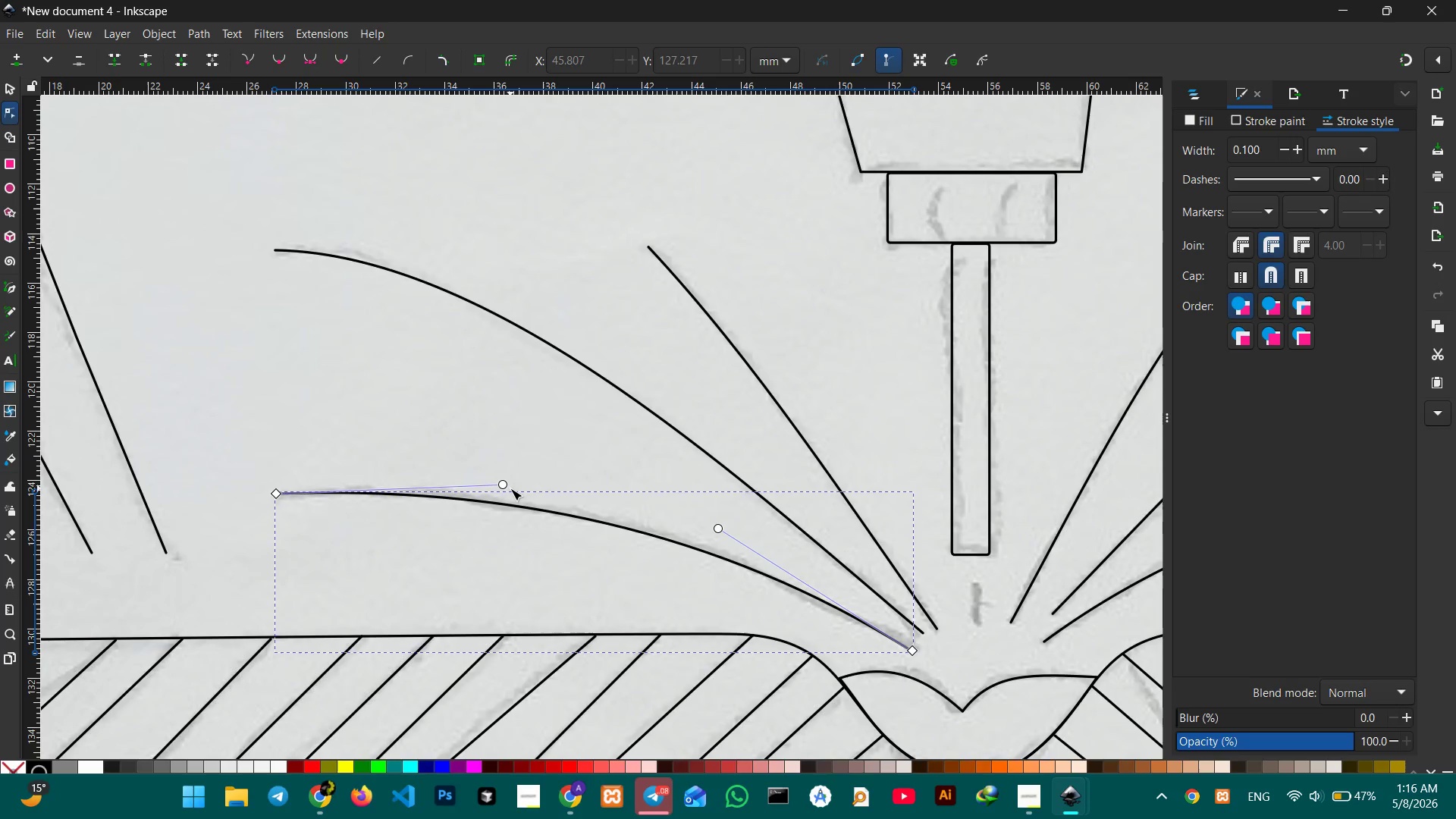 
hold_key(key=ControlLeft, duration=0.86)
scroll: coordinate [626, 485], scroll_direction: up, amount: 2.0
 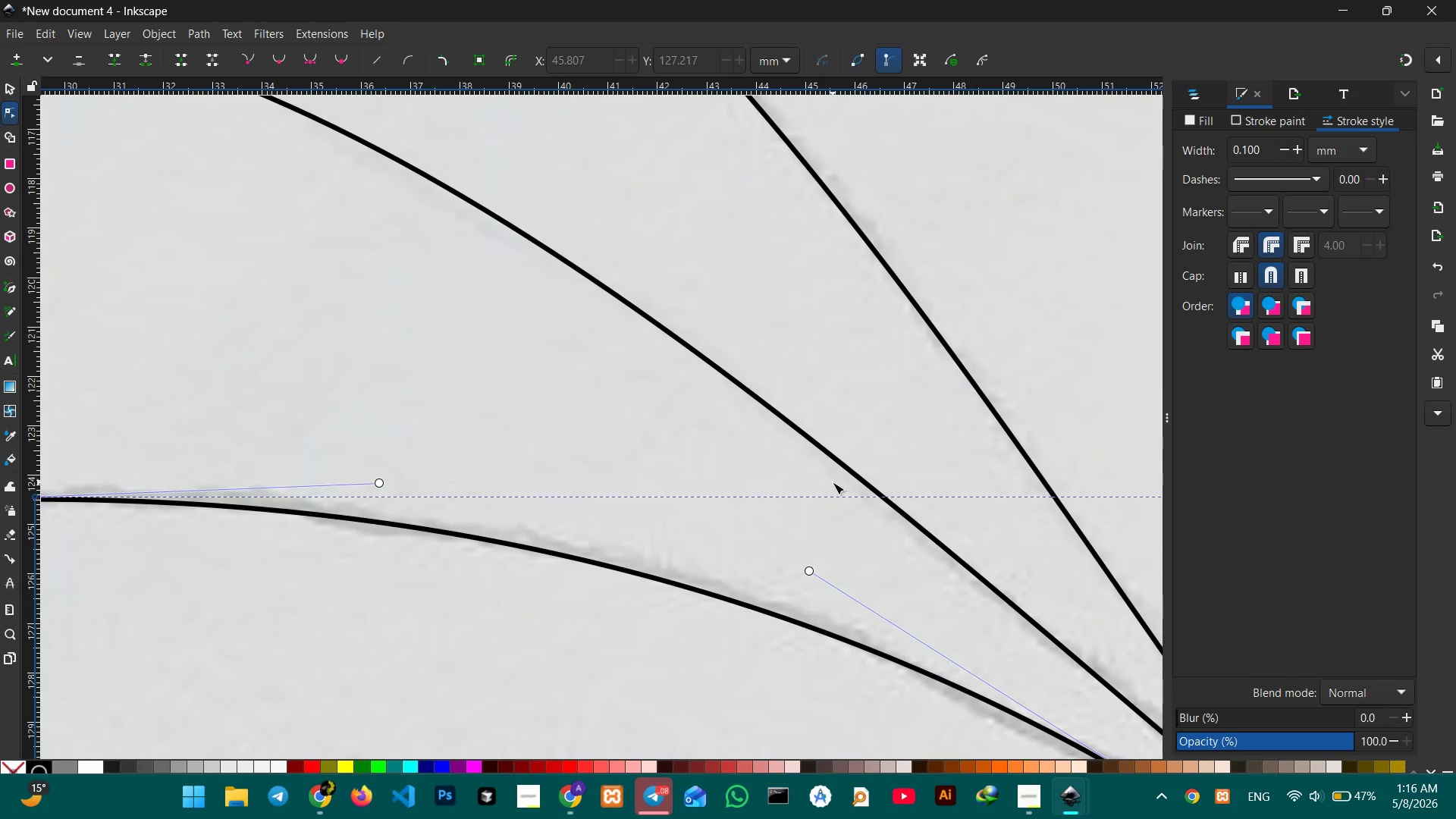 
key(Control+ControlLeft)
 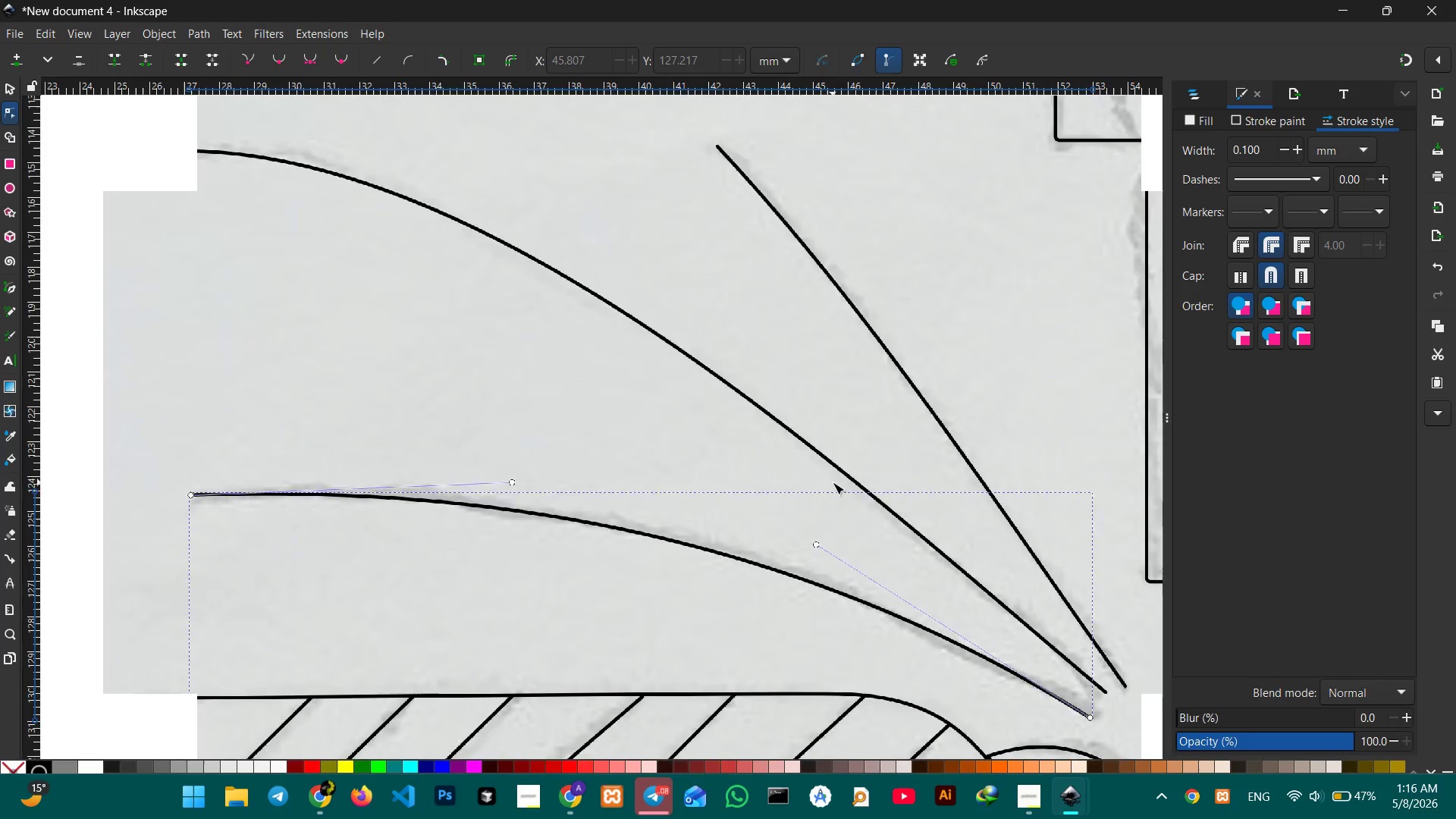 
scroll: coordinate [833, 482], scroll_direction: down, amount: 3.0
 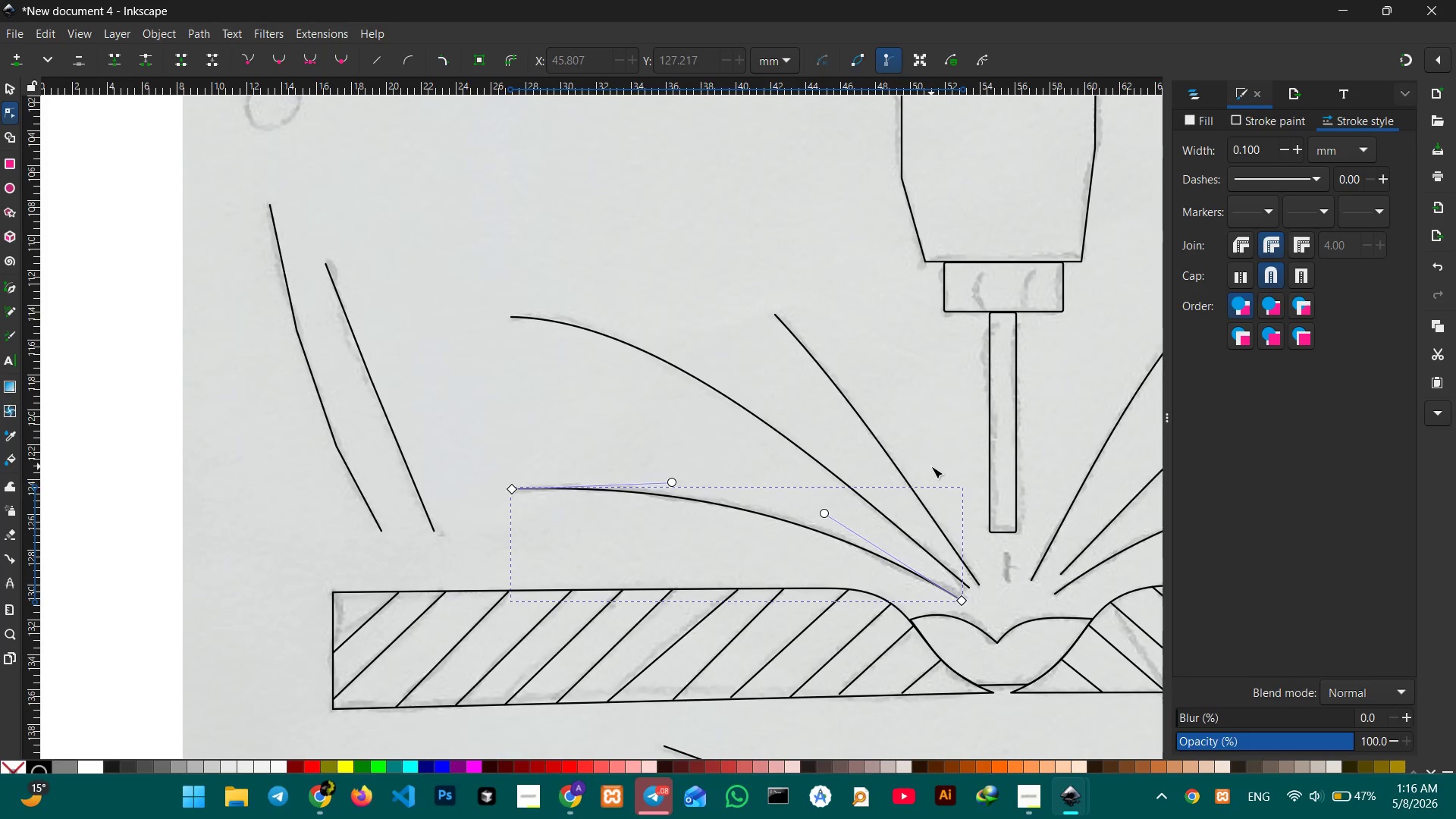 
hold_key(key=Space, duration=1.47)
 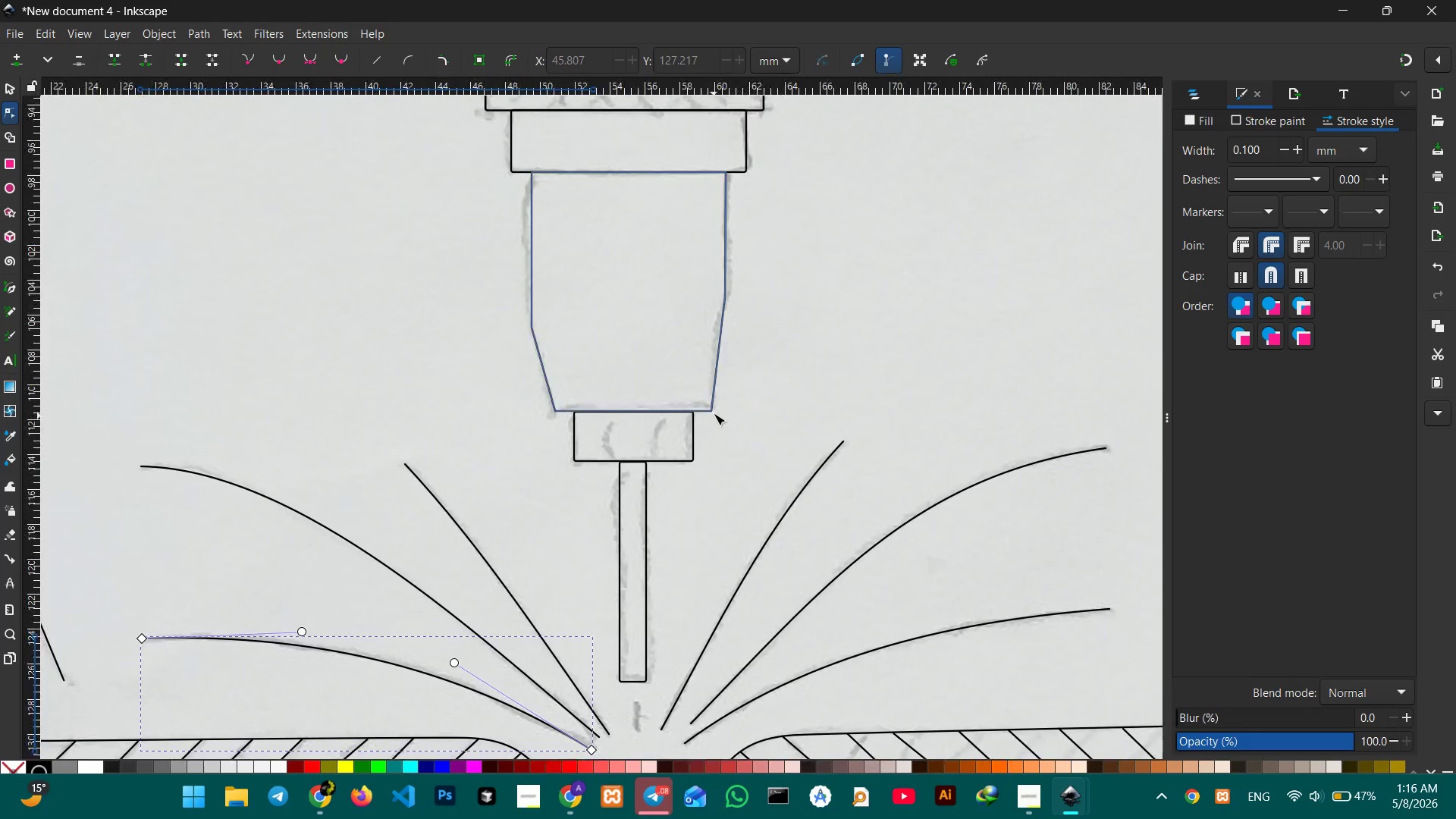 
left_click_drag(start_coordinate=[931, 466], to_coordinate=[560, 626])
 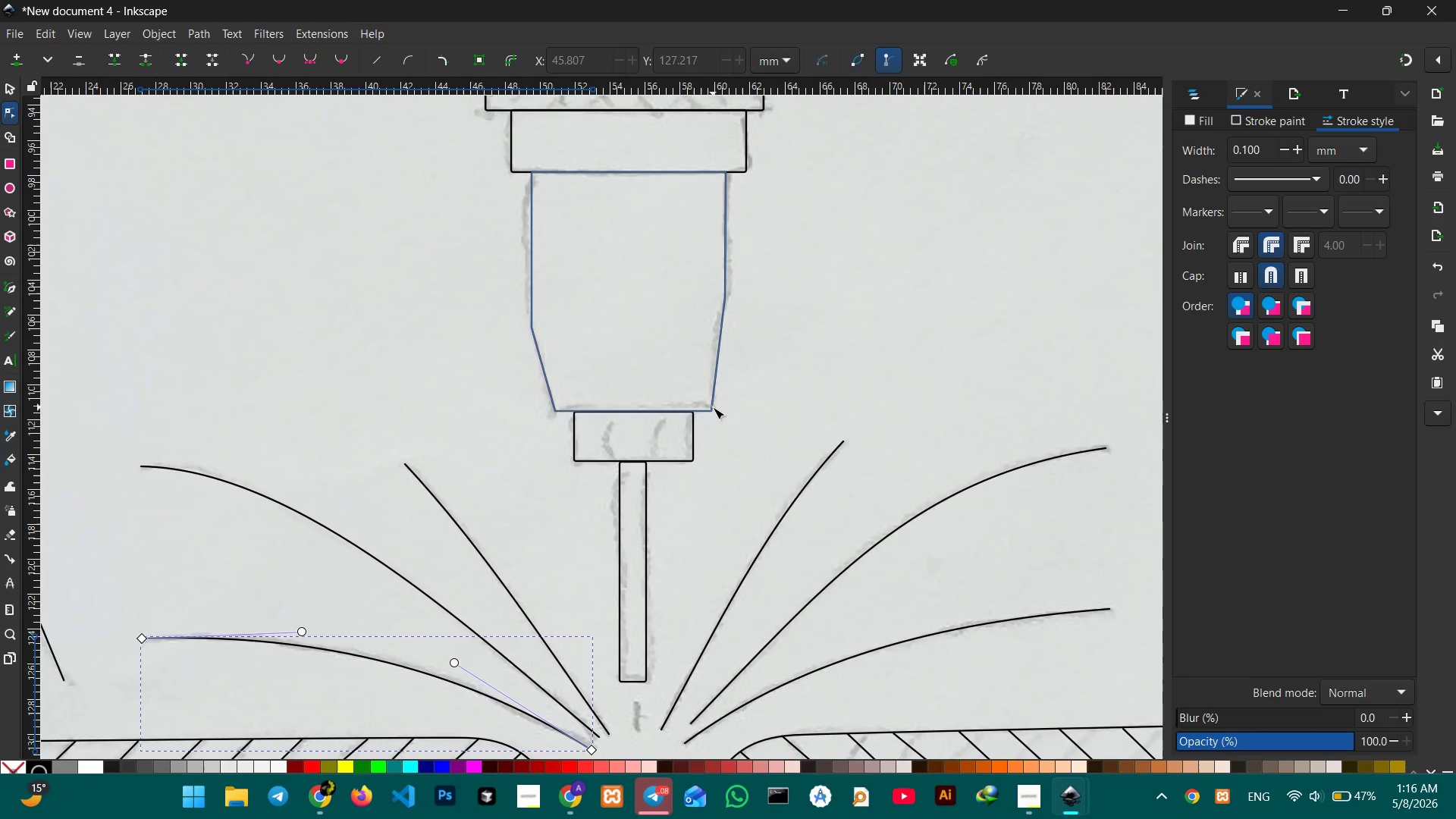 
left_click([713, 407])
 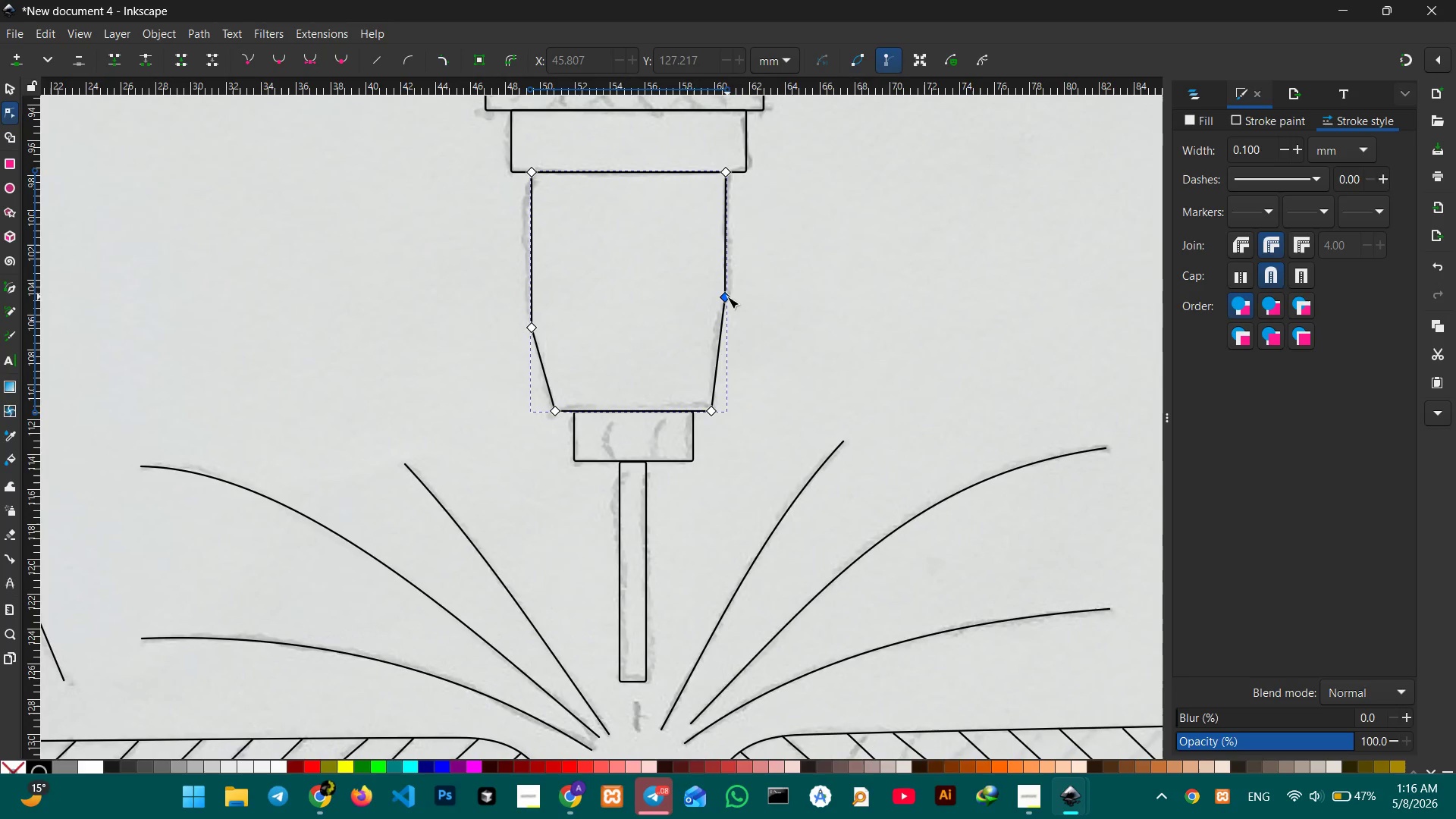 
left_click_drag(start_coordinate=[727, 297], to_coordinate=[730, 322])
 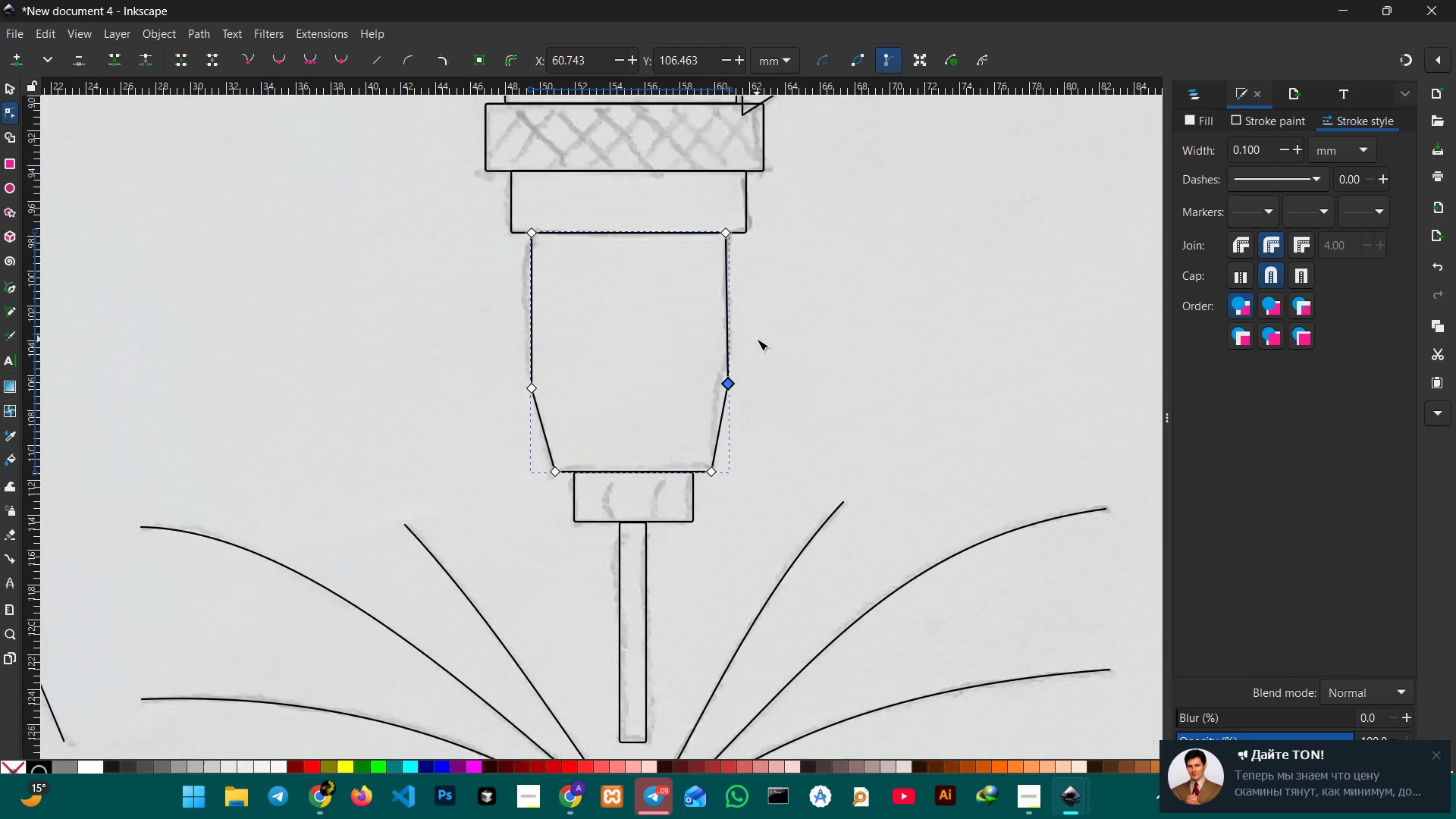 
scroll: coordinate [559, 299], scroll_direction: up, amount: 5.0
 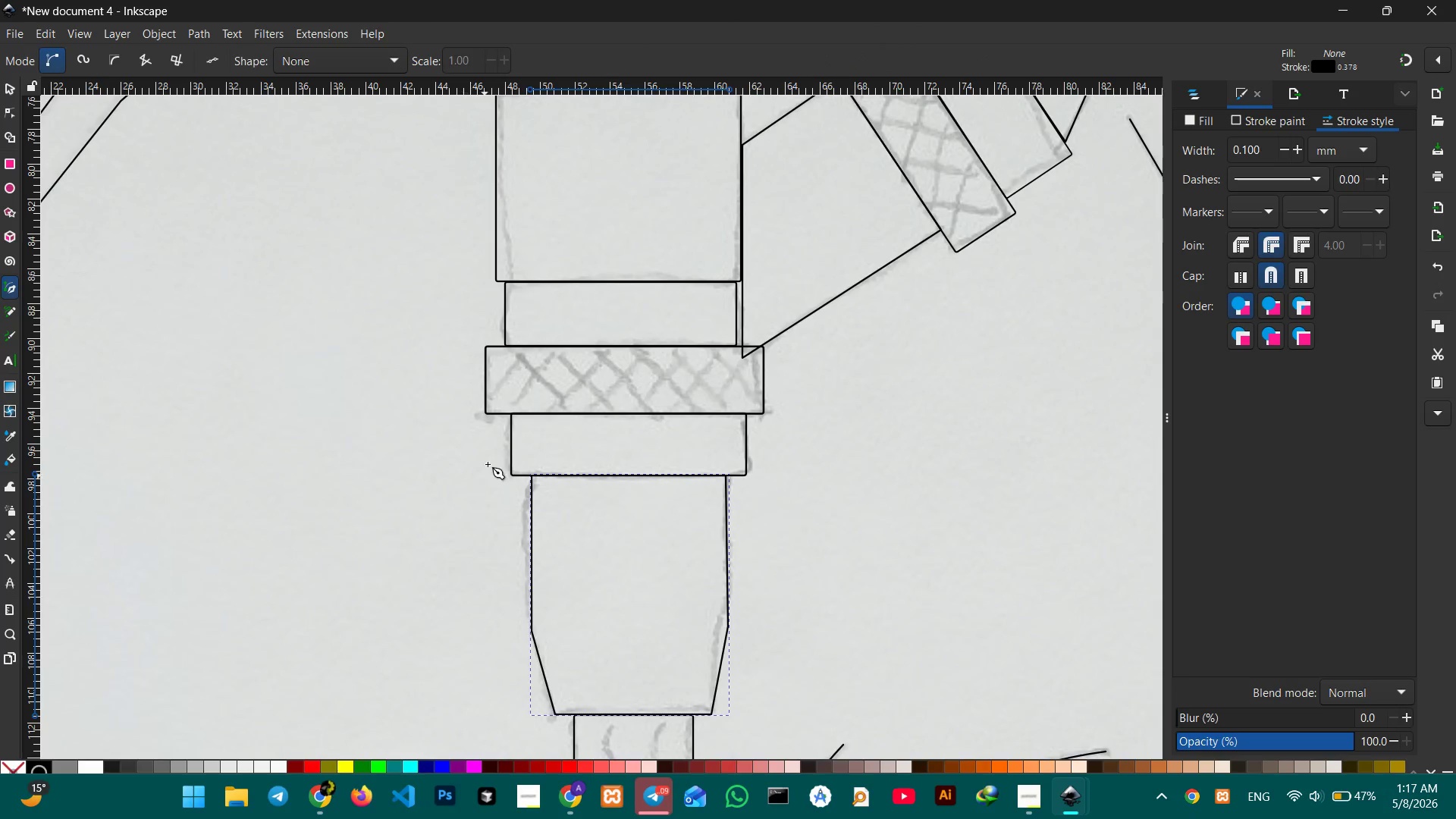 
hold_key(key=ControlLeft, duration=0.47)
scroll: coordinate [558, 408], scroll_direction: up, amount: 2.0
 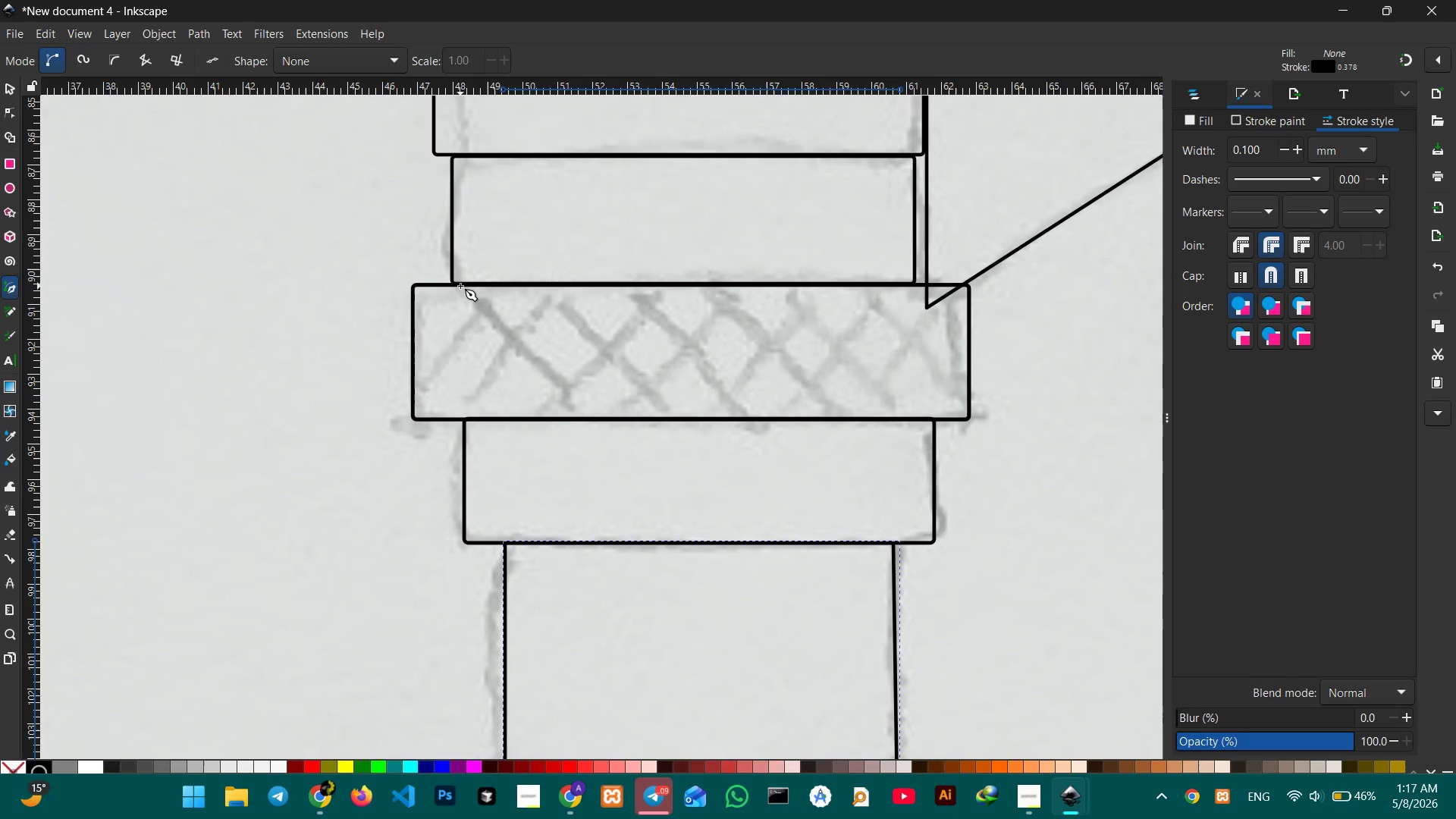 
left_click([457, 286])
 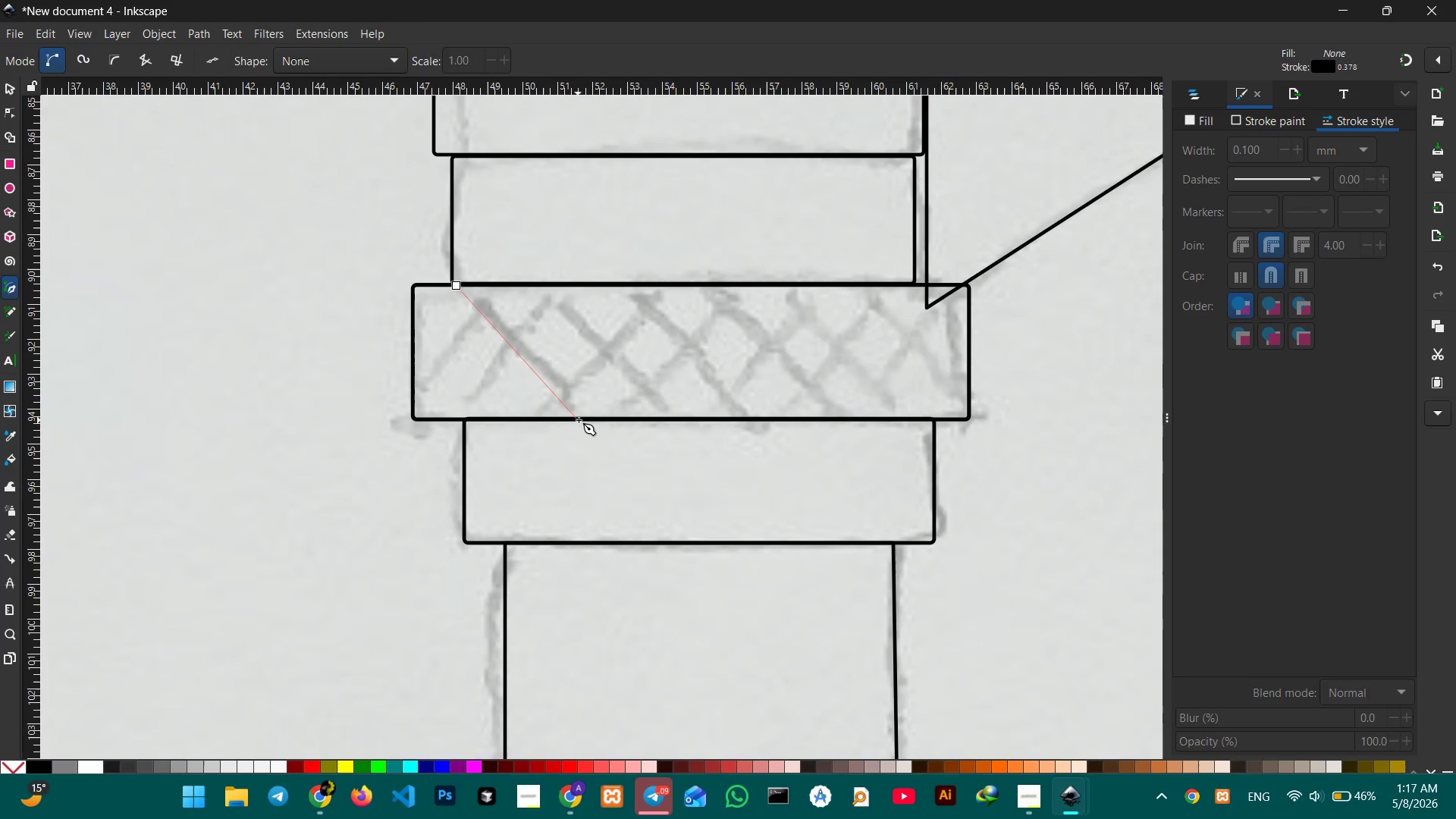 
left_click([579, 419])
 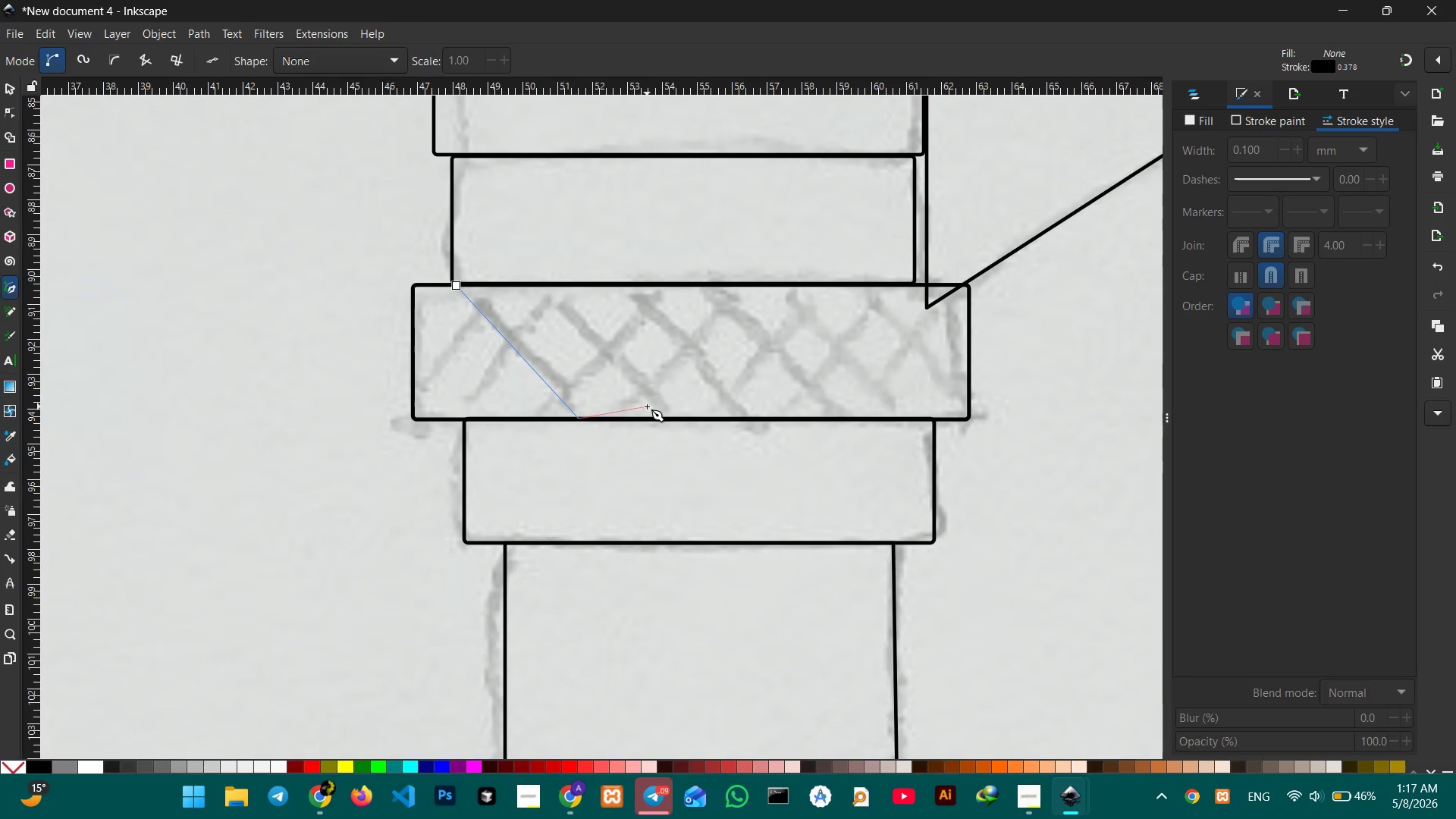 
key(Enter)
 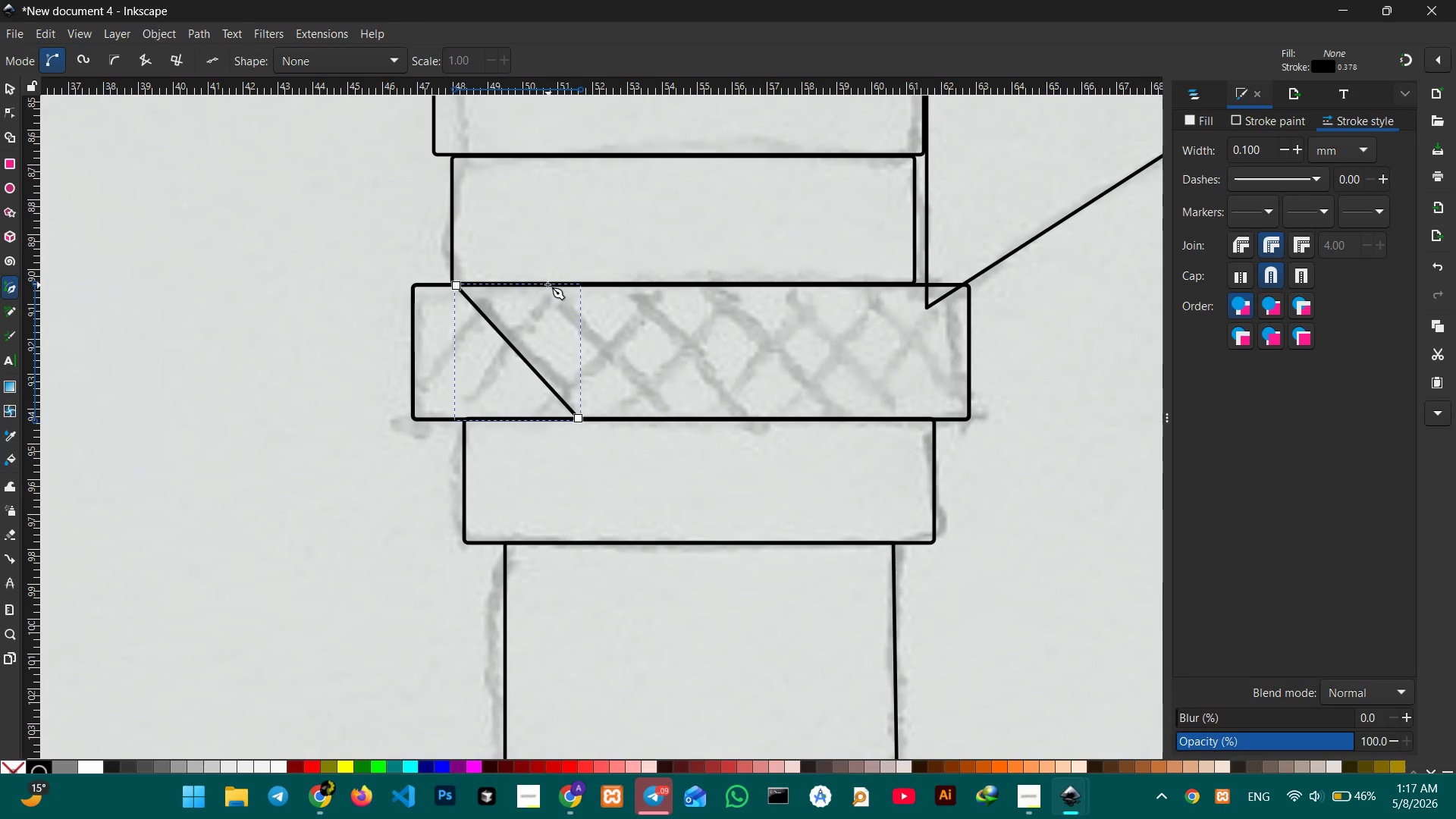 
left_click([547, 284])
 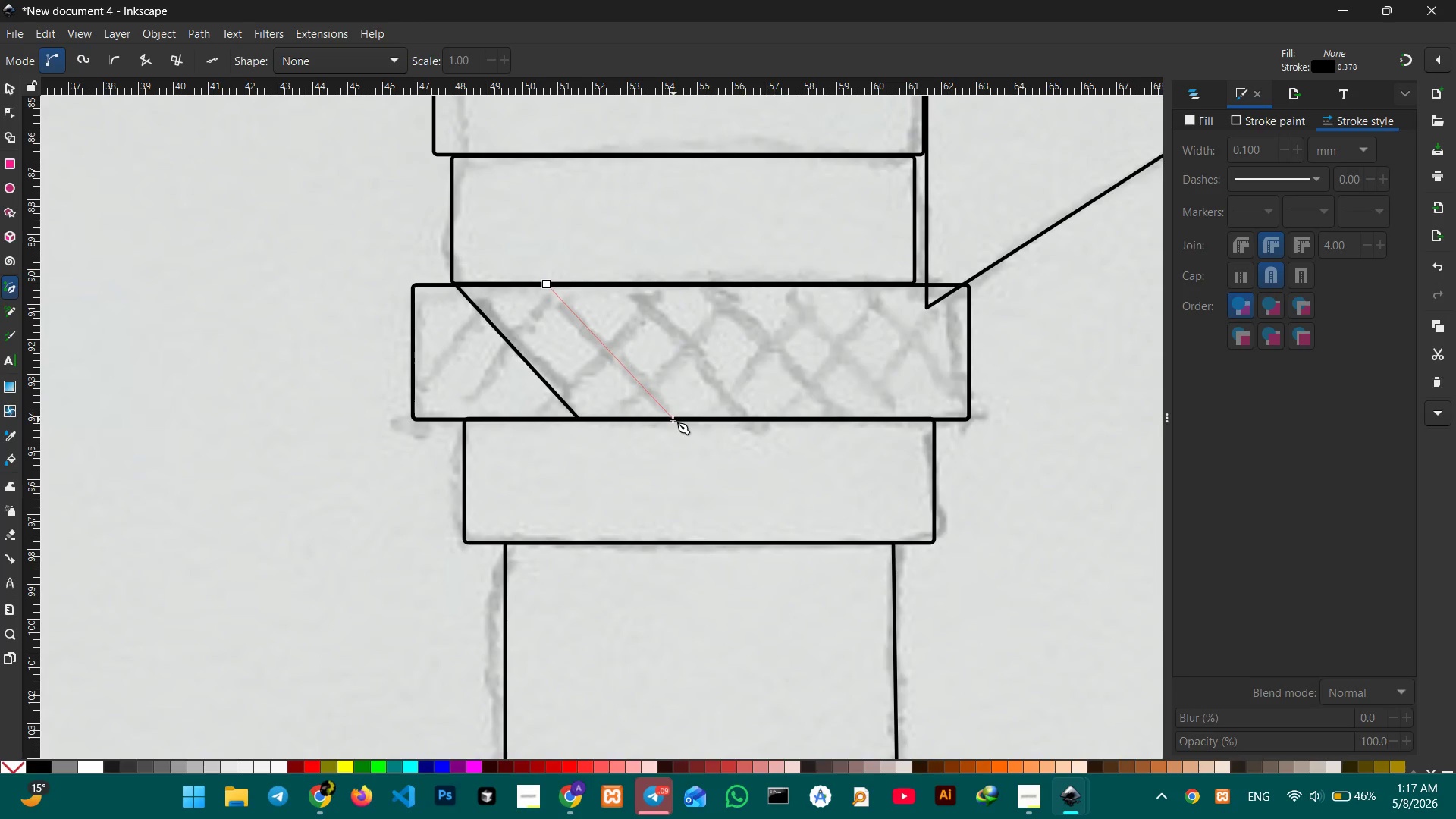 
left_click([670, 419])
 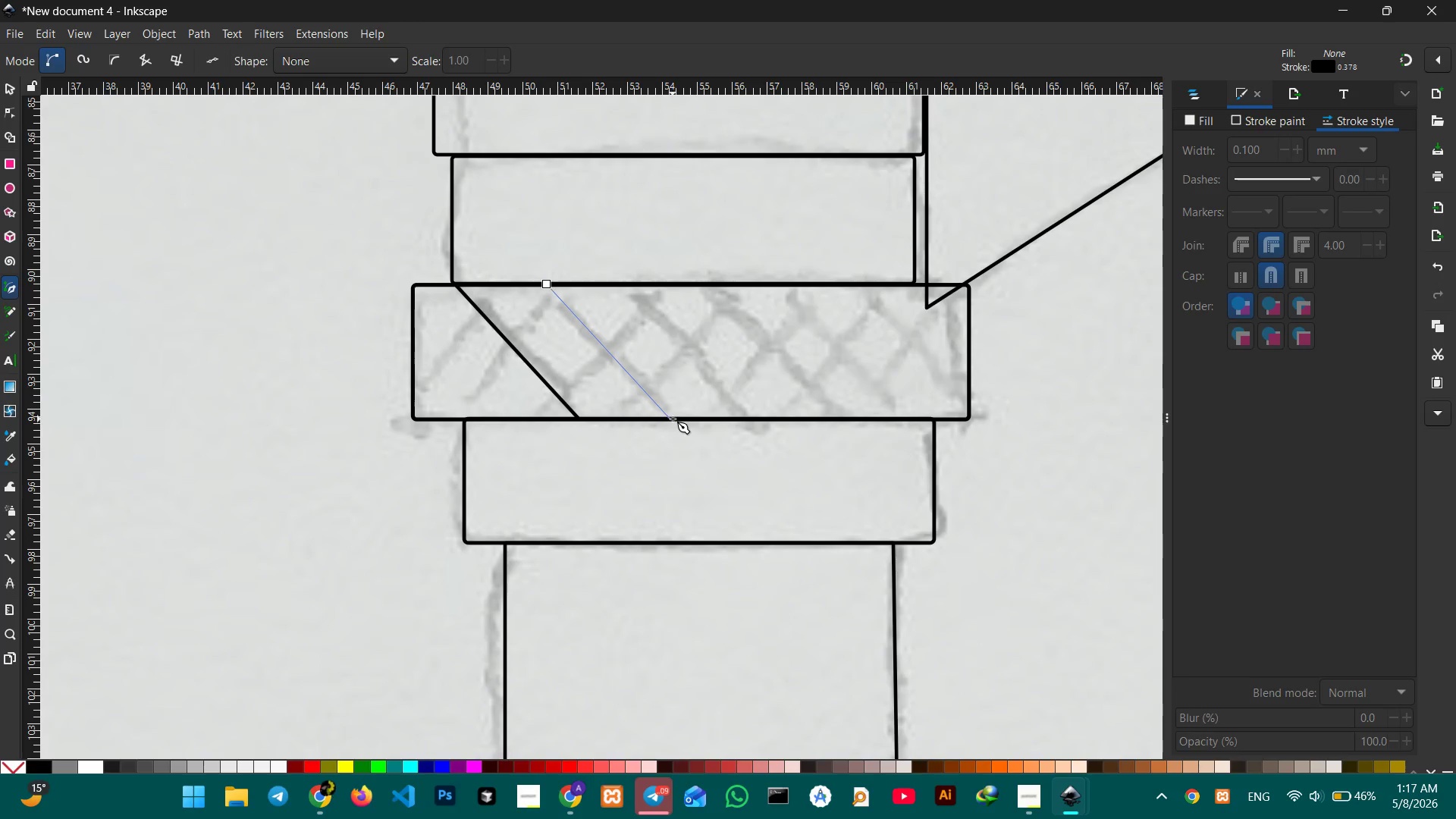 
key(Enter)
 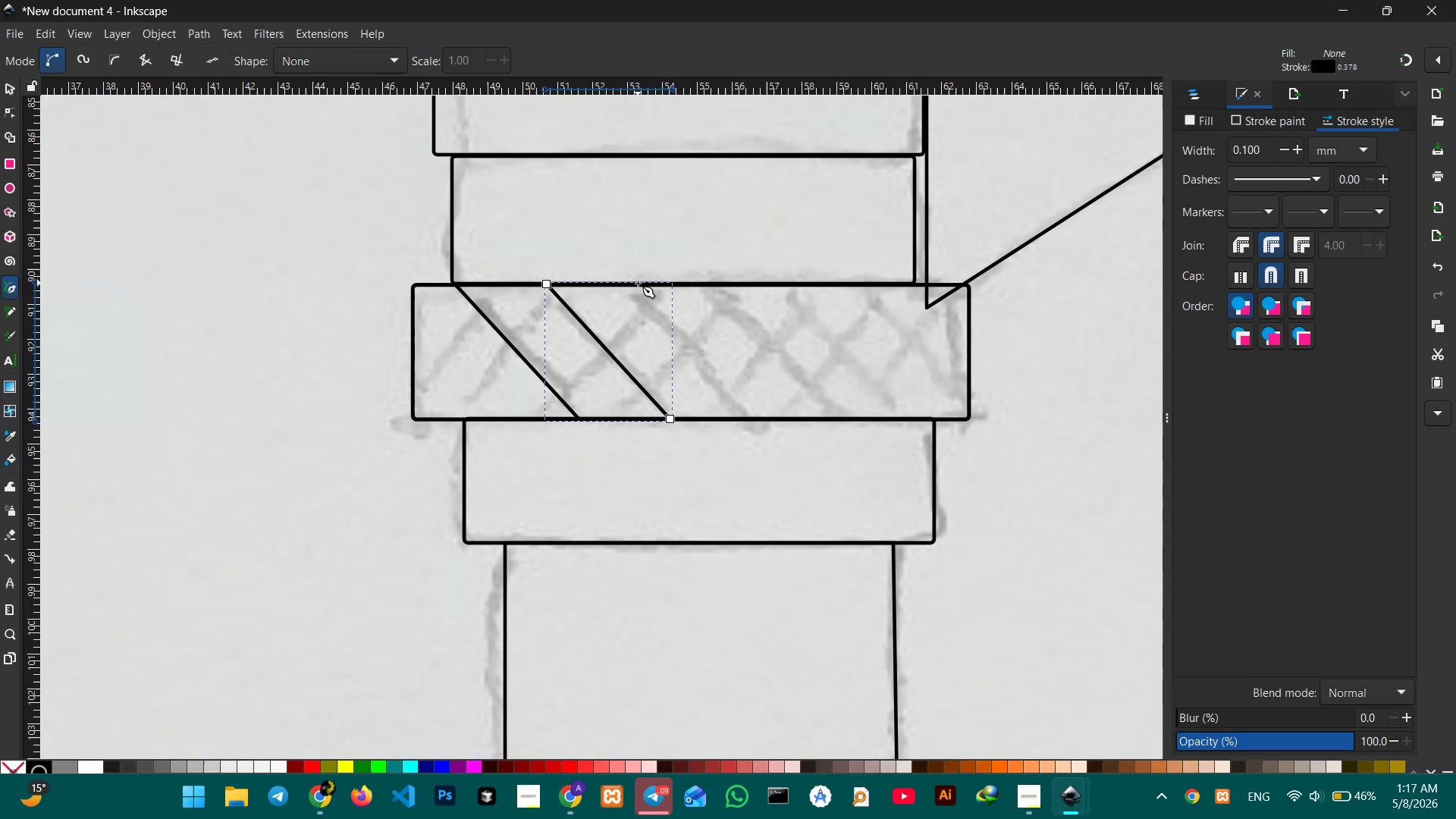 
left_click([638, 283])
 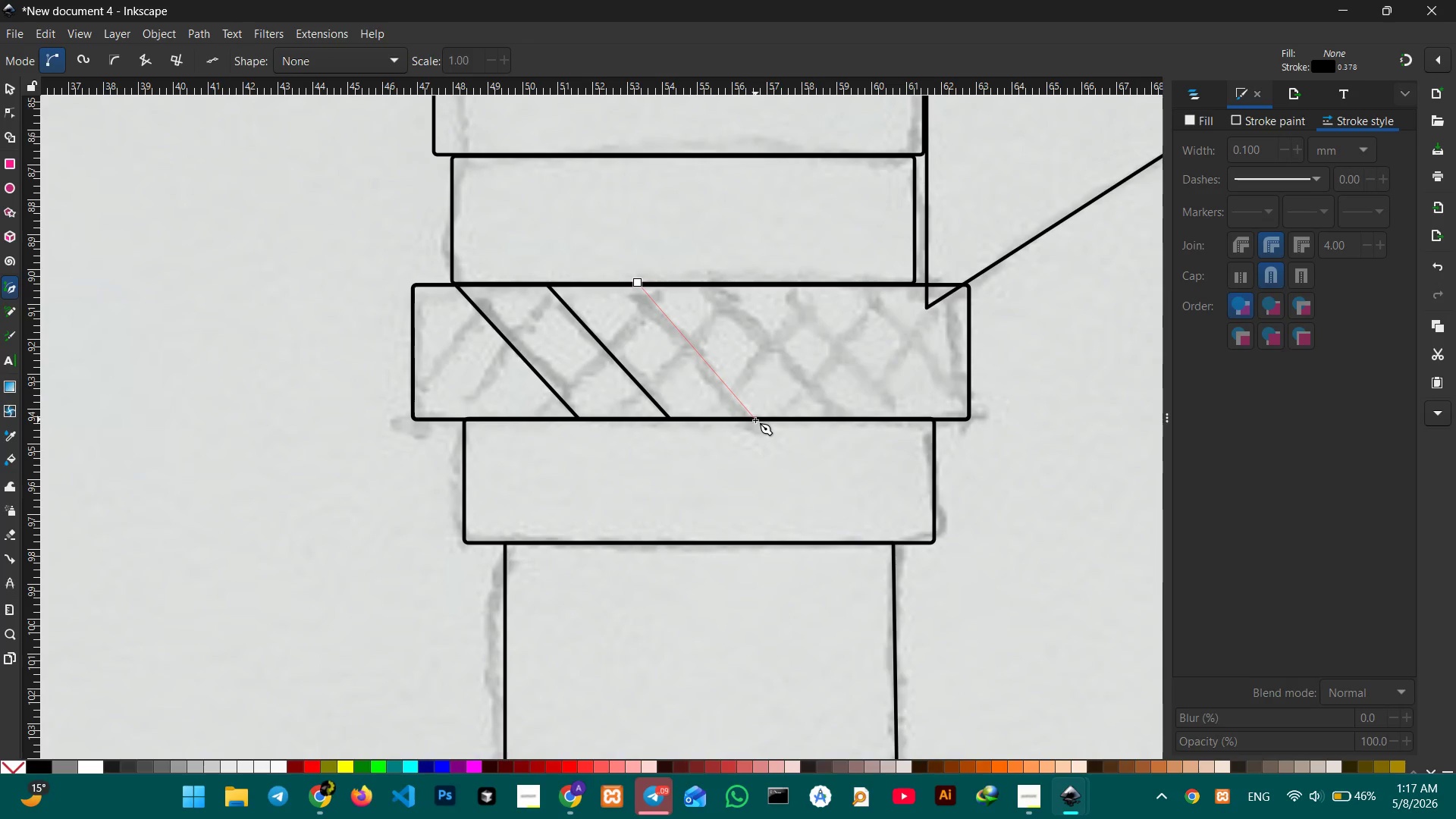 
left_click([755, 419])
 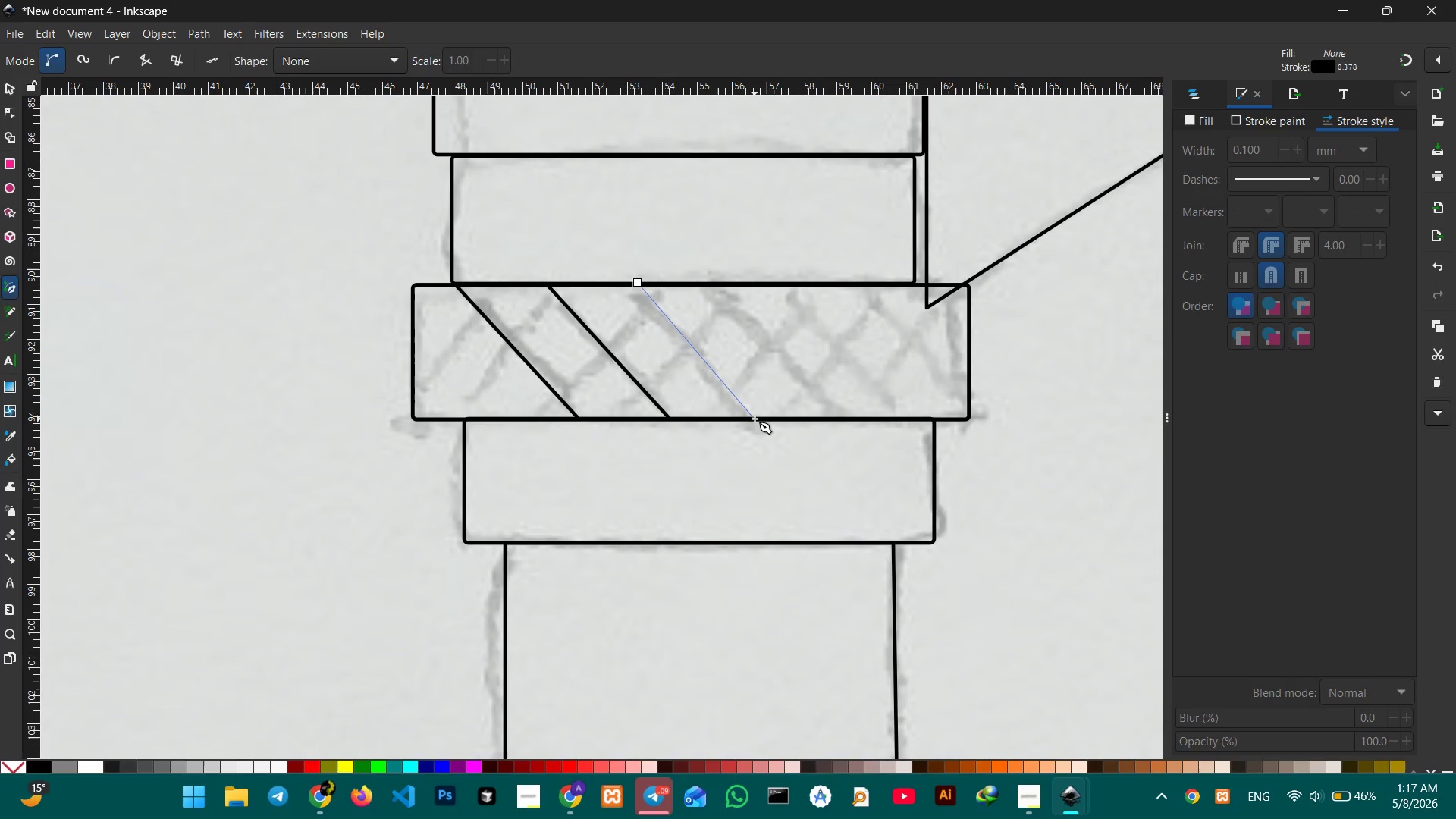 
key(Enter)
 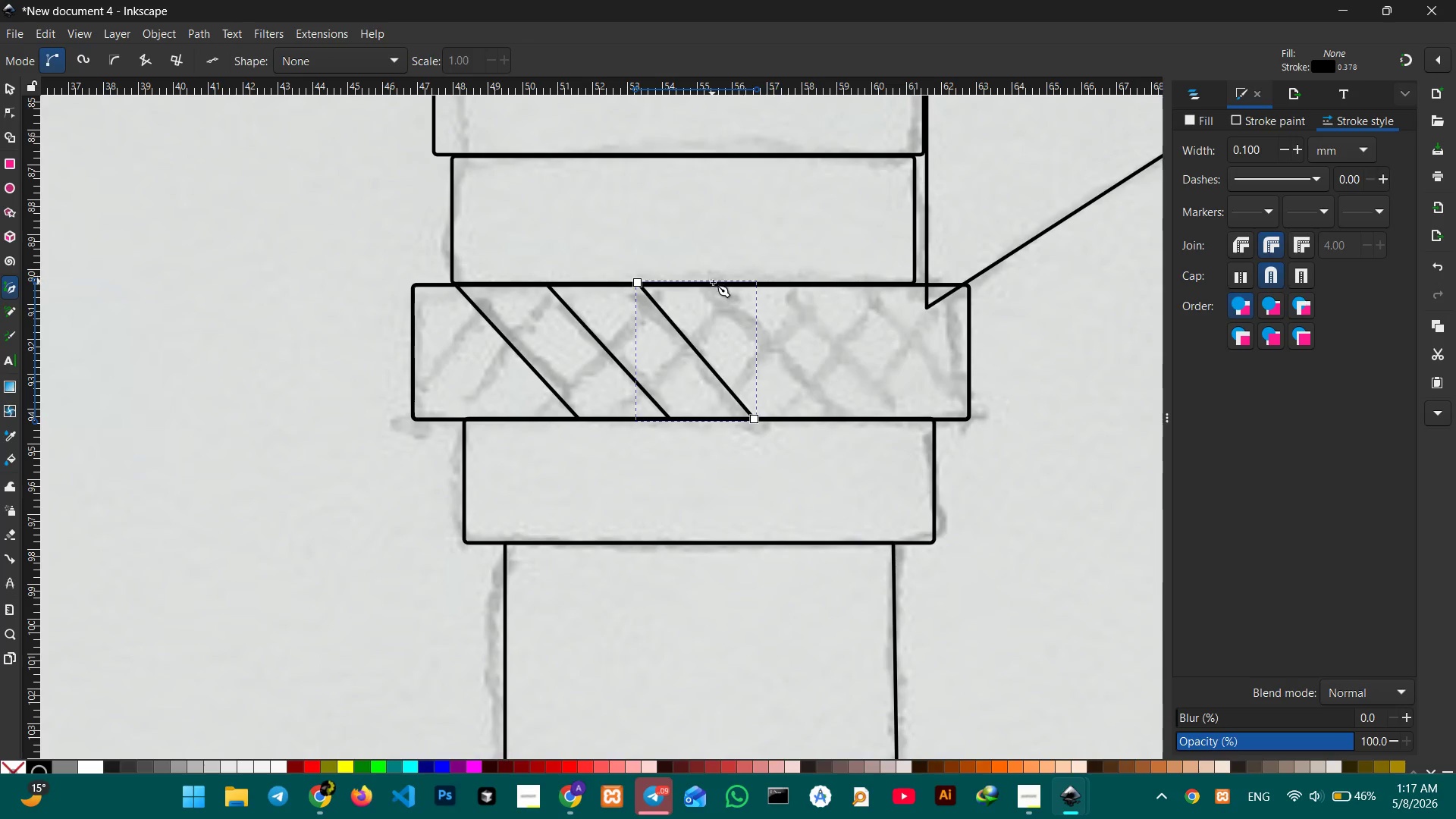 
left_click([714, 284])
 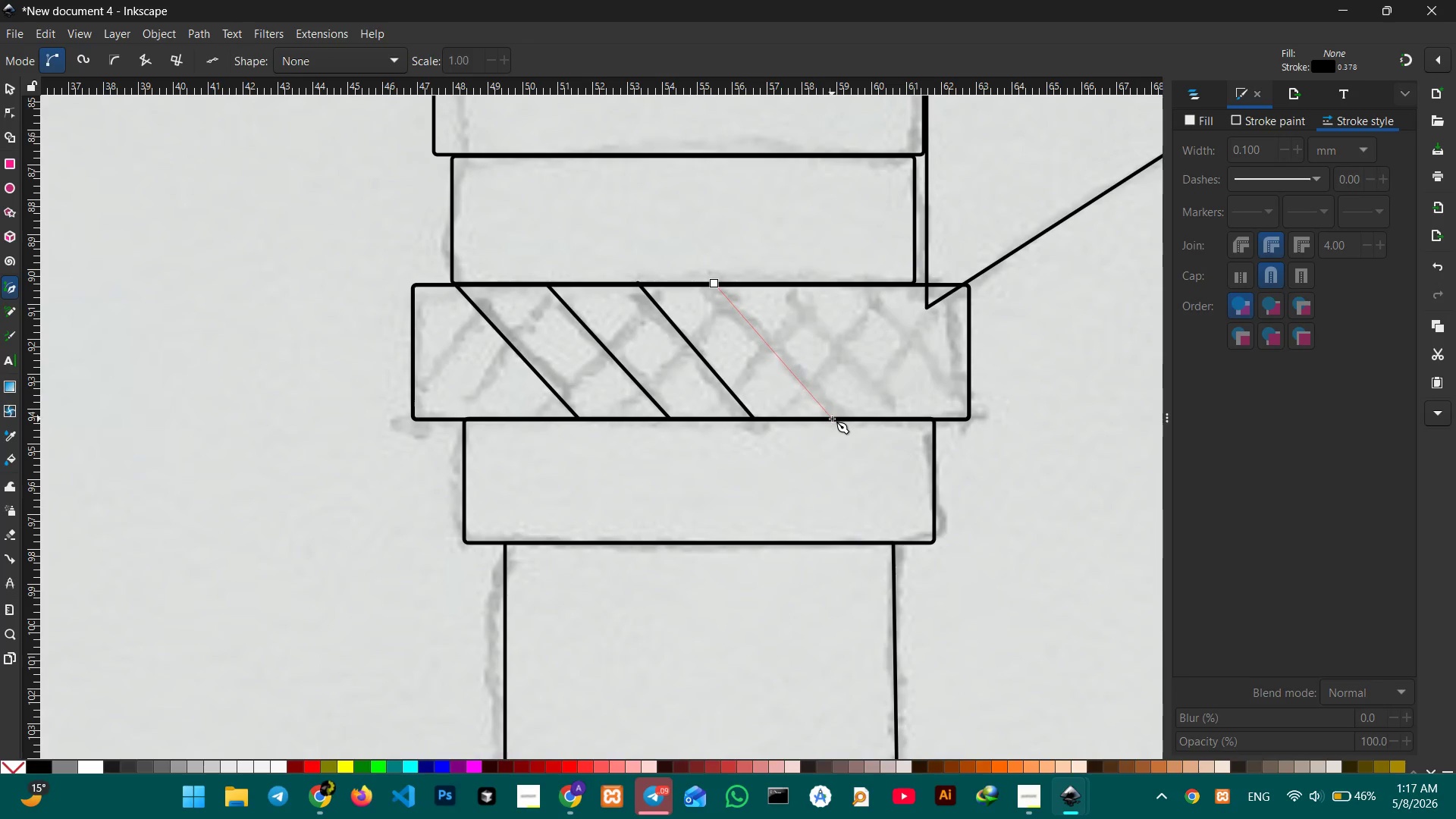 
left_click([832, 419])
 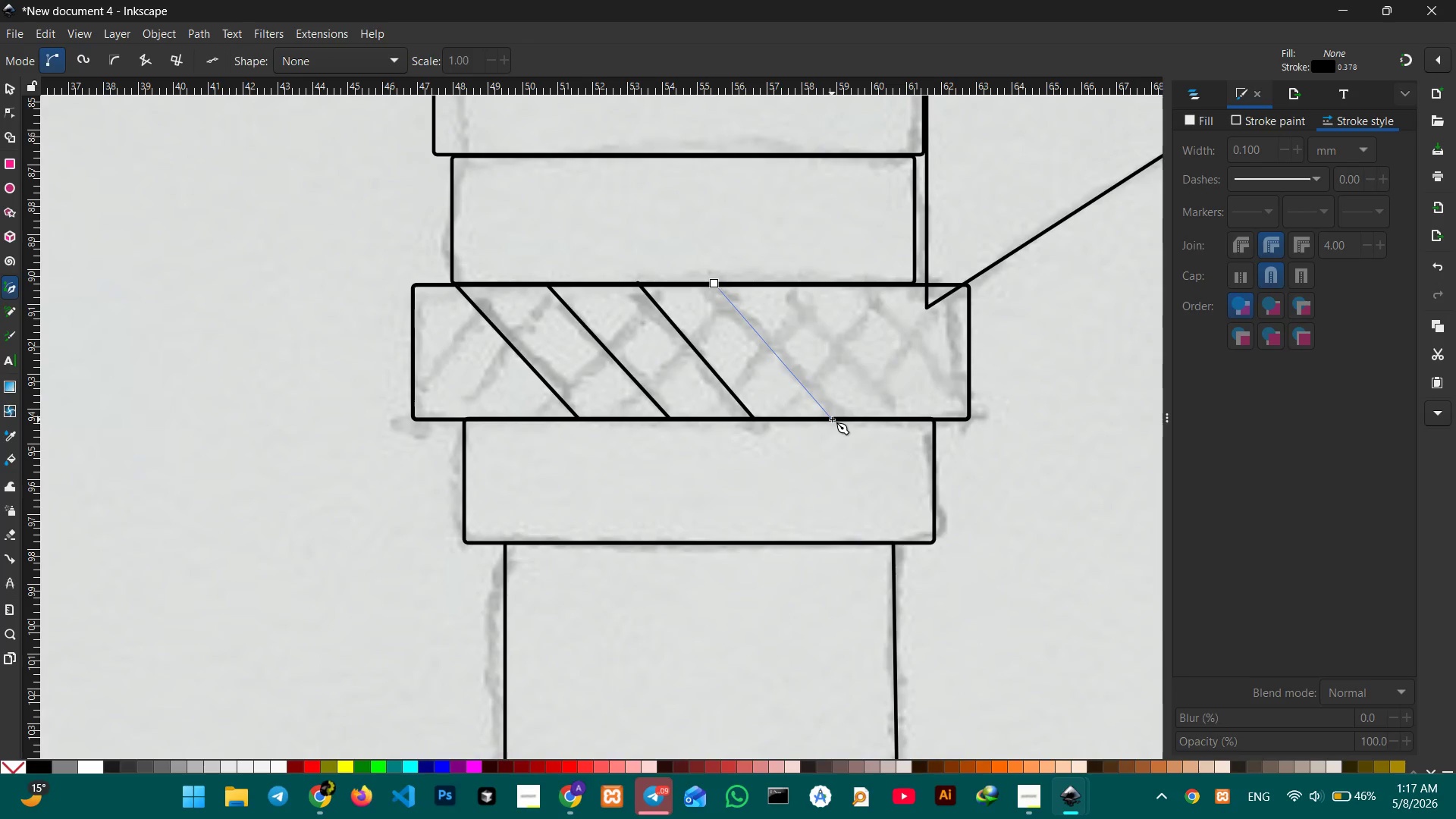 
key(Enter)
 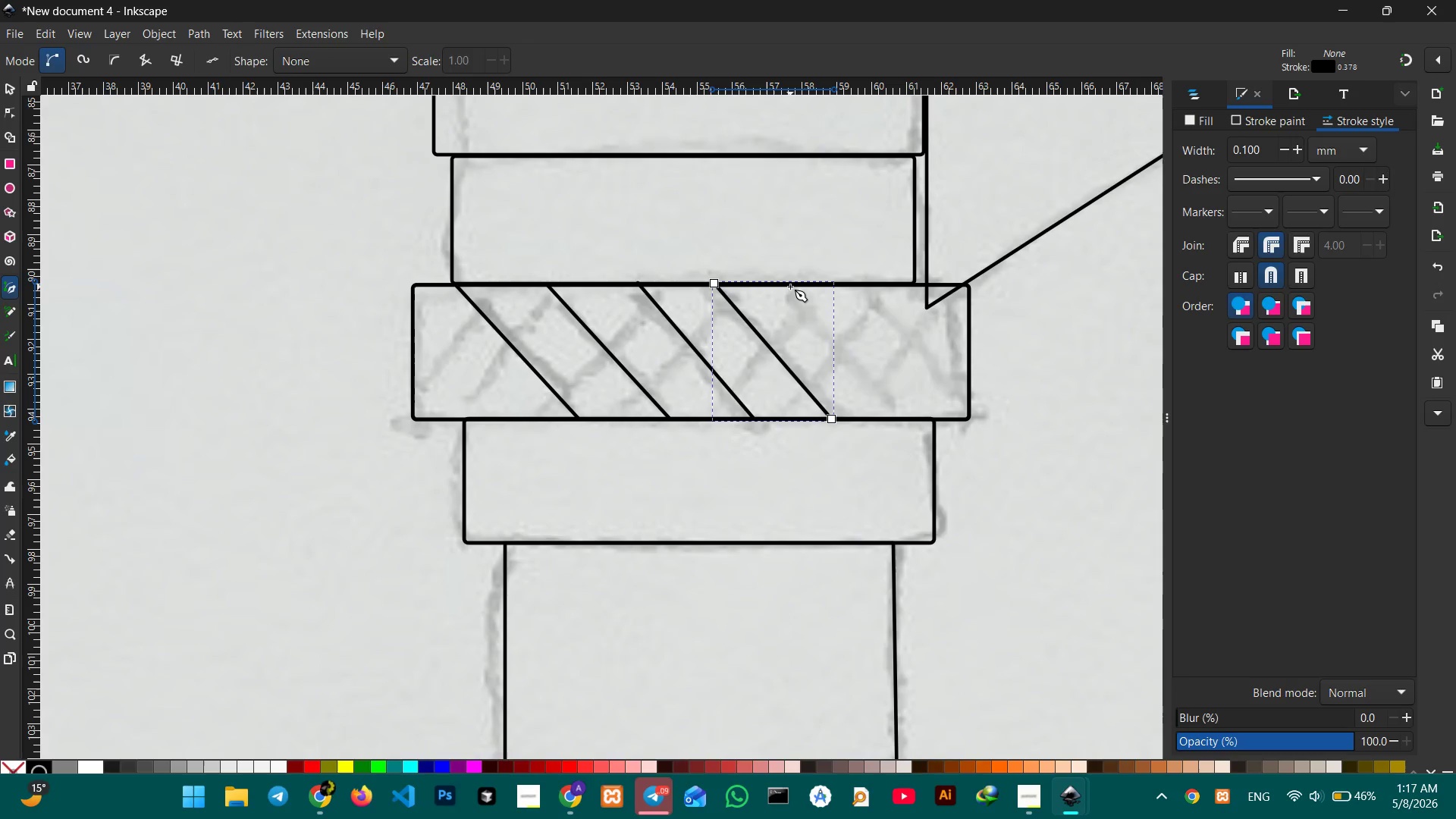 
left_click([790, 284])
 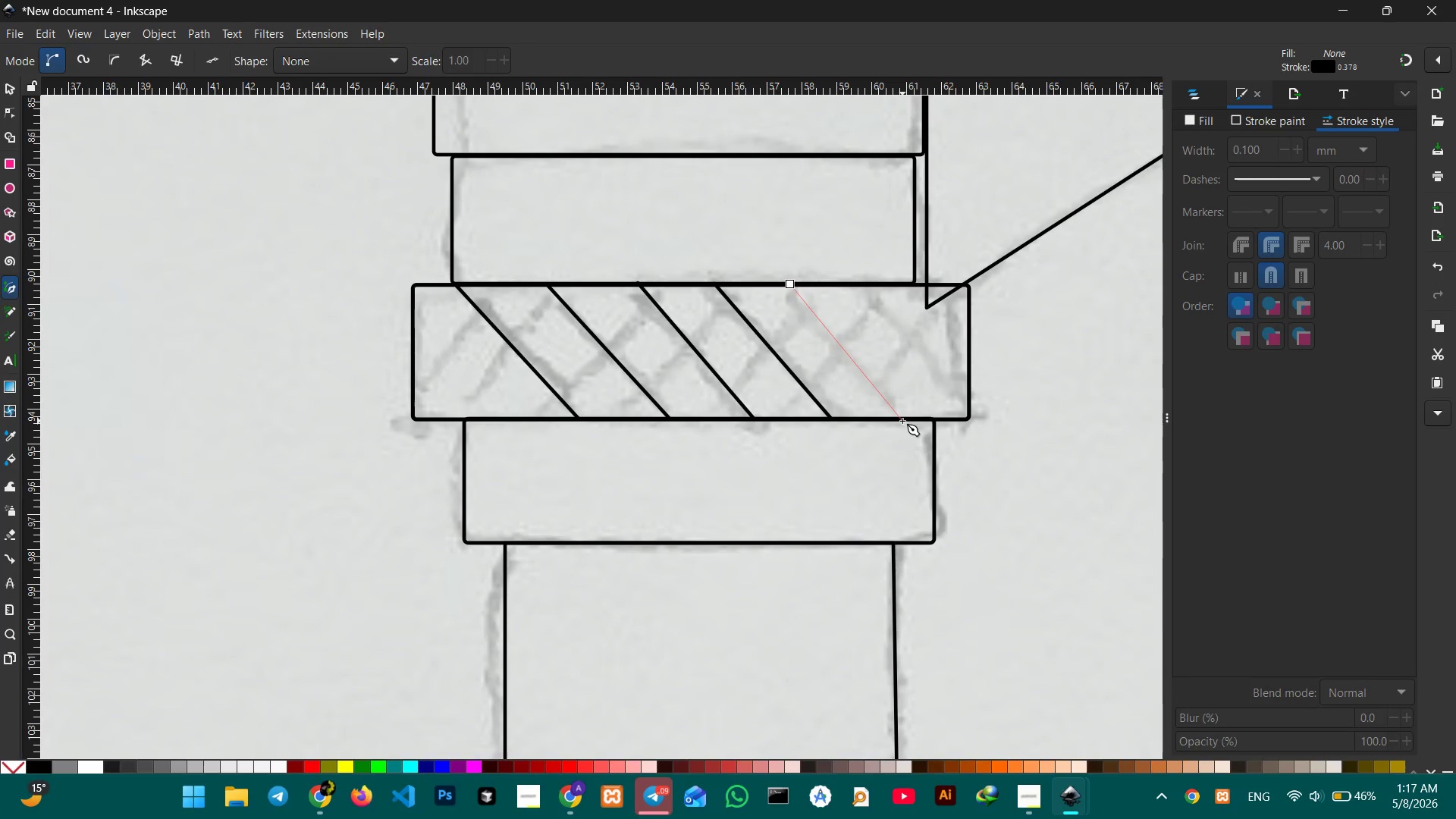 
left_click([903, 421])
 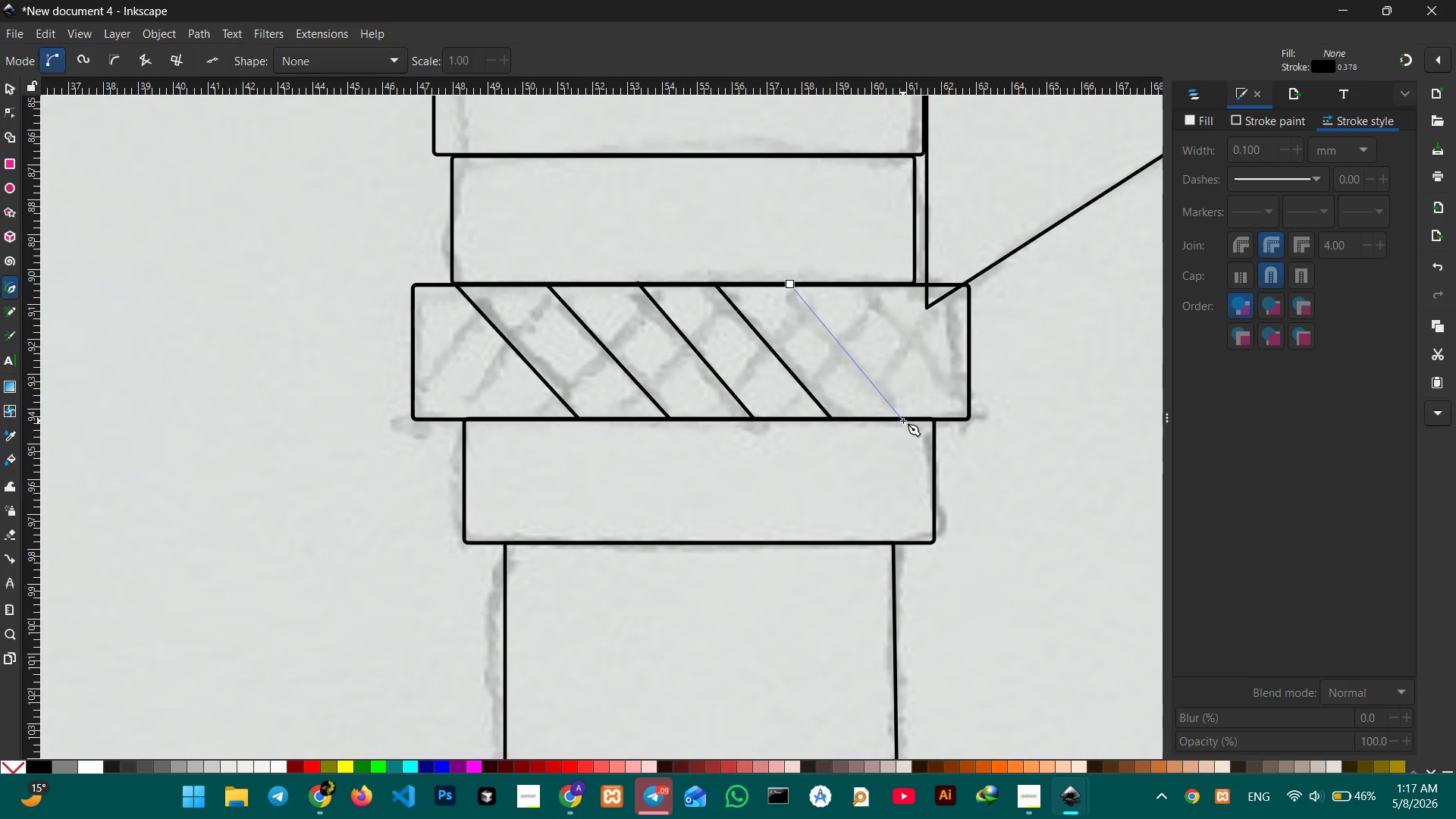 
key(Enter)
 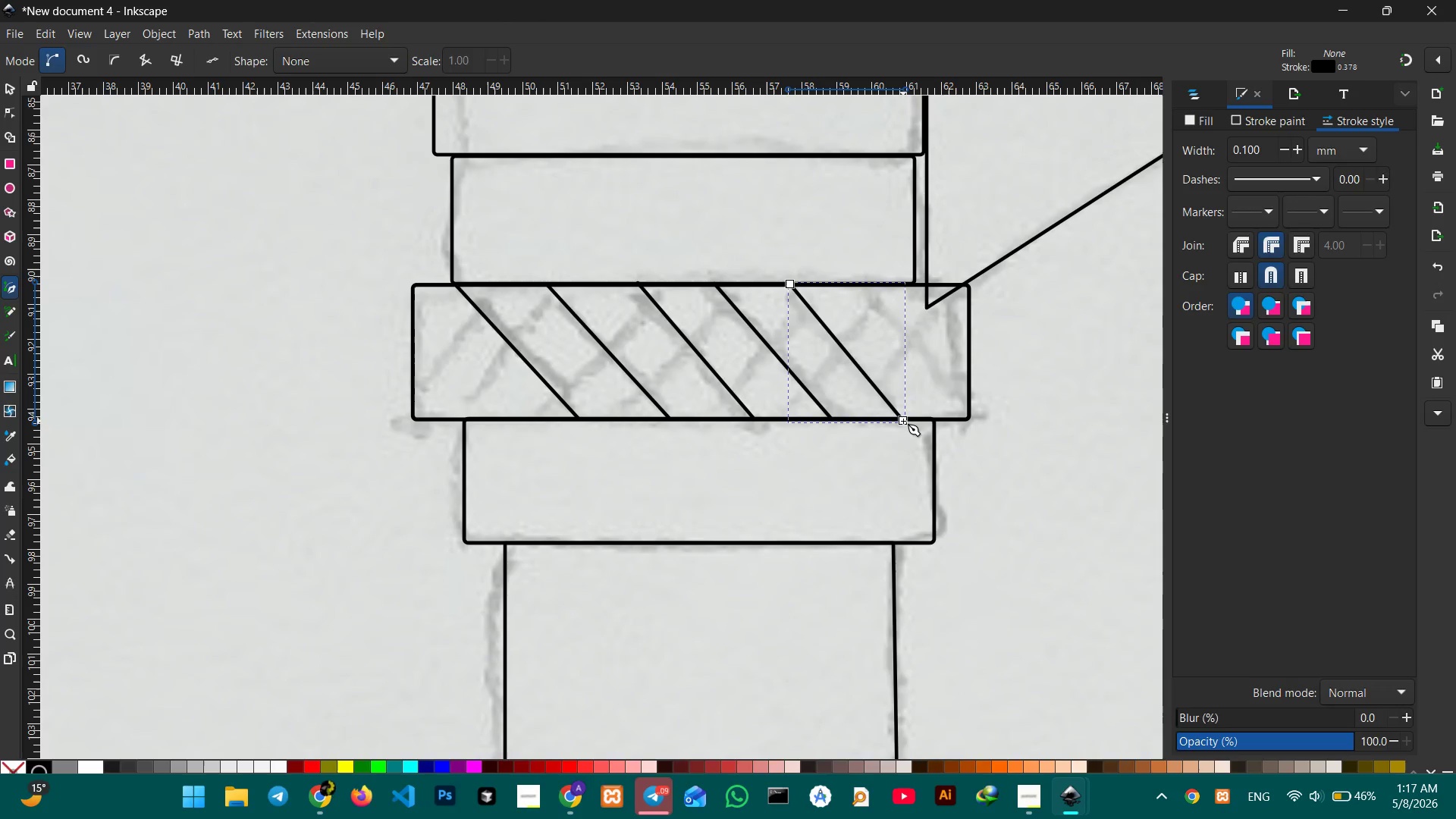 
wait(27.39)
 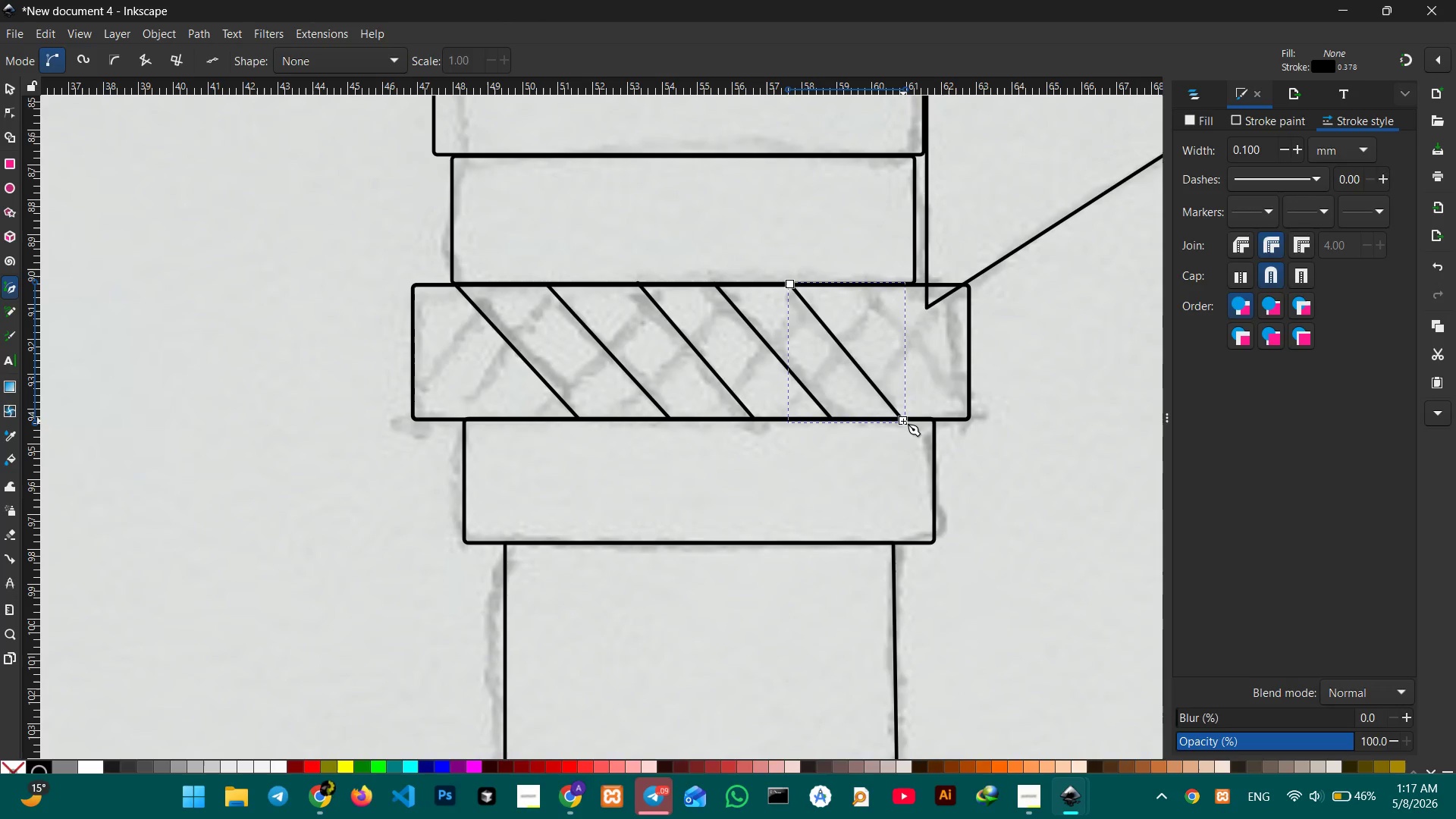 
left_click([863, 284])
 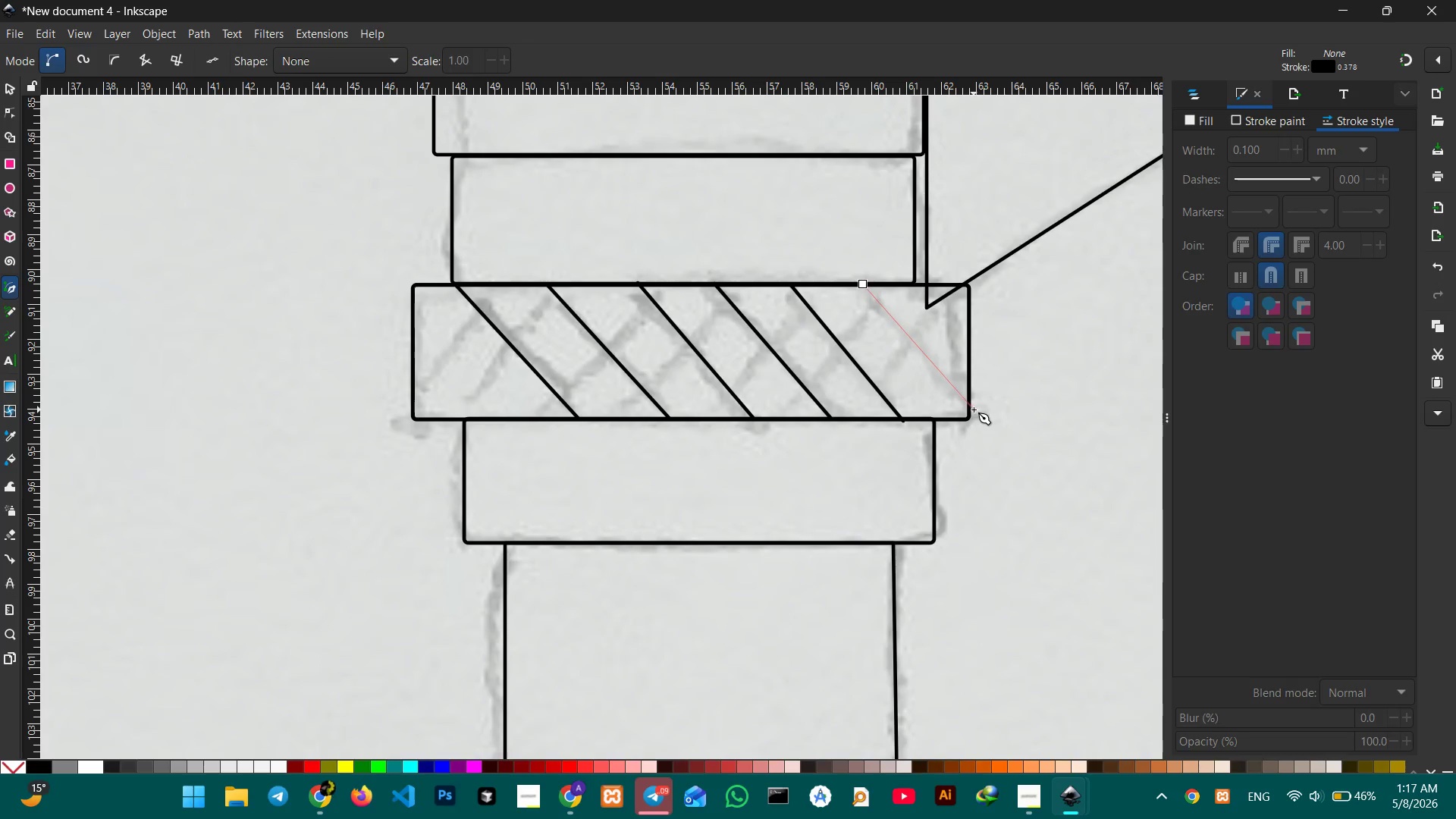 
left_click([969, 407])
 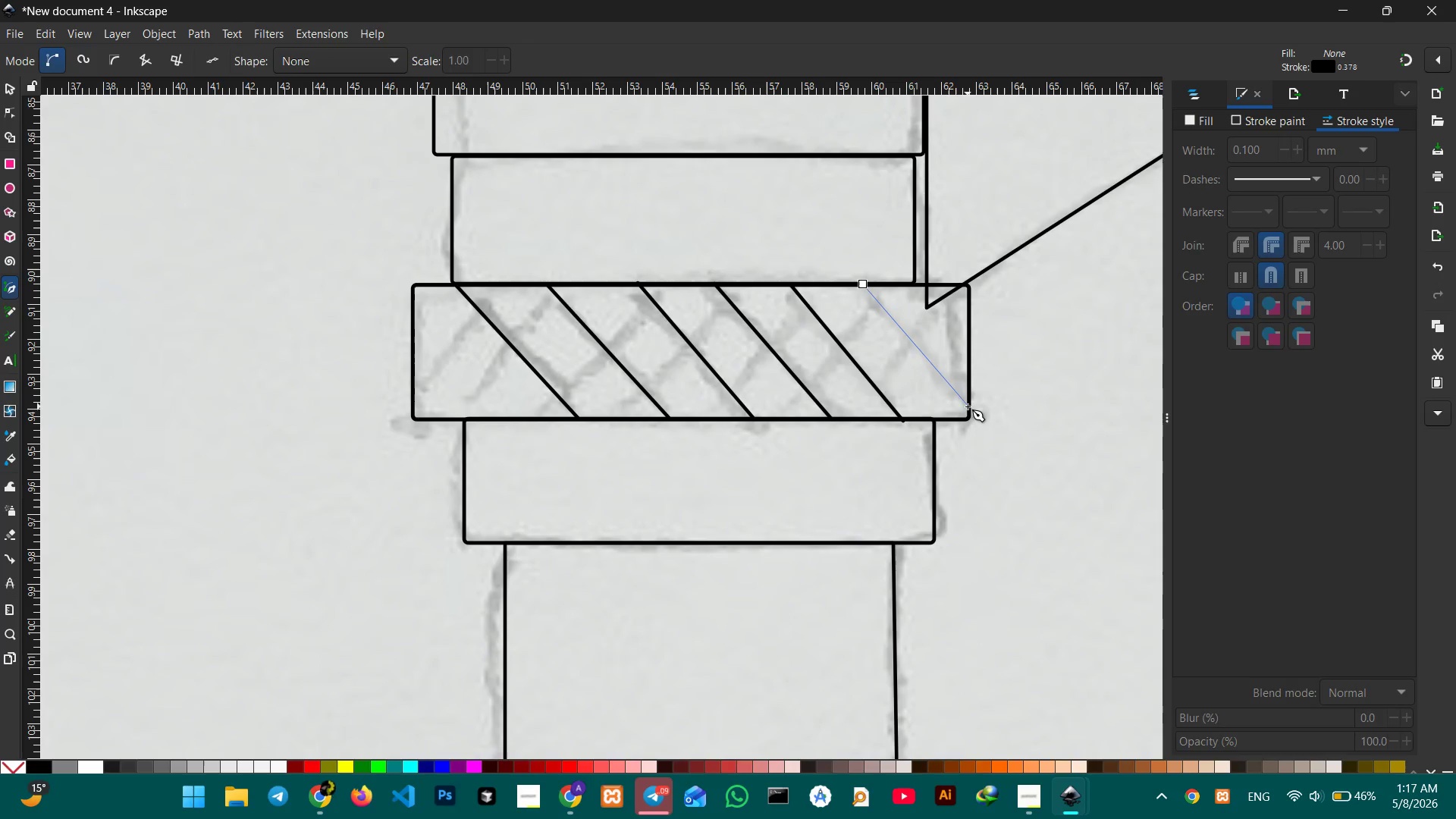 
key(Enter)
 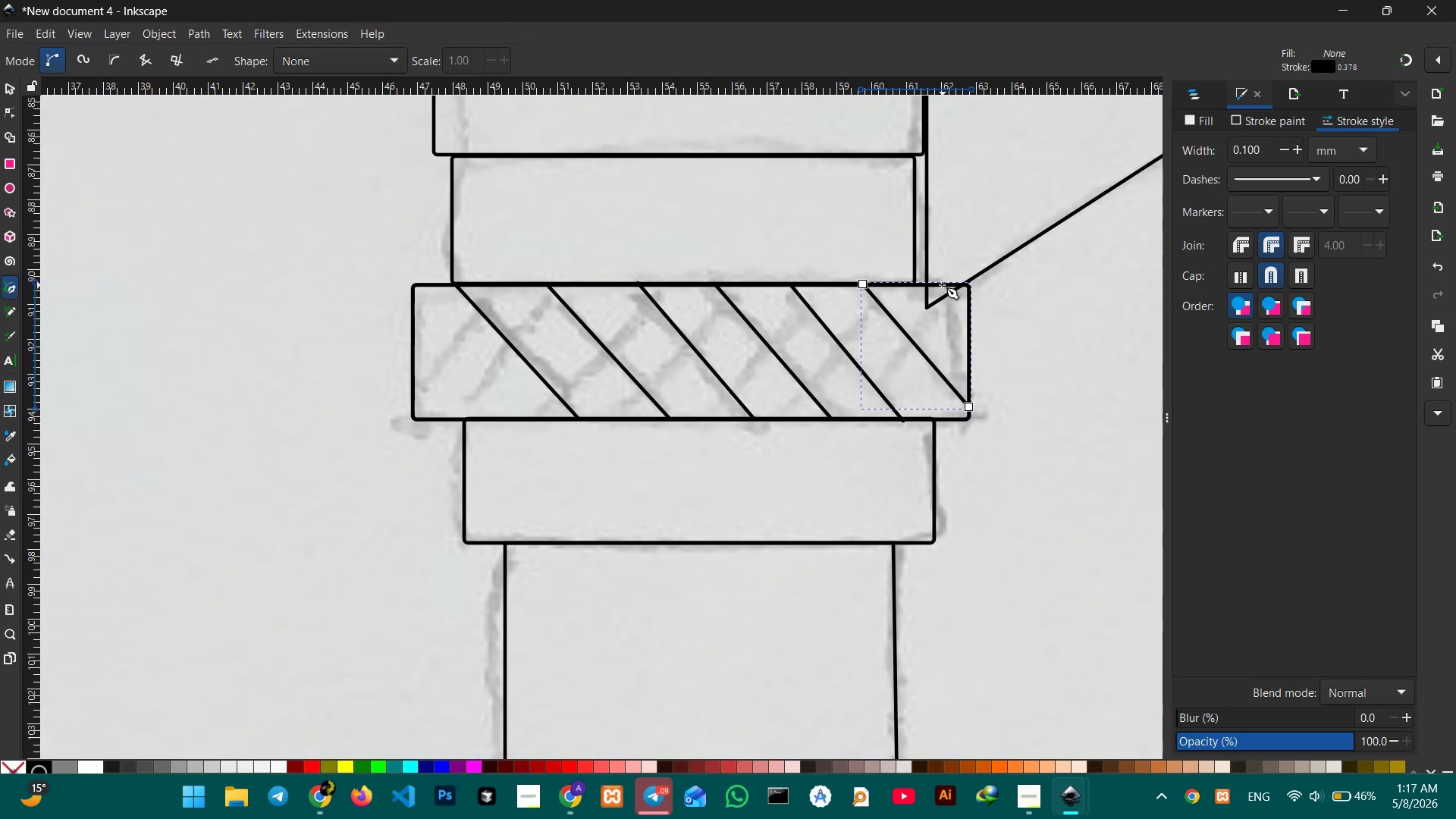 
left_click([942, 284])
 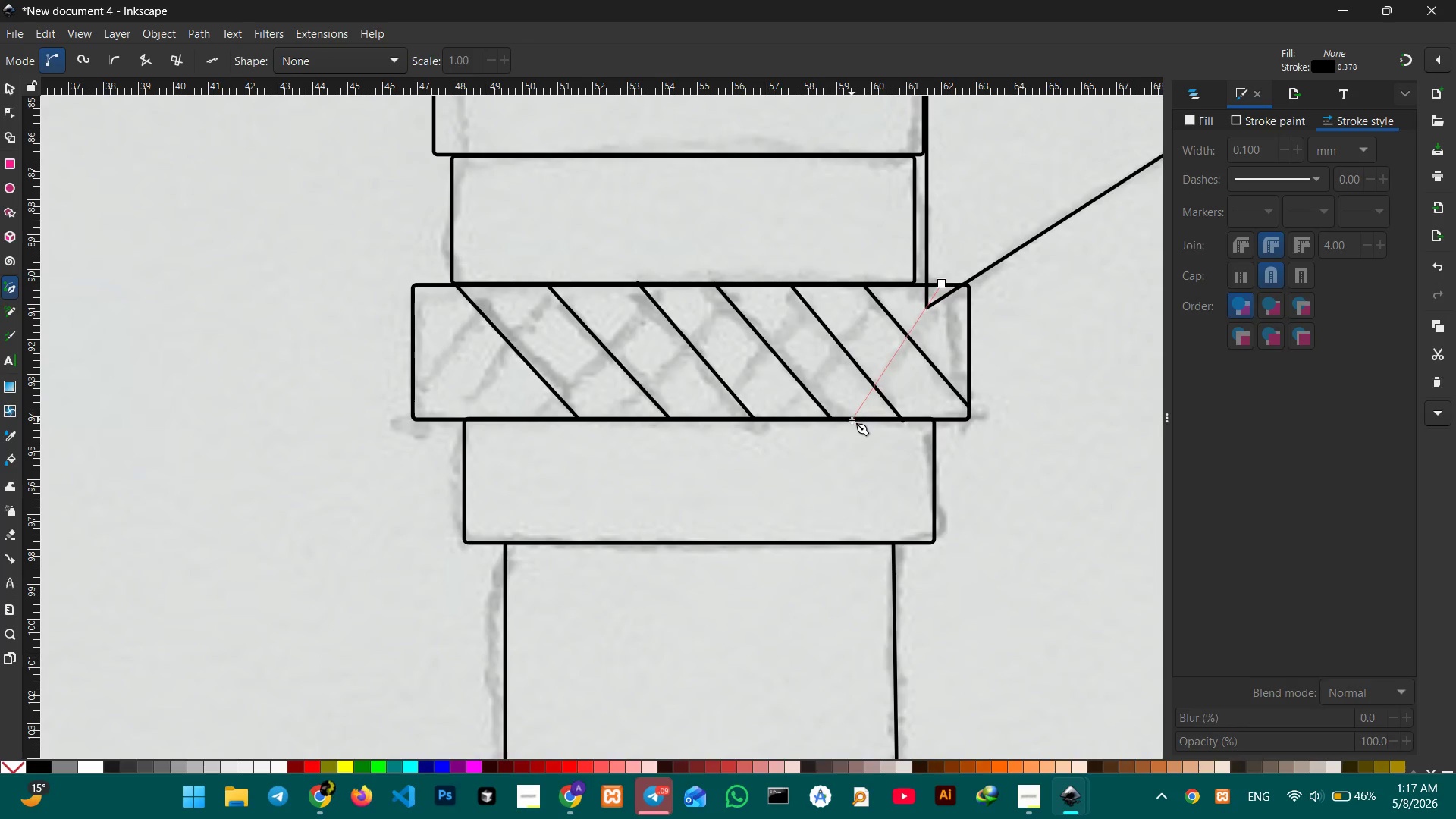 
left_click([852, 420])
 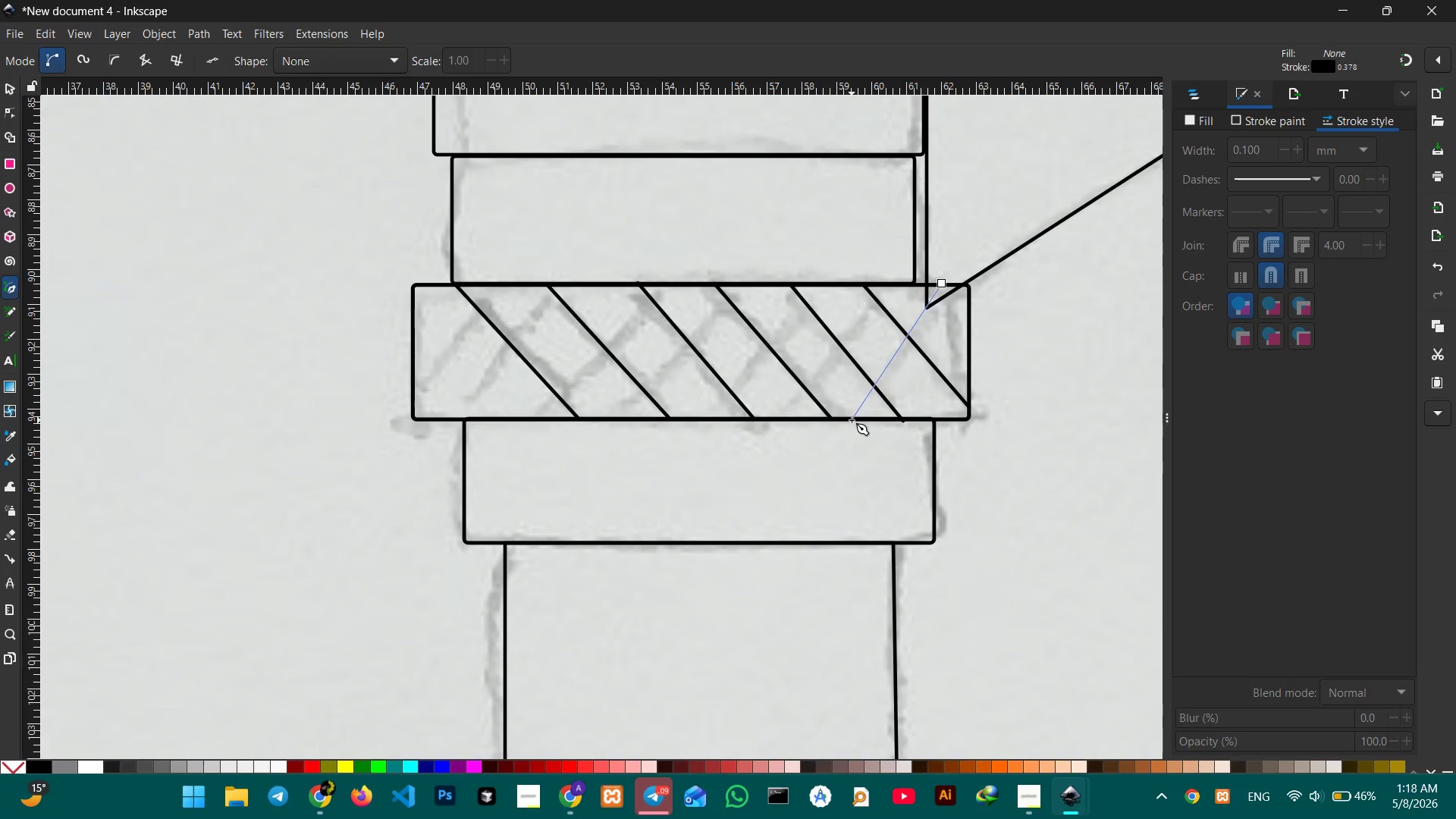 
key(Enter)
 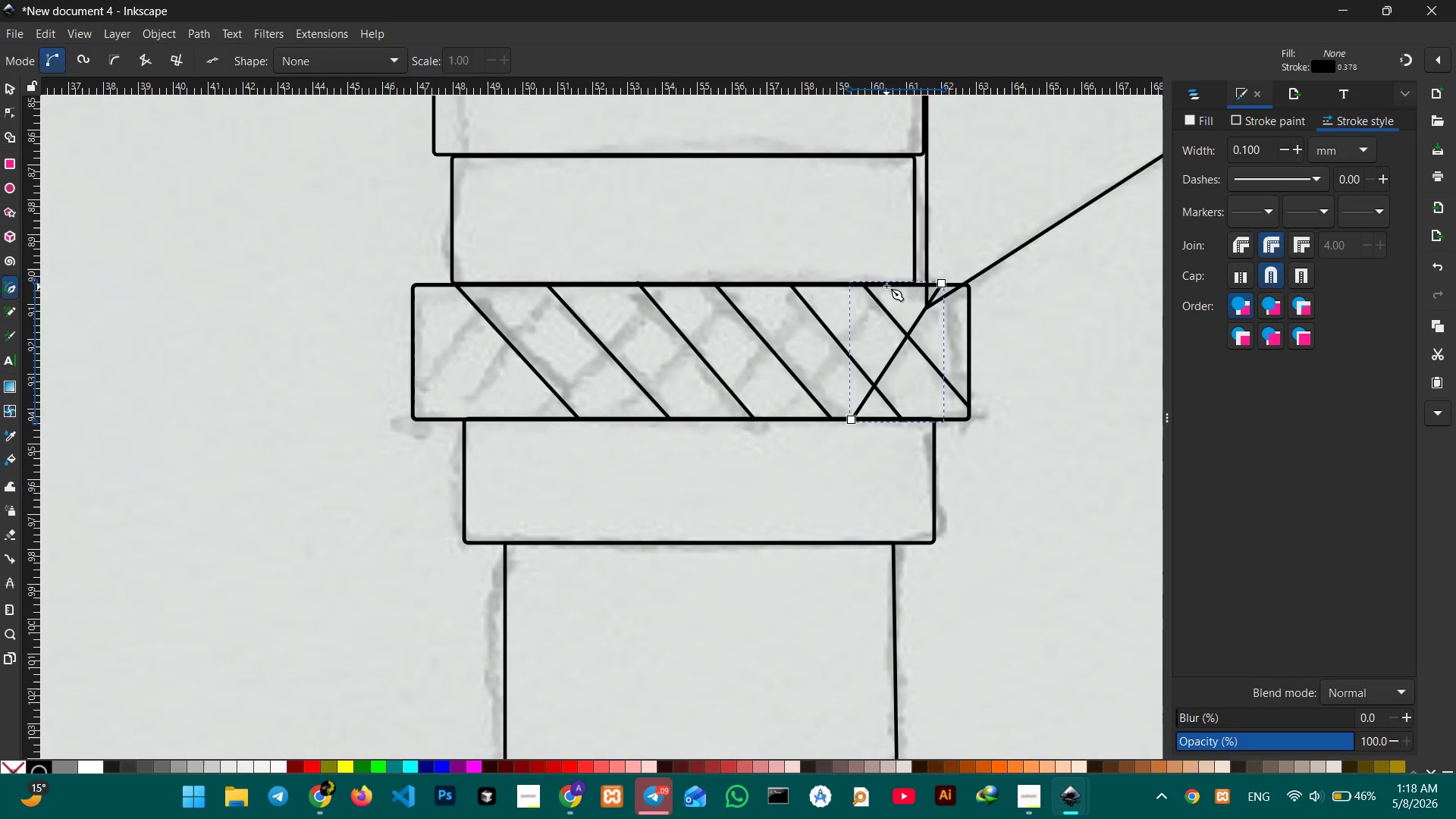 
left_click([886, 284])
 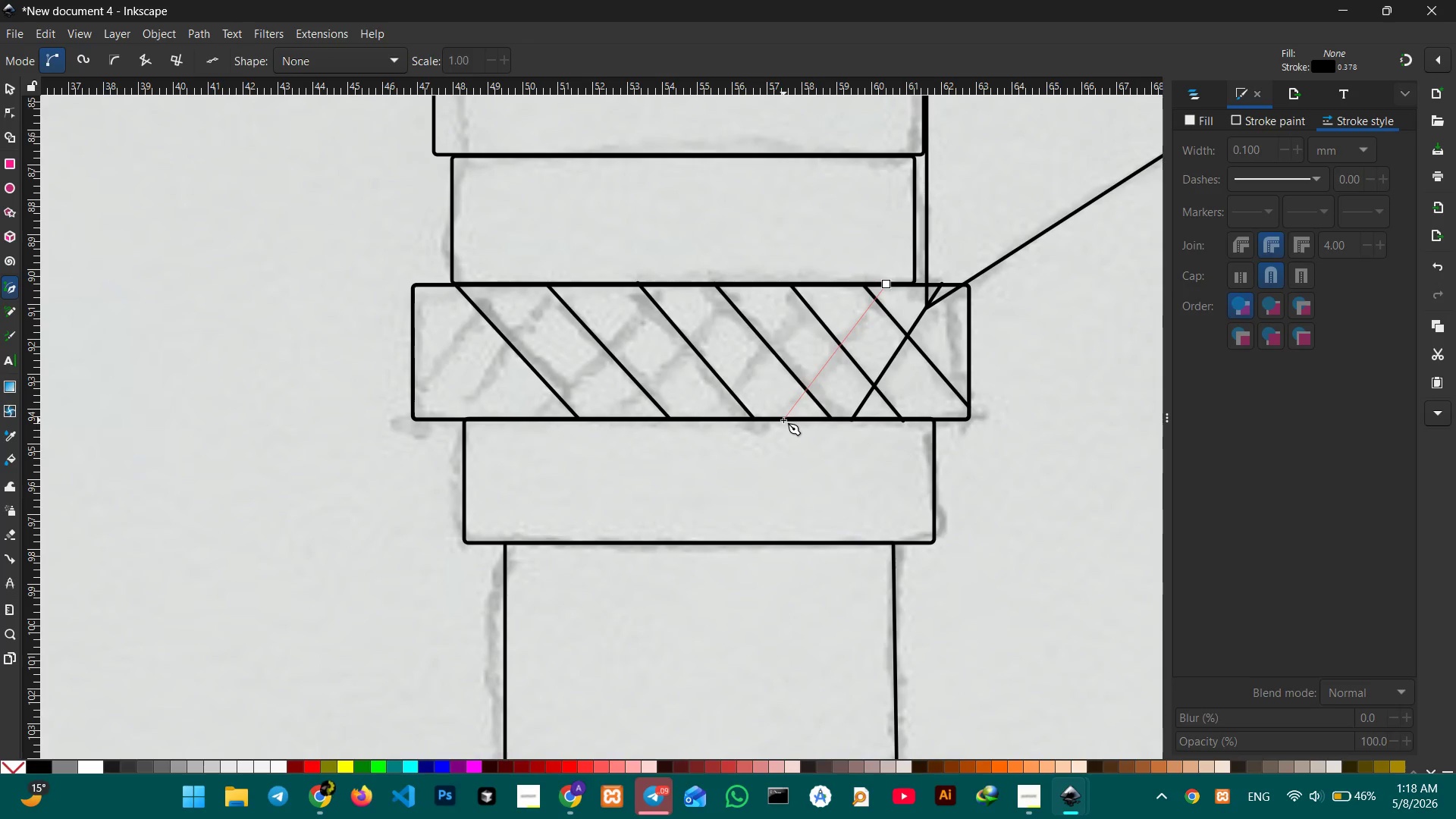 
left_click([781, 420])
 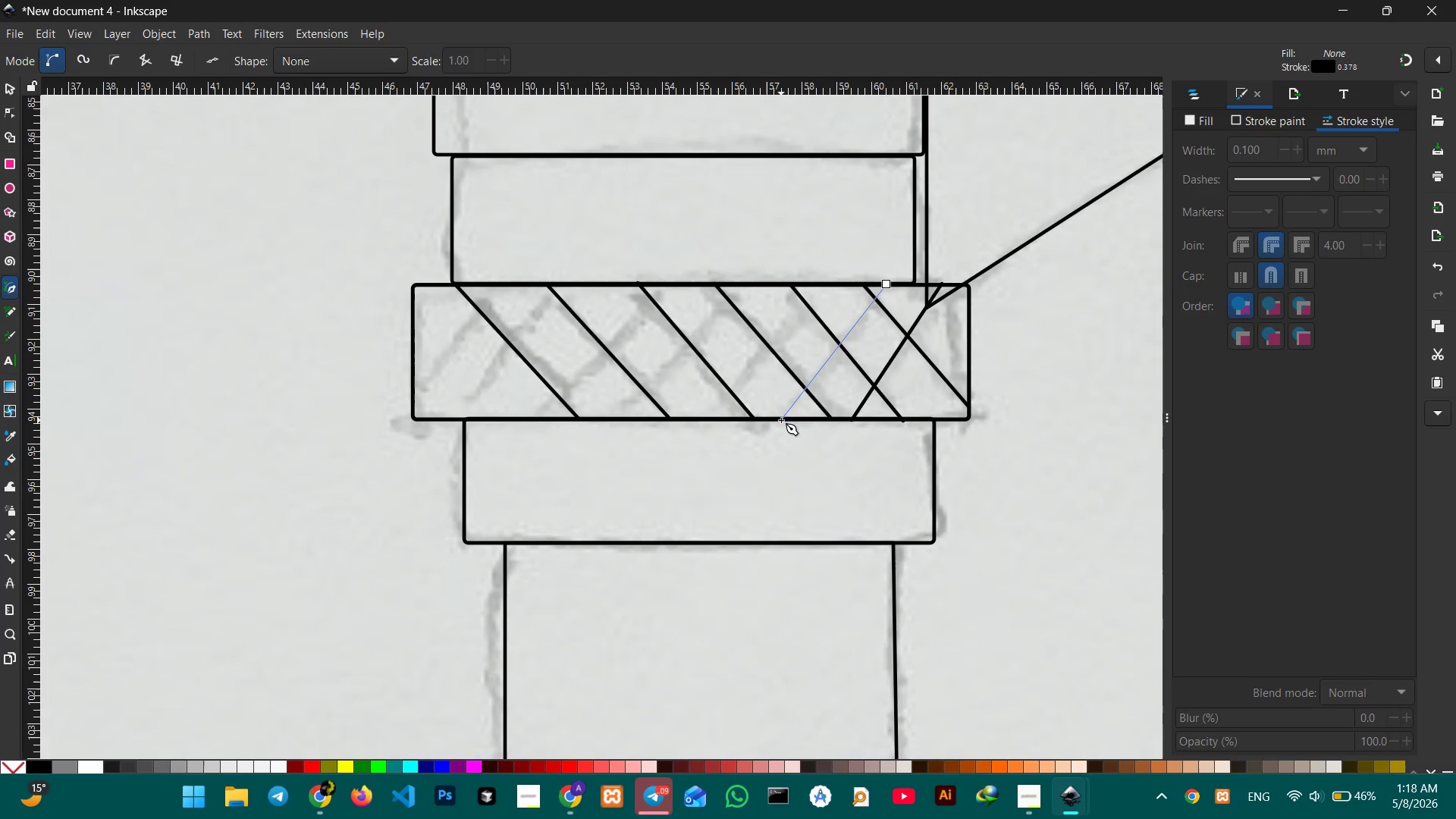 
key(Enter)
 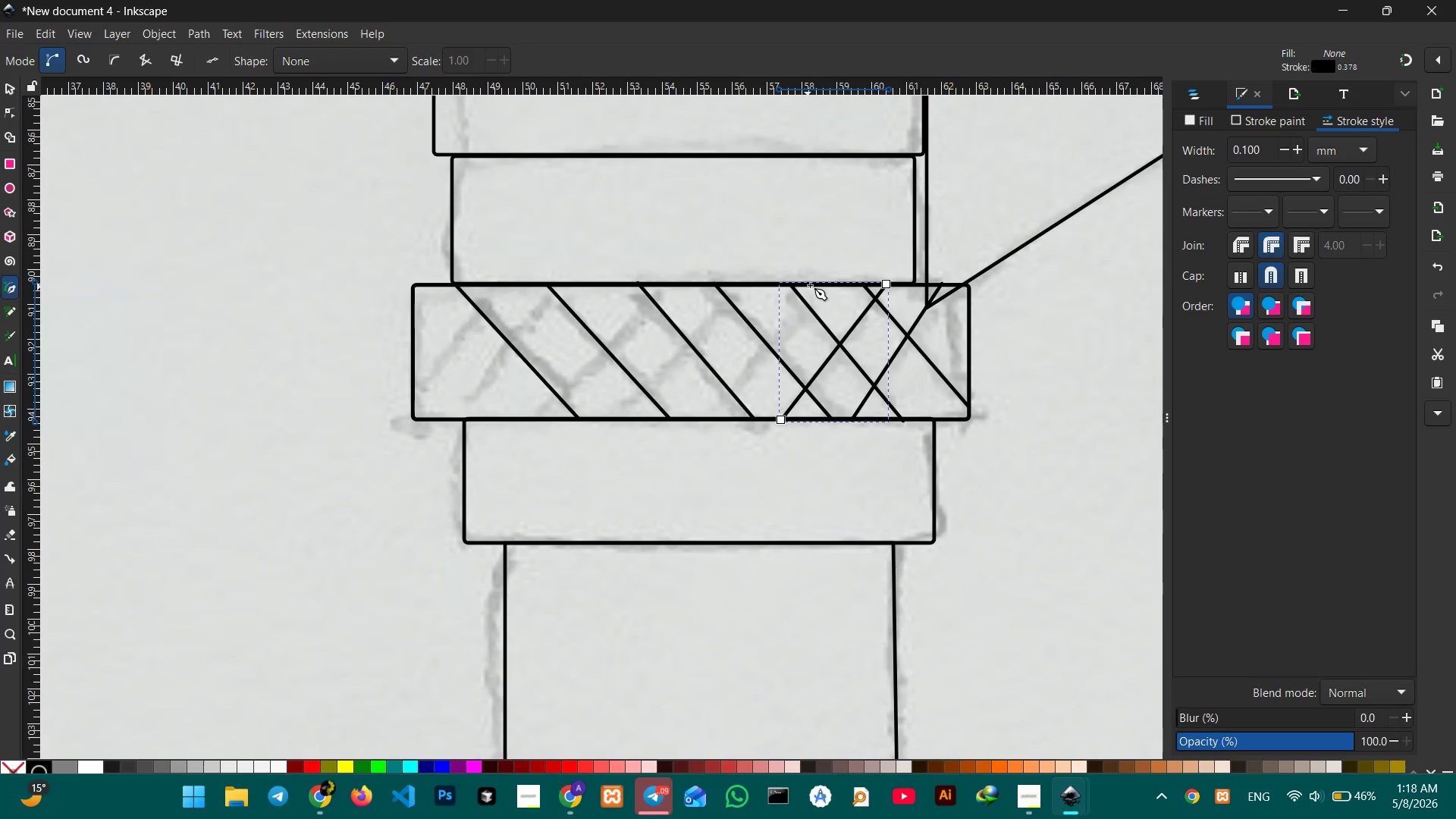 
left_click([811, 285])
 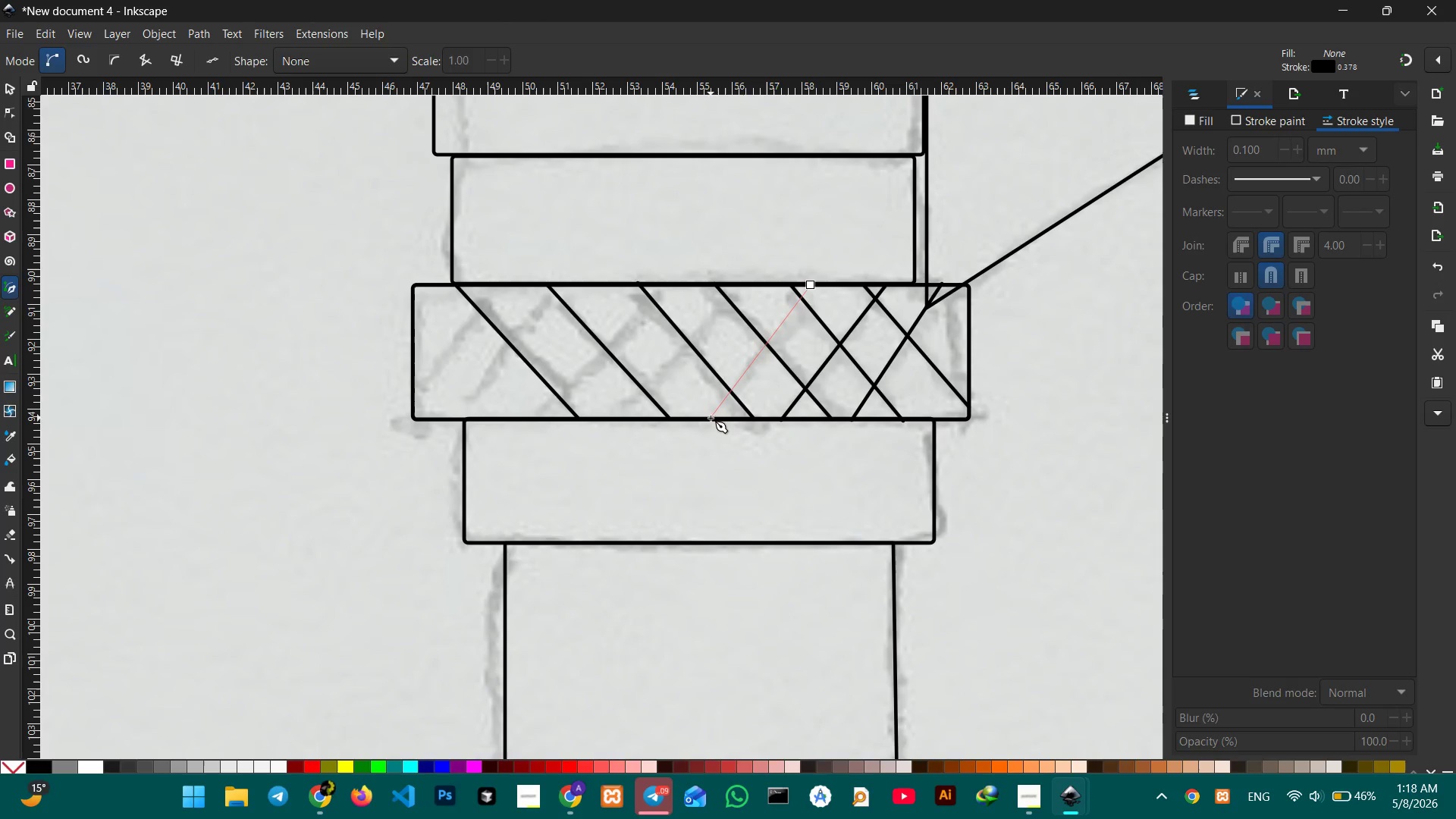 
left_click([709, 420])
 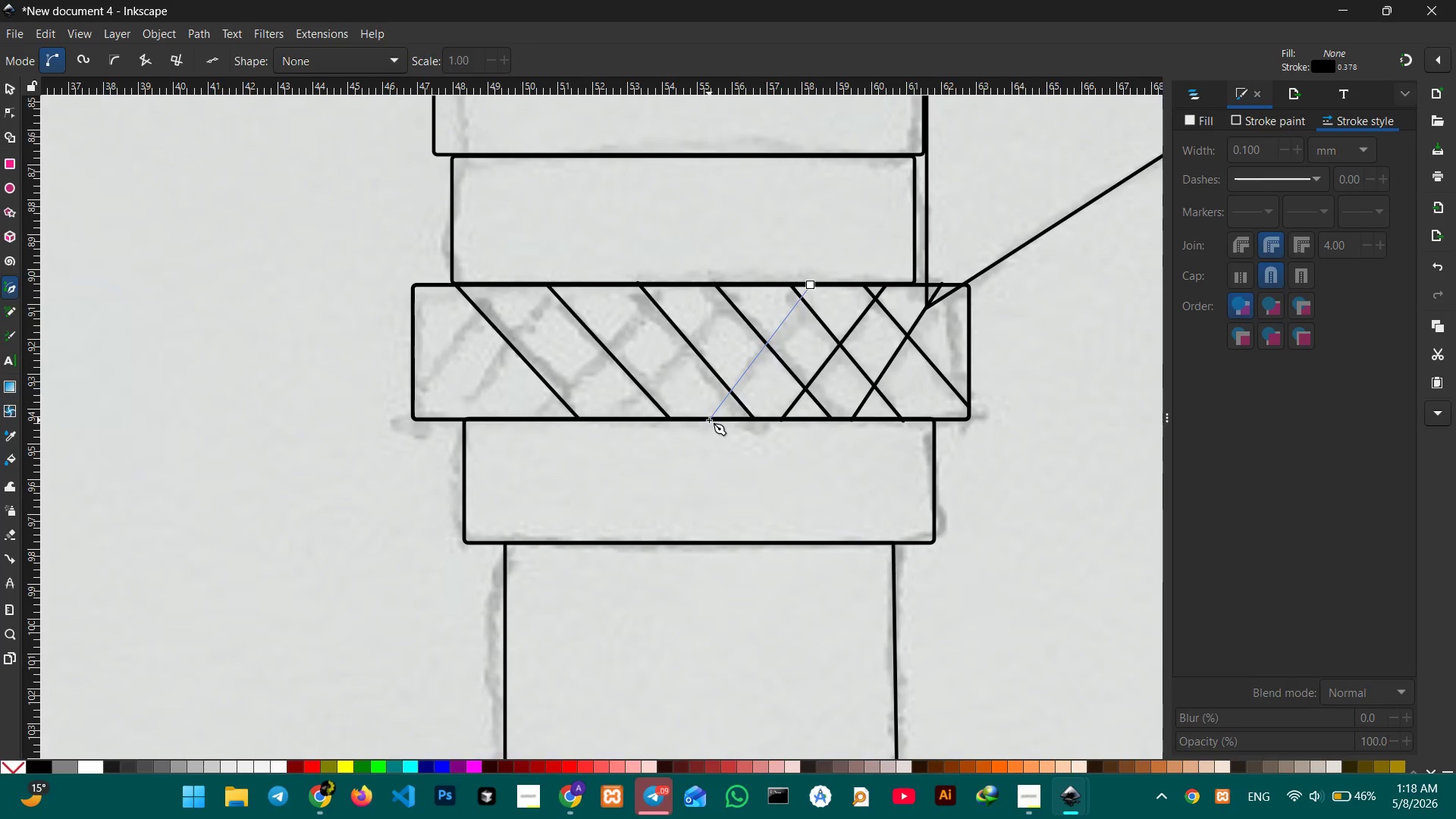 
key(Enter)
 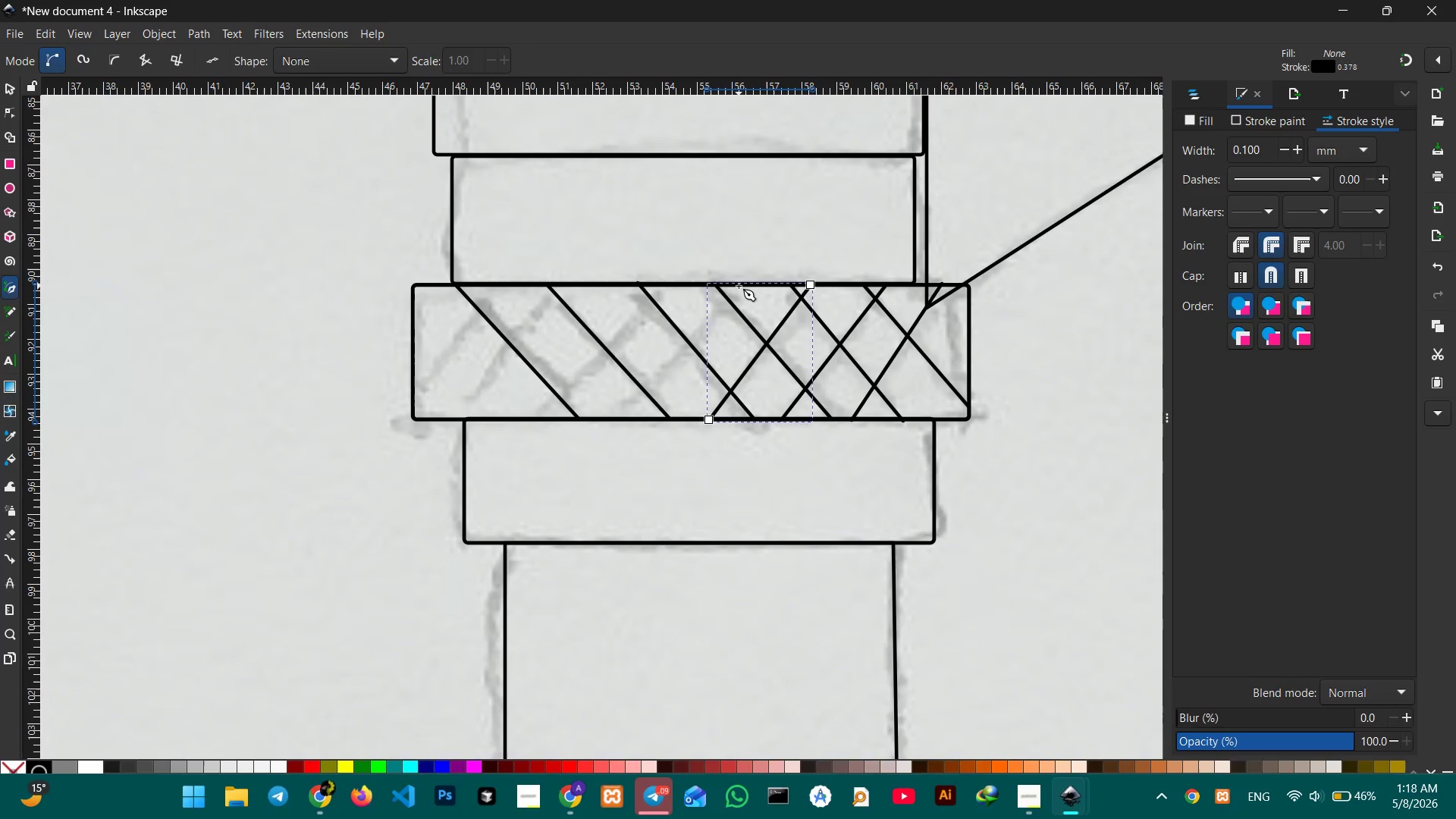 
left_click([739, 286])
 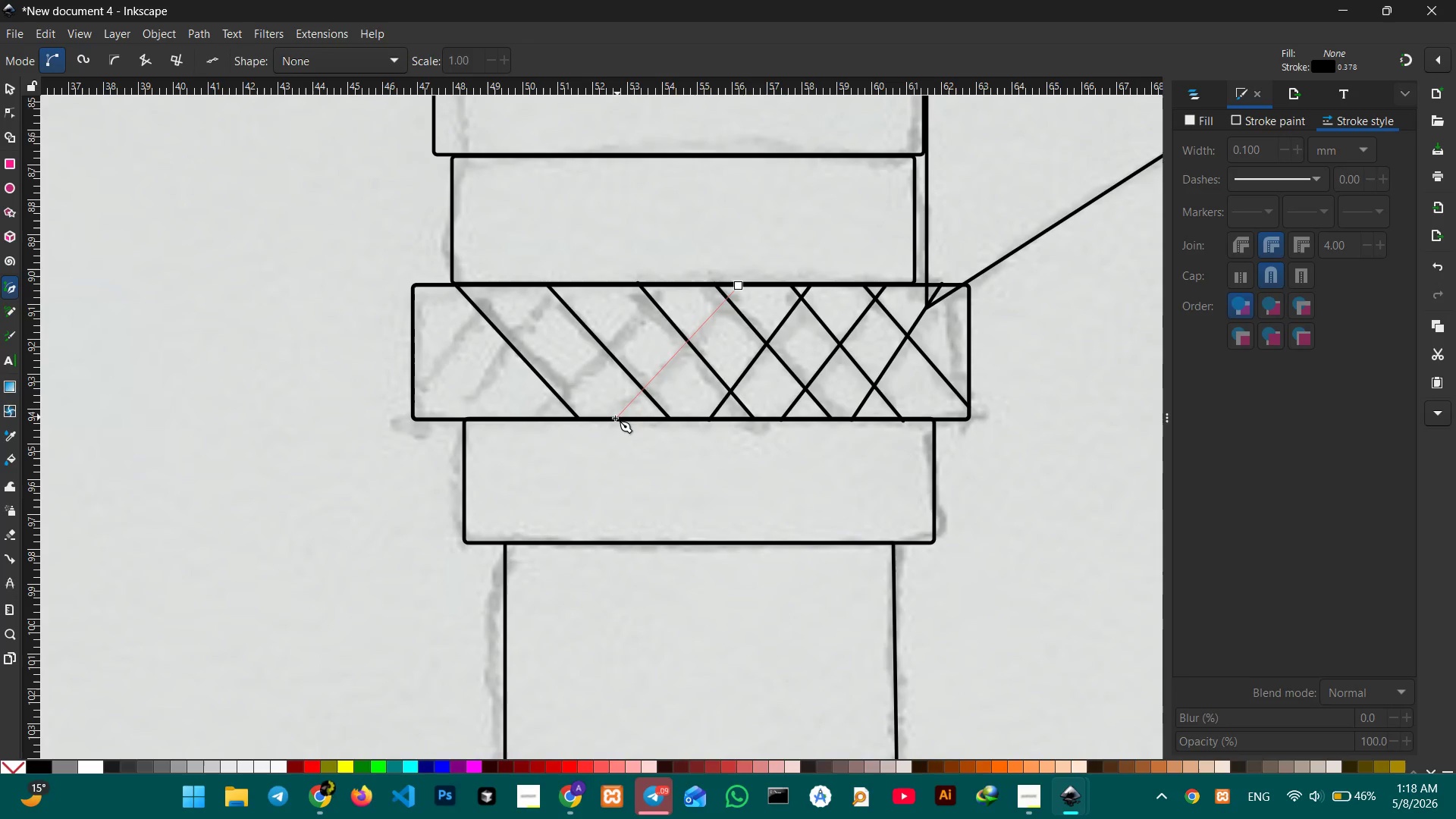 
left_click([614, 419])
 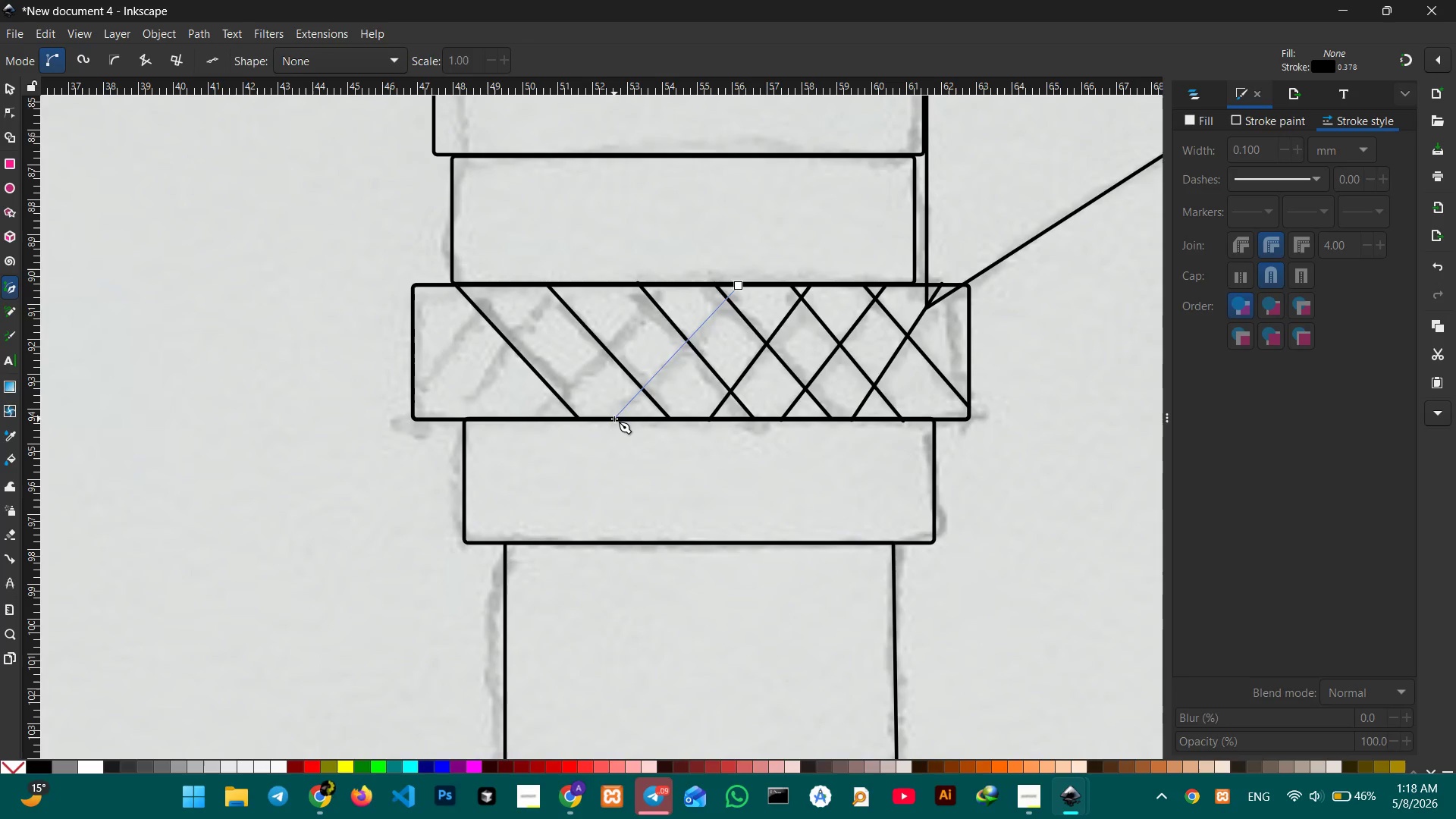 
key(Enter)
 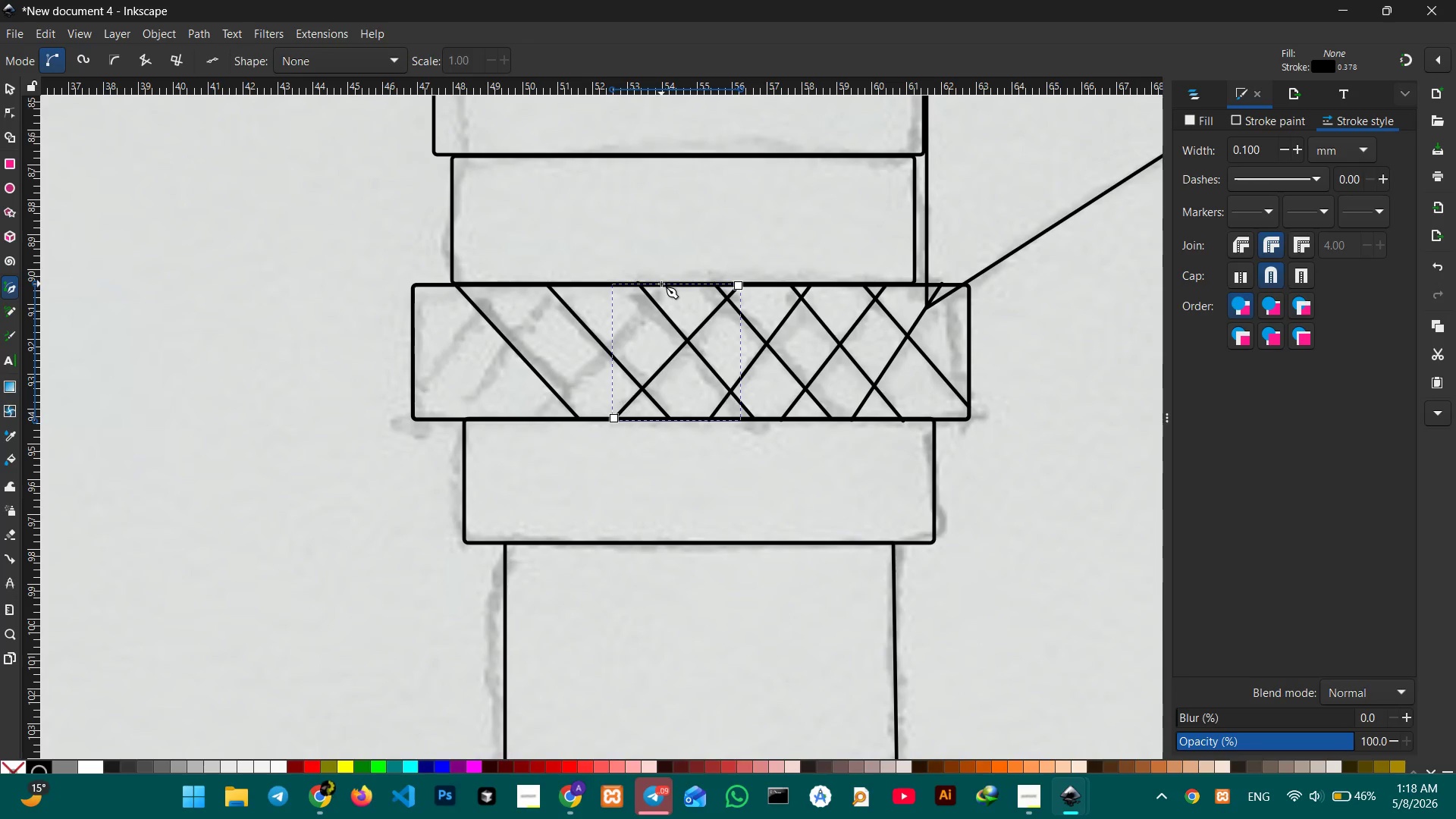 
left_click([661, 284])
 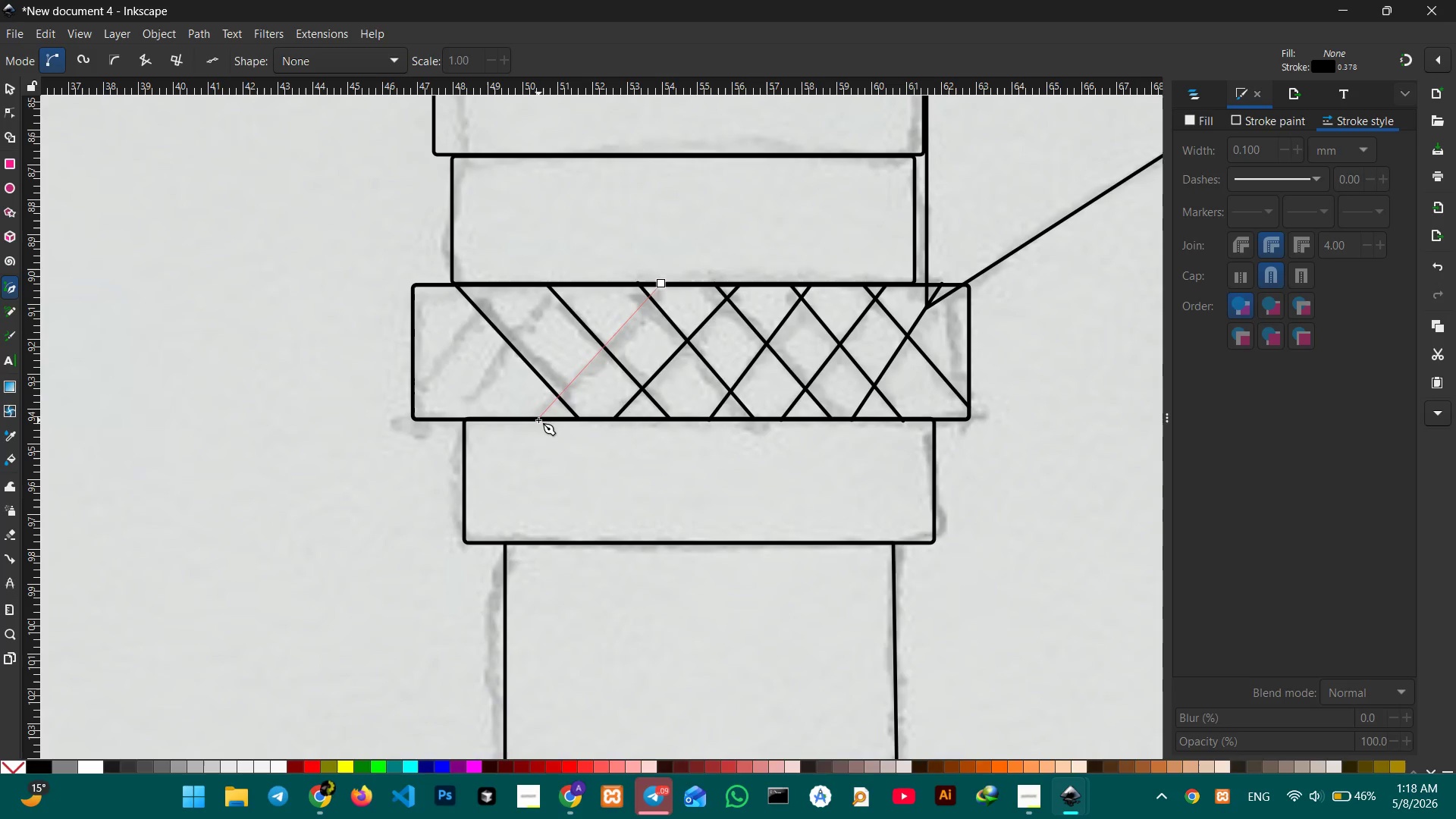 
left_click([538, 420])
 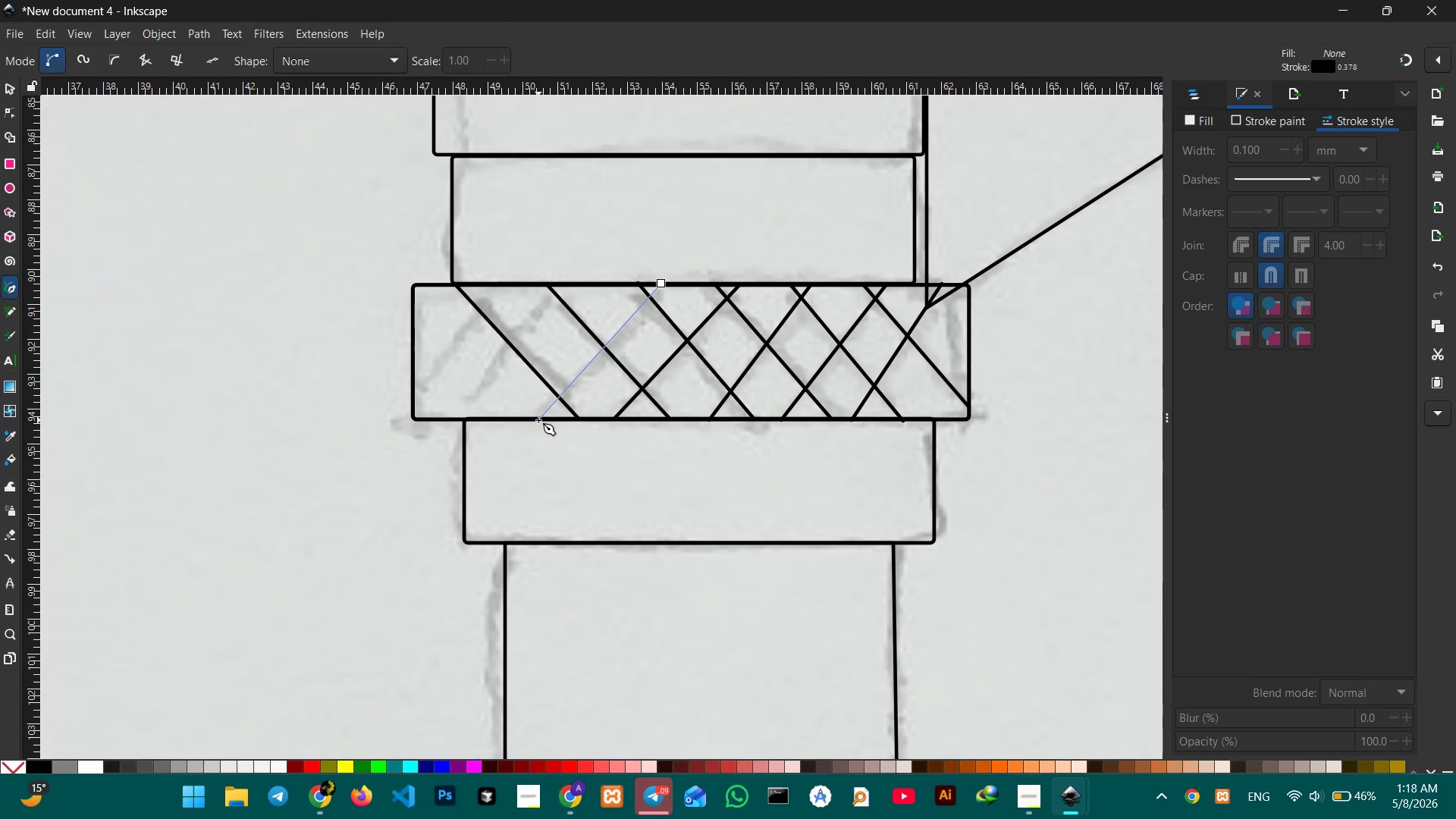 
key(Enter)
 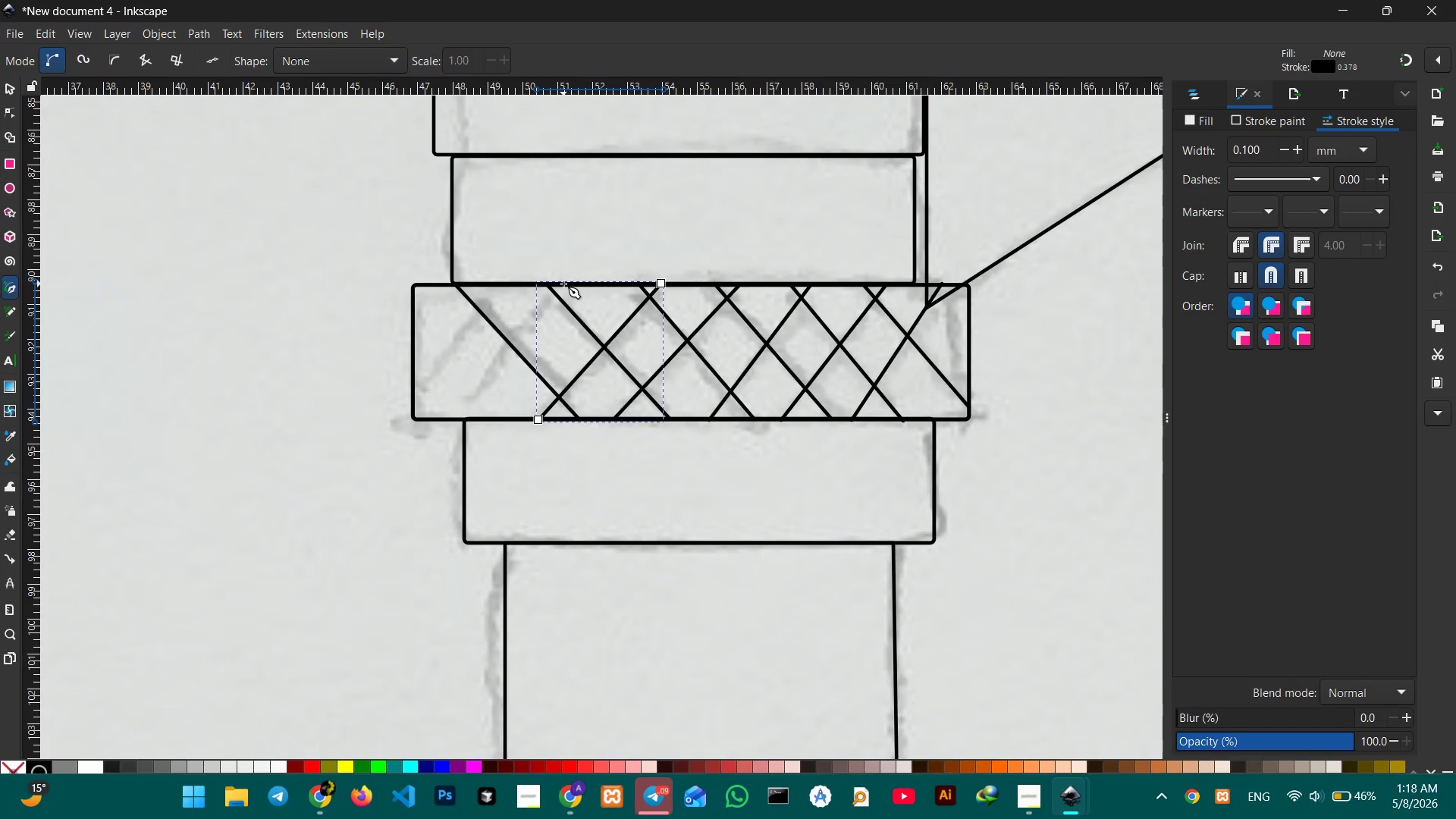 
left_click([568, 284])
 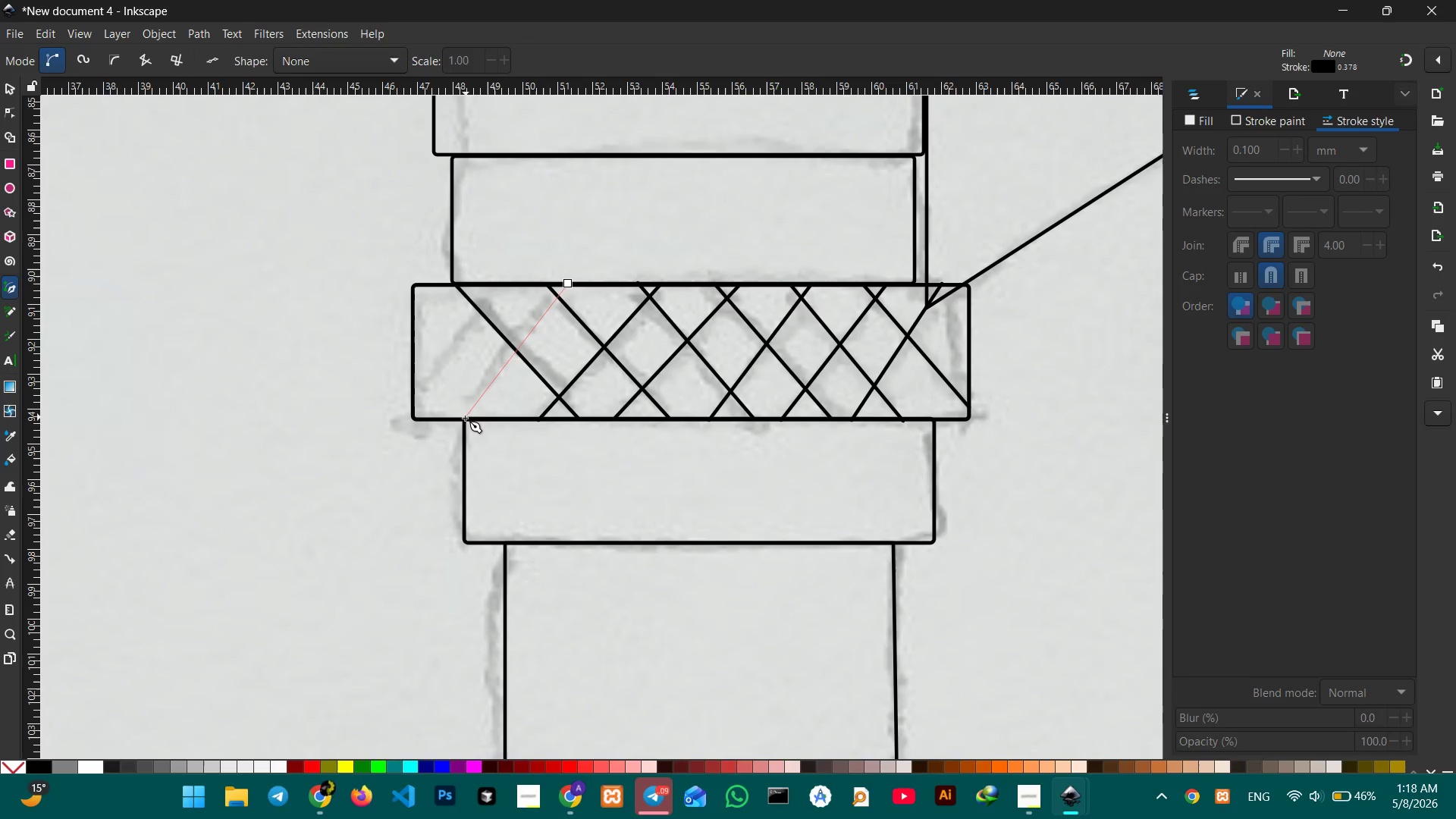 
left_click([463, 422])
 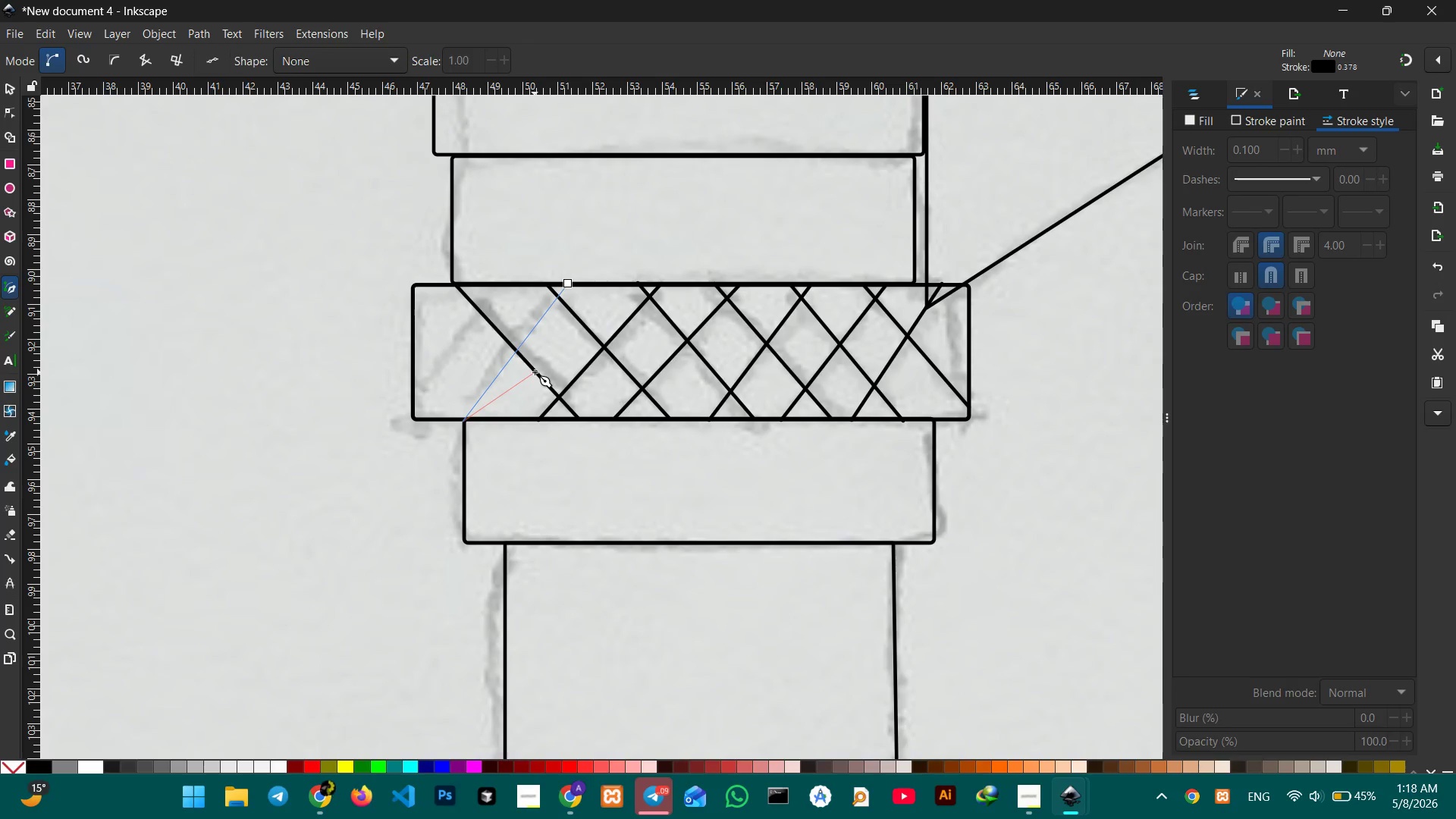 
key(Control+Z)
 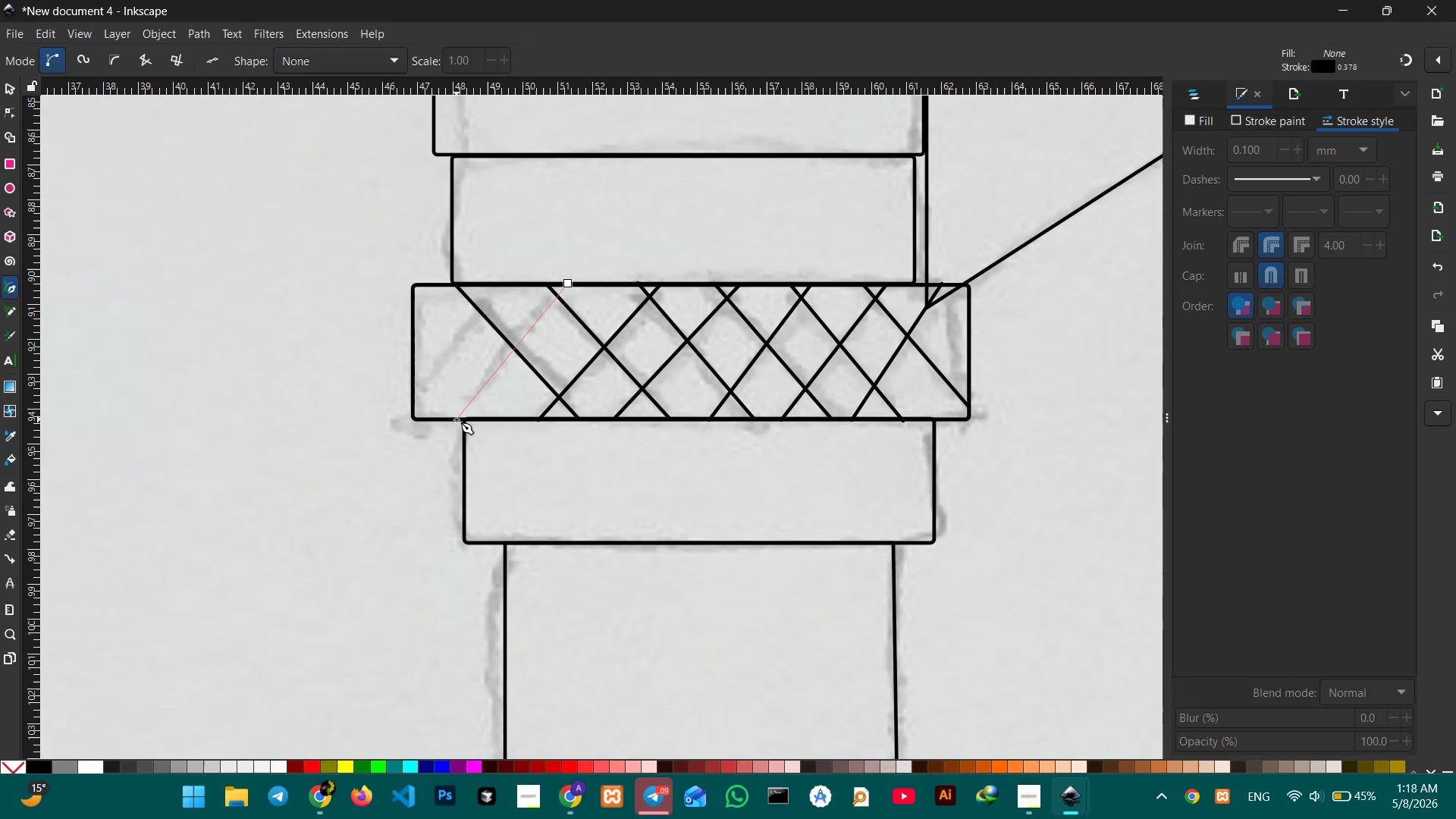 
left_click([454, 420])
 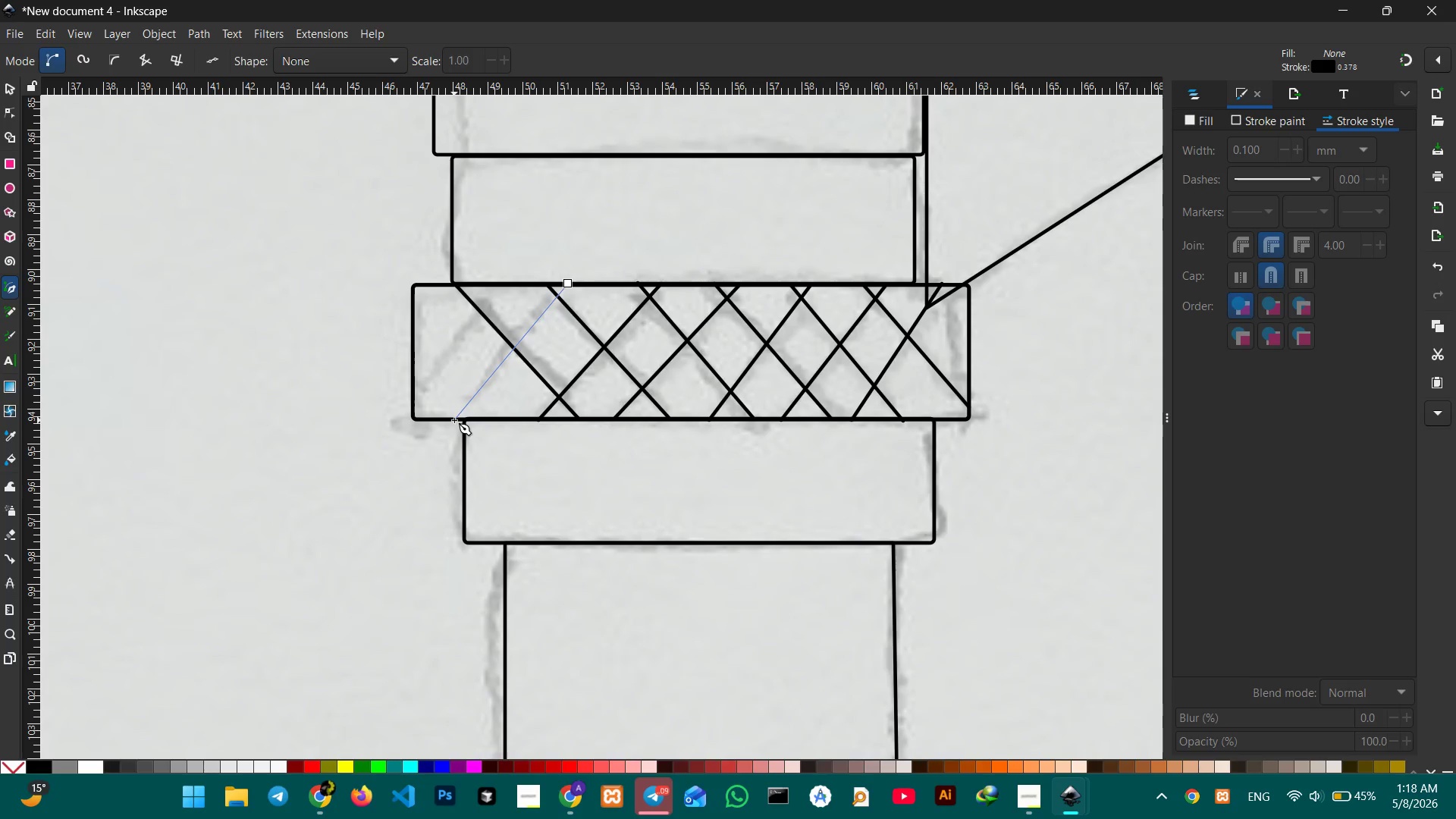 
key(Enter)
 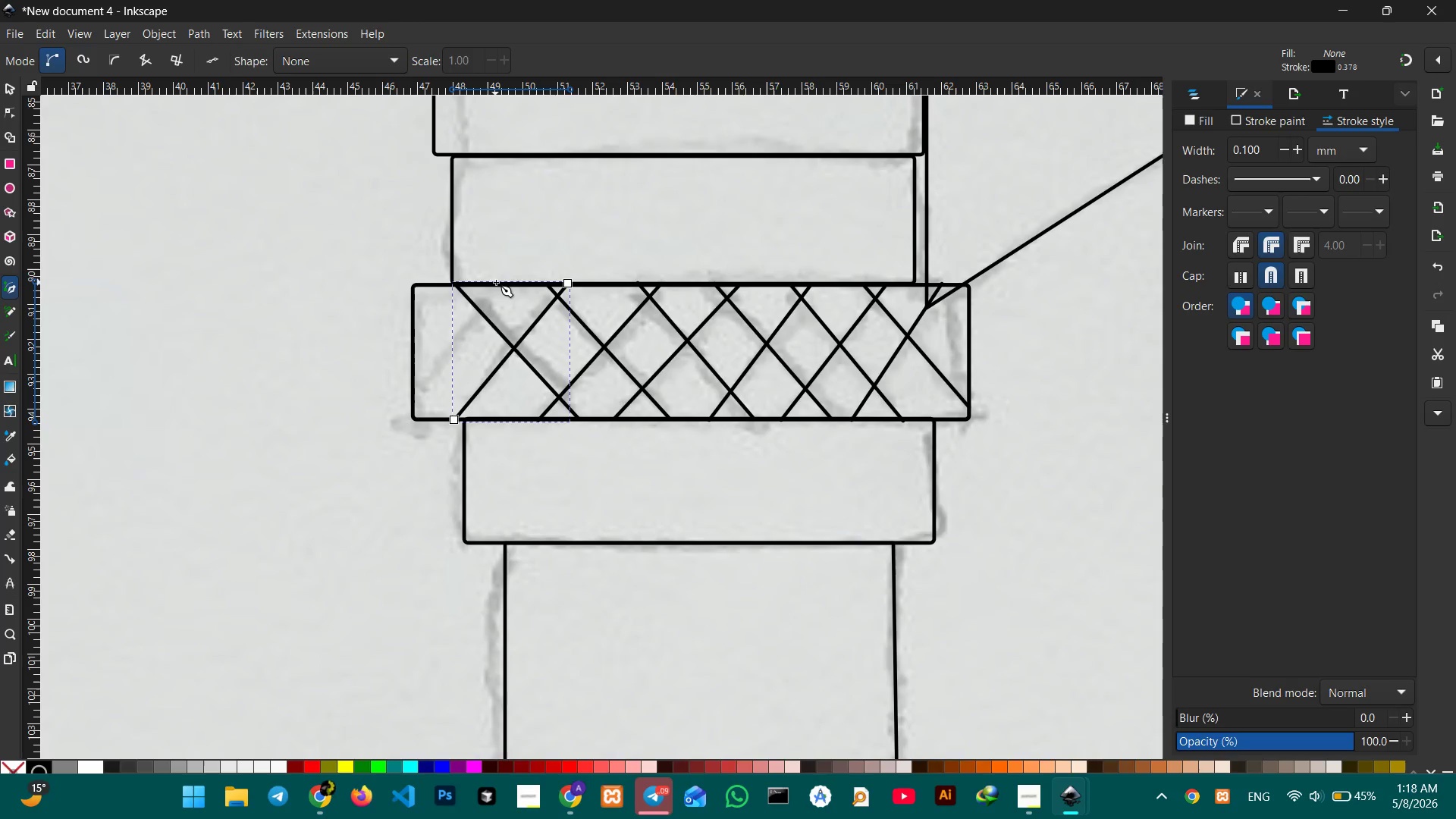 
left_click([499, 282])
 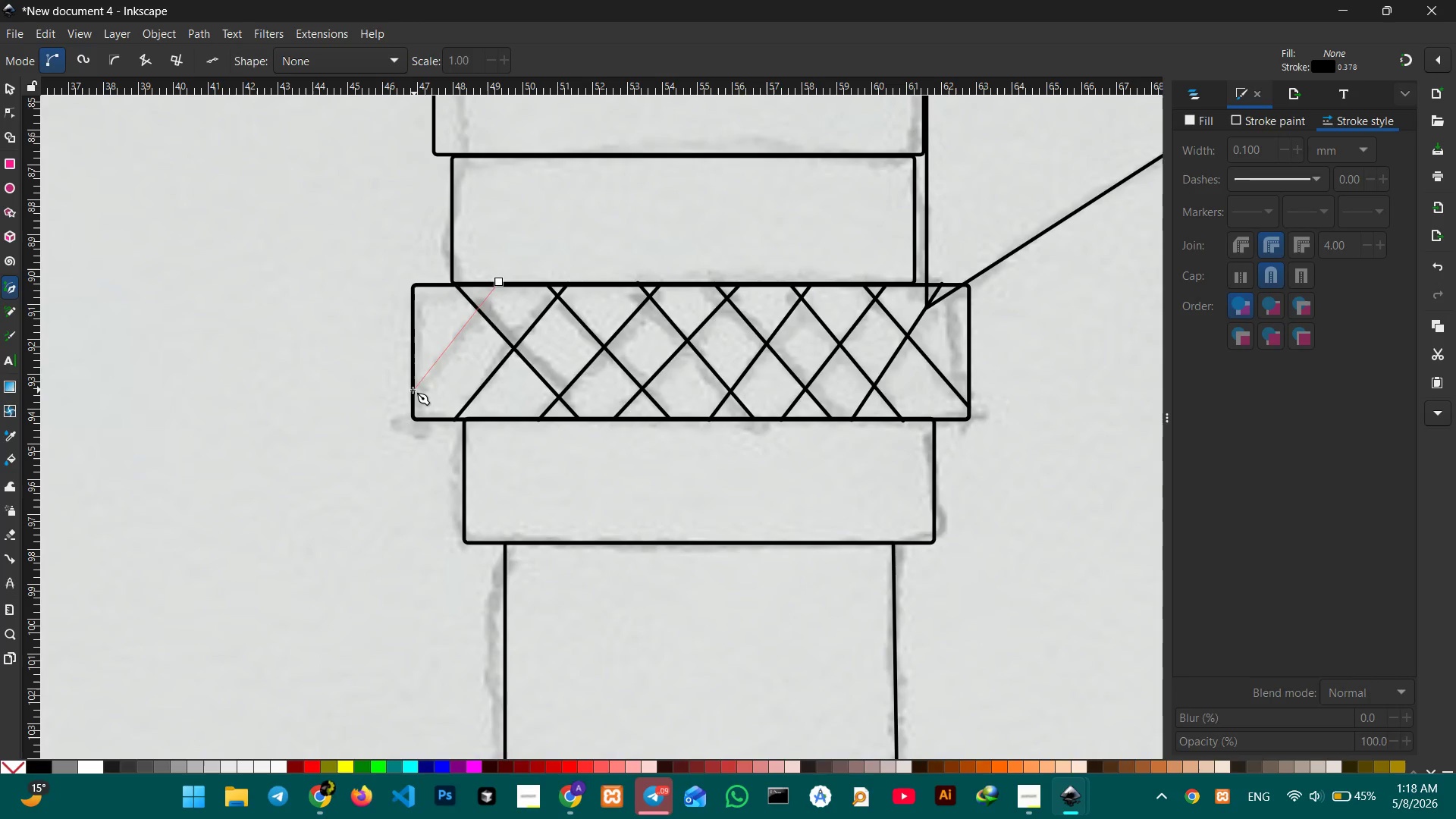 
left_click([413, 391])
 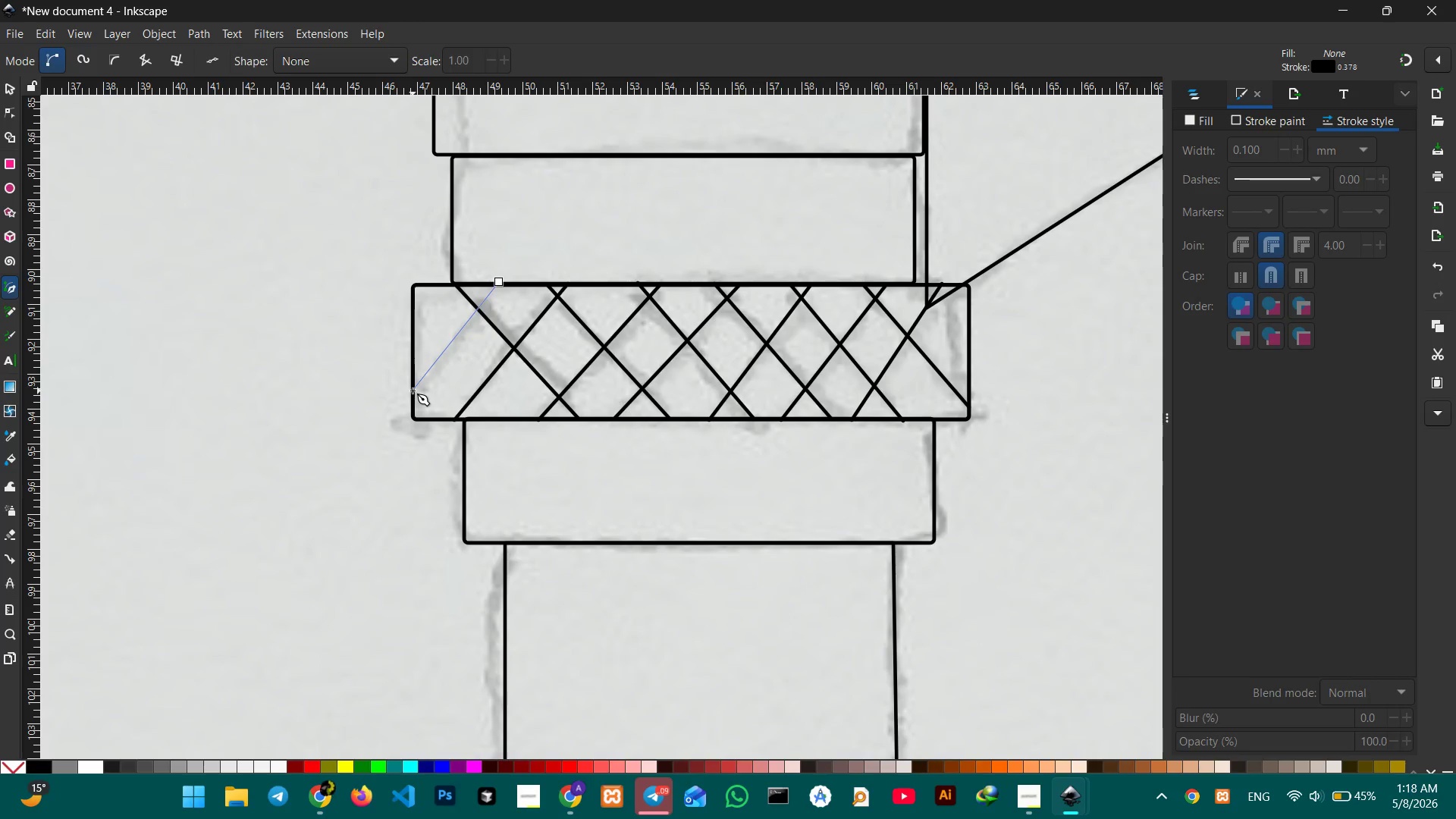 
key(Enter)
 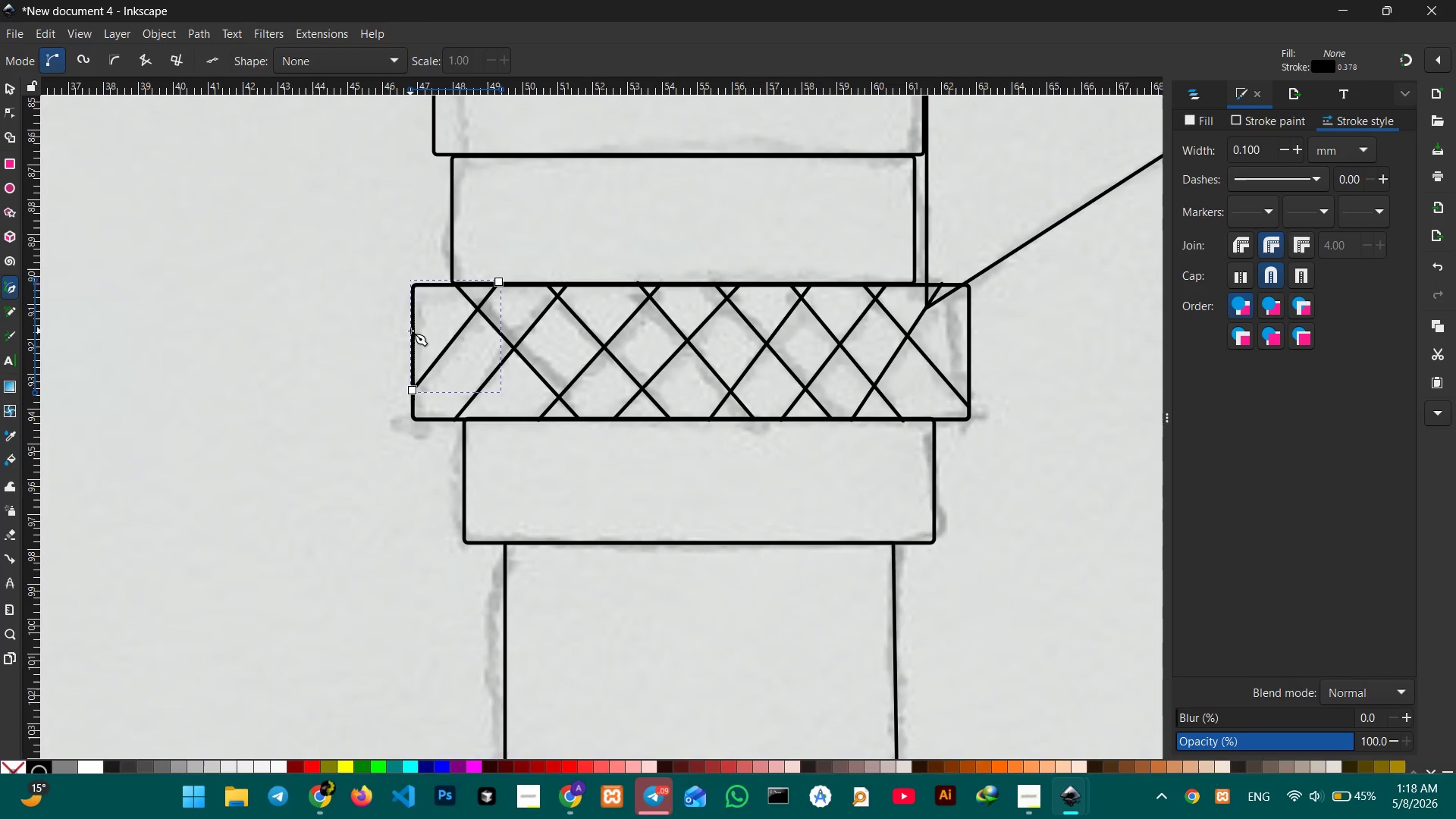 
left_click([411, 331])
 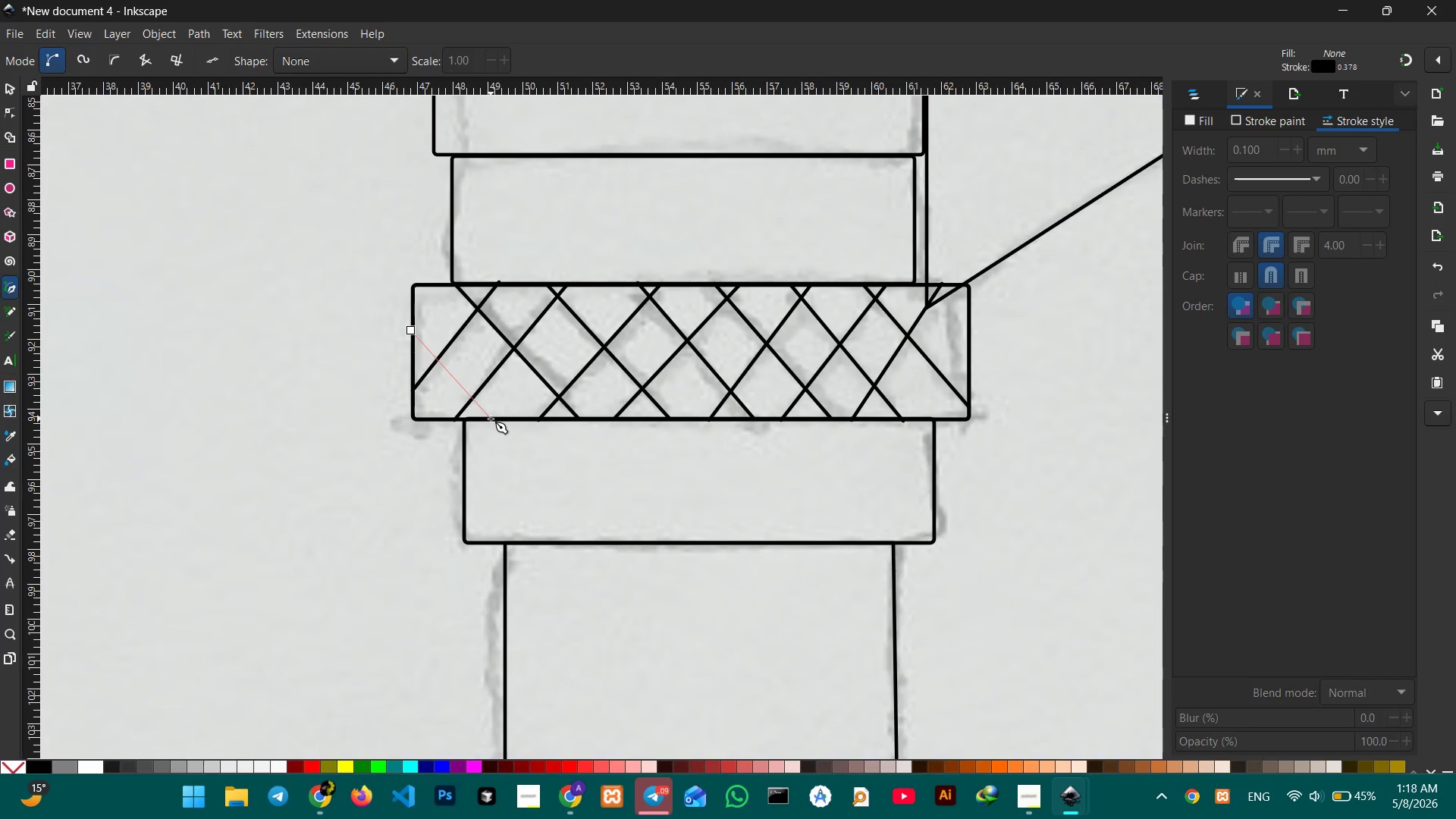 
left_click([491, 419])
 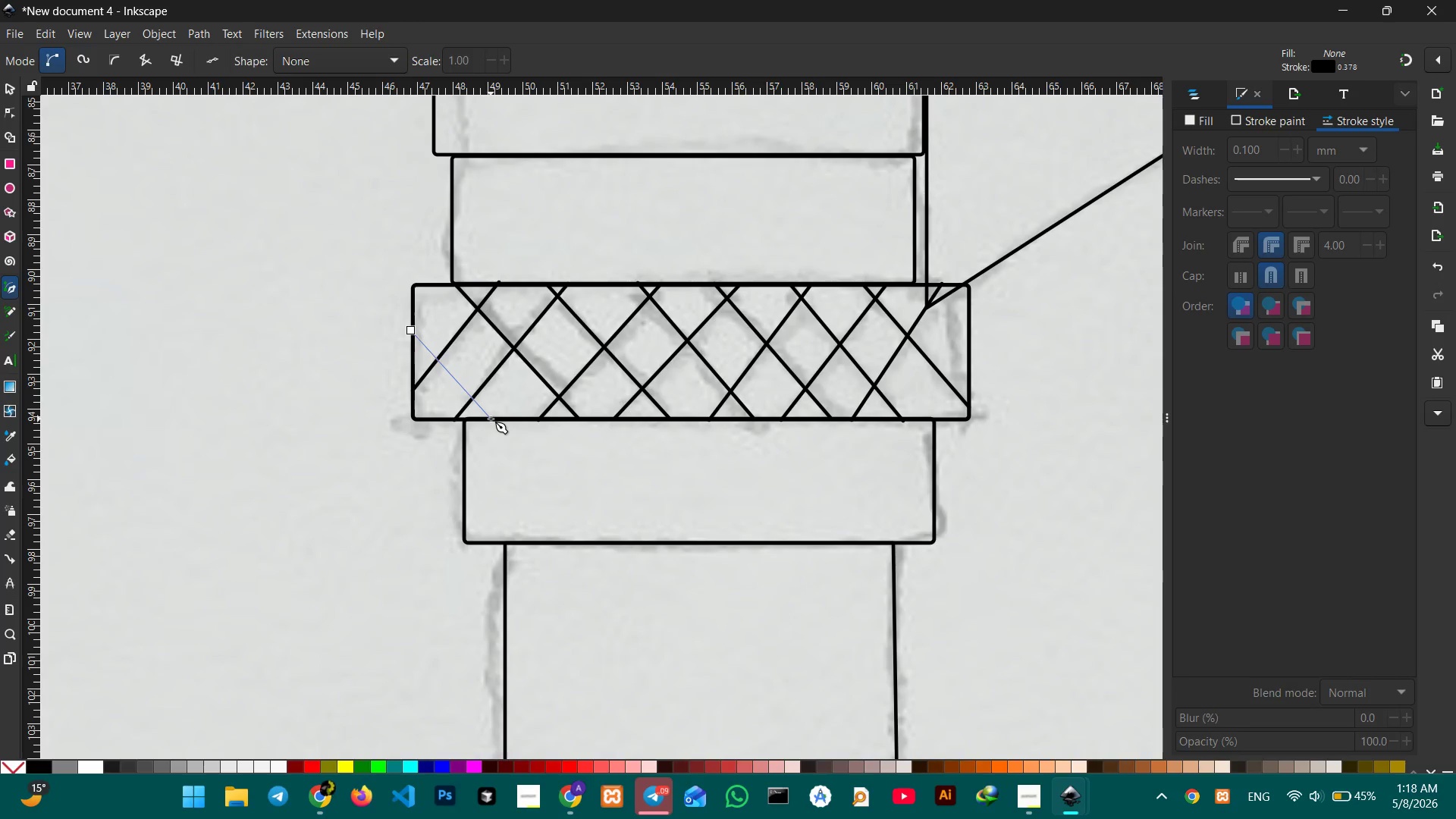 
key(Enter)
 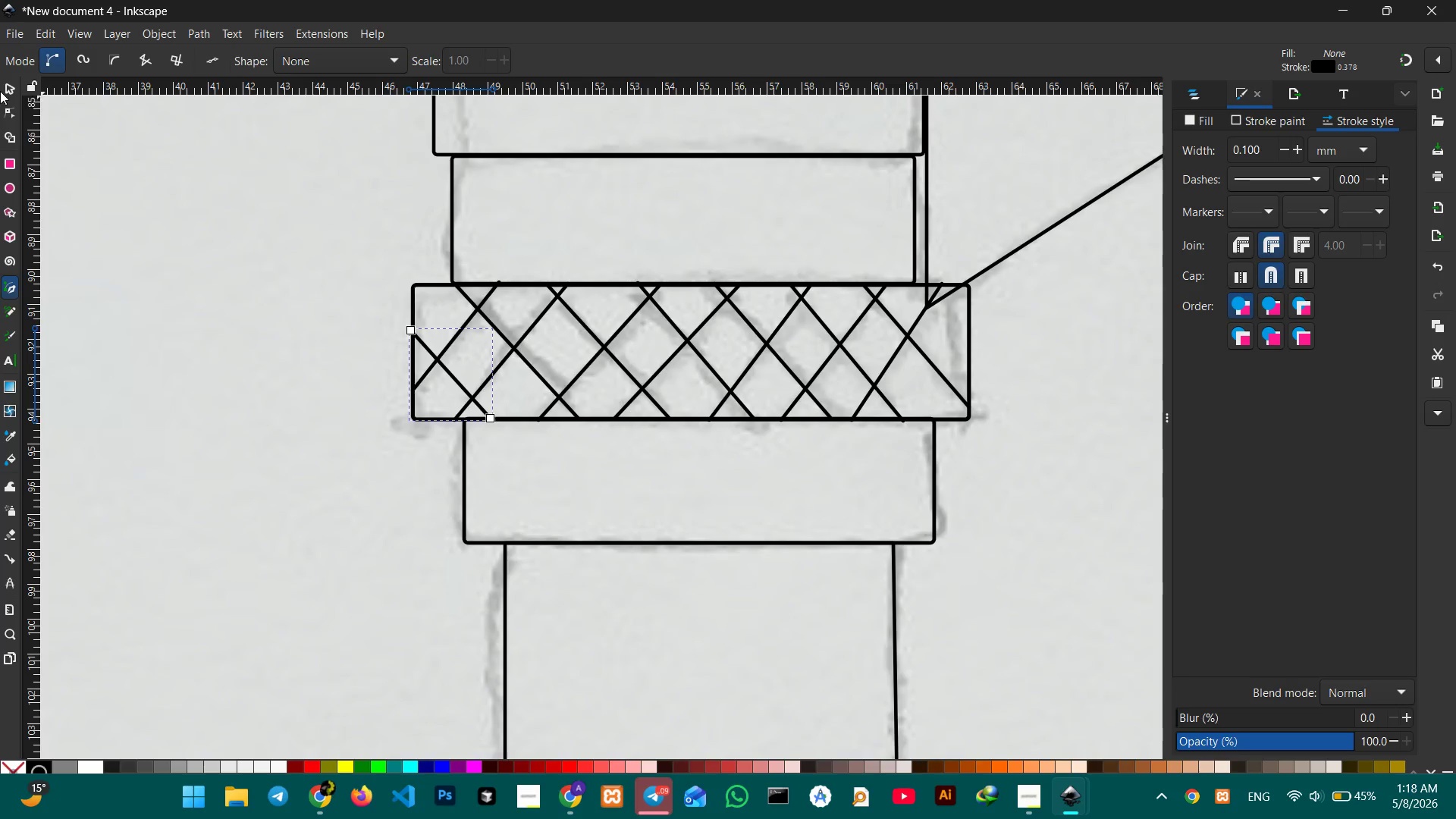 
left_click([2, 89])
 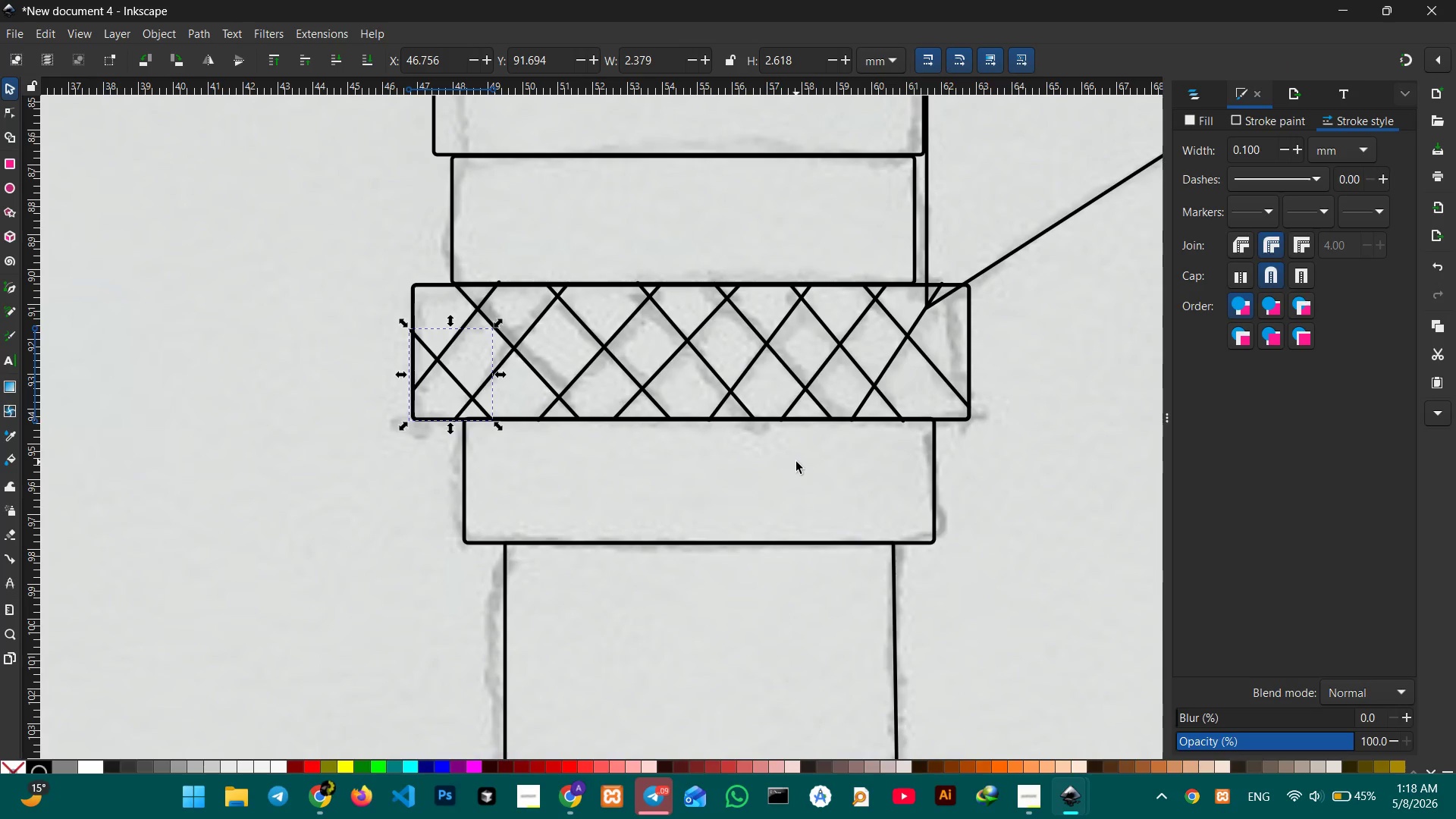 
hold_key(key=ControlLeft, duration=3.28)
scroll: coordinate [796, 462], scroll_direction: down, amount: 1.0
 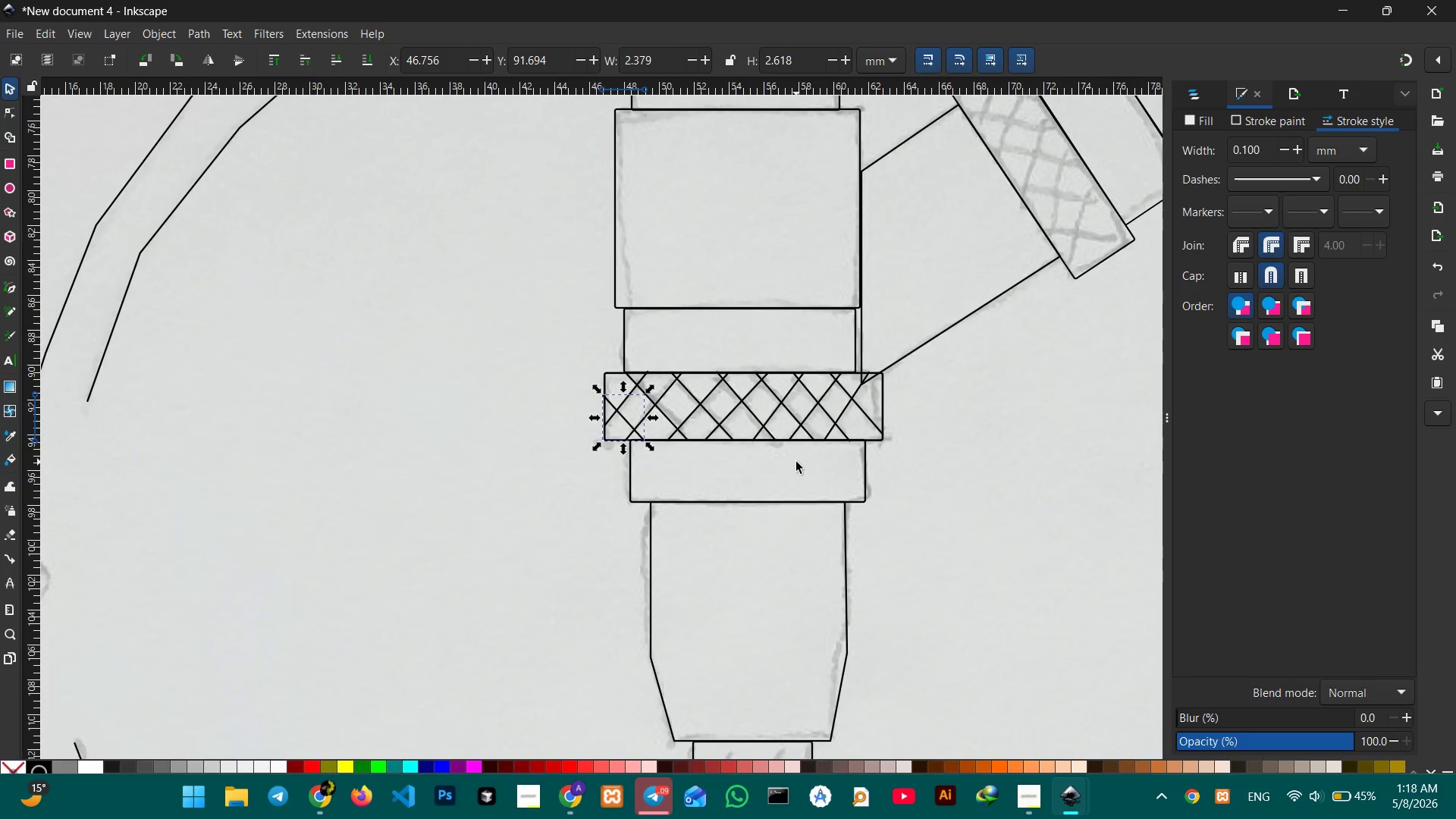 
scroll: coordinate [796, 462], scroll_direction: up, amount: 2.0
 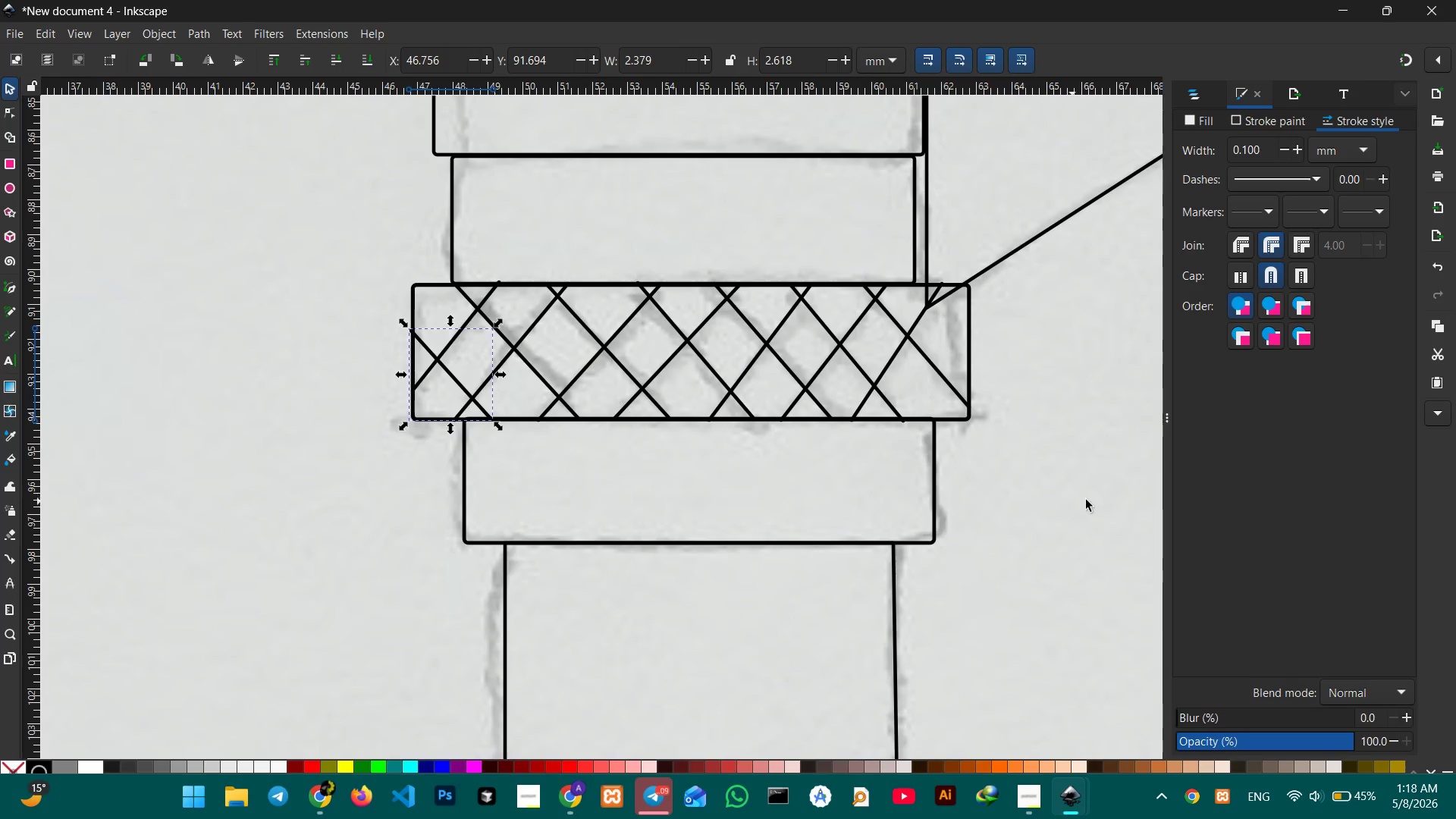 
hold_key(key=Space, duration=1.22)
 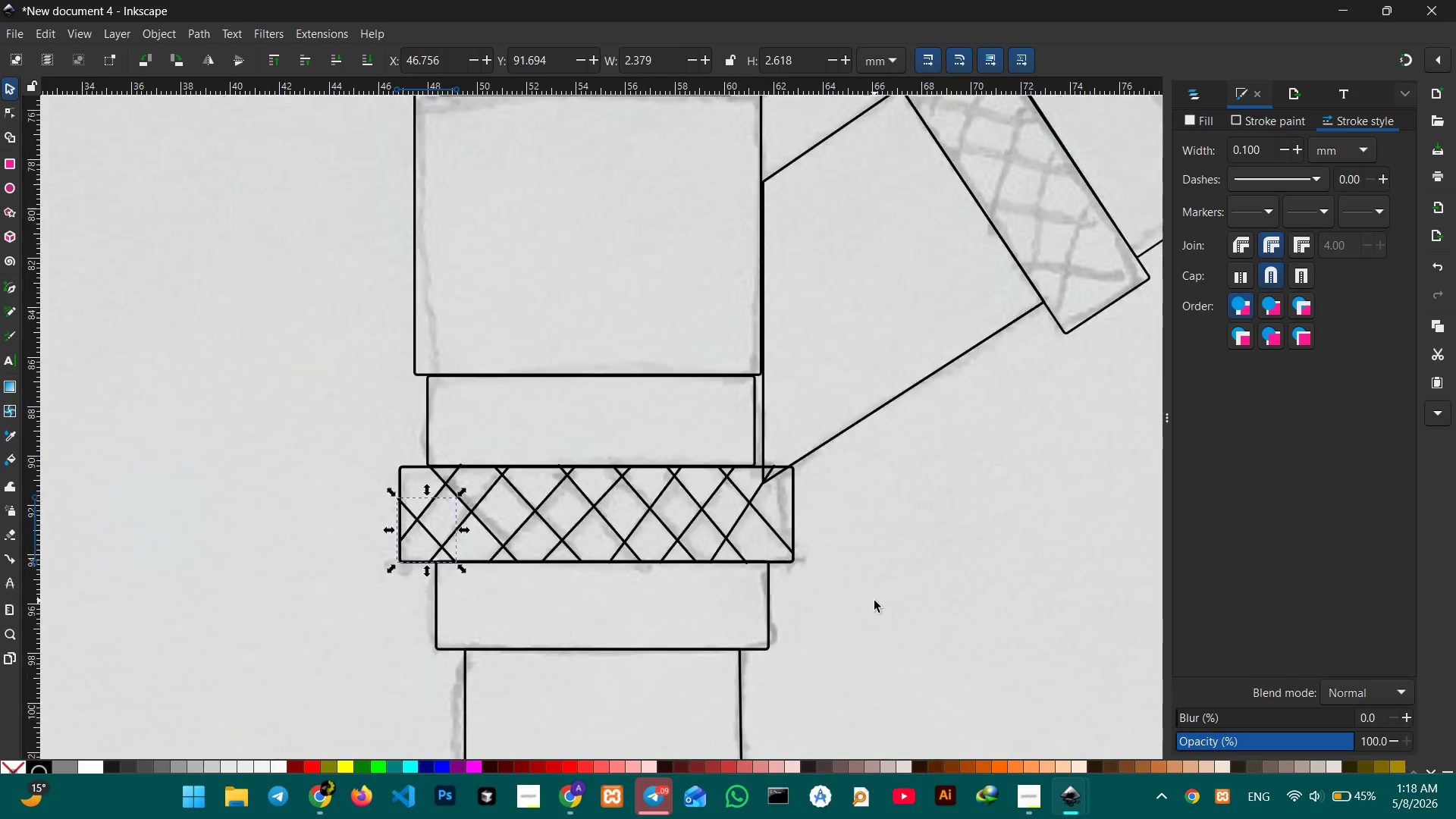 
left_click_drag(start_coordinate=[1087, 499], to_coordinate=[877, 625])
 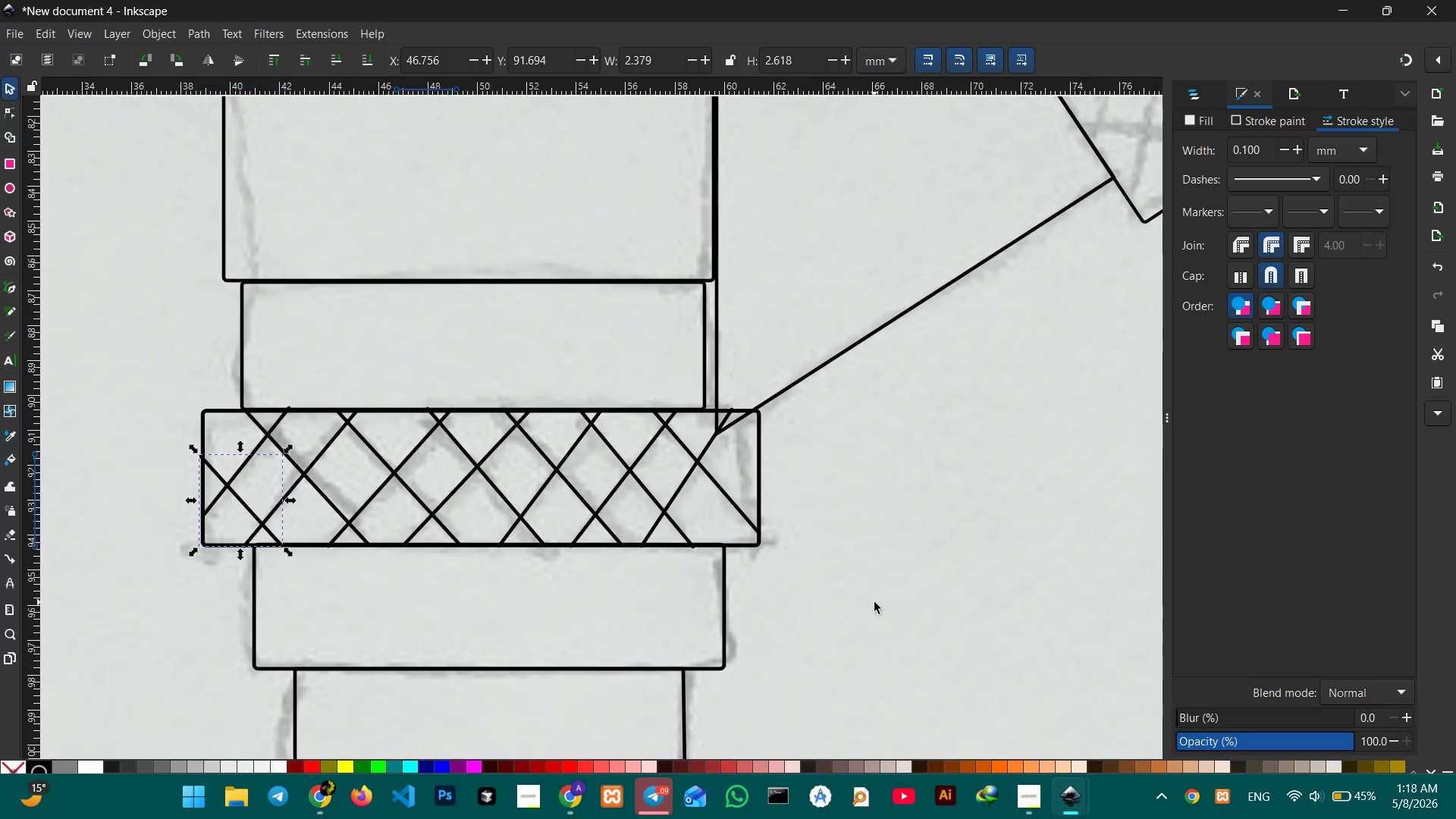 
hold_key(key=ControlLeft, duration=0.38)
scroll: coordinate [874, 600], scroll_direction: down, amount: 2.0
 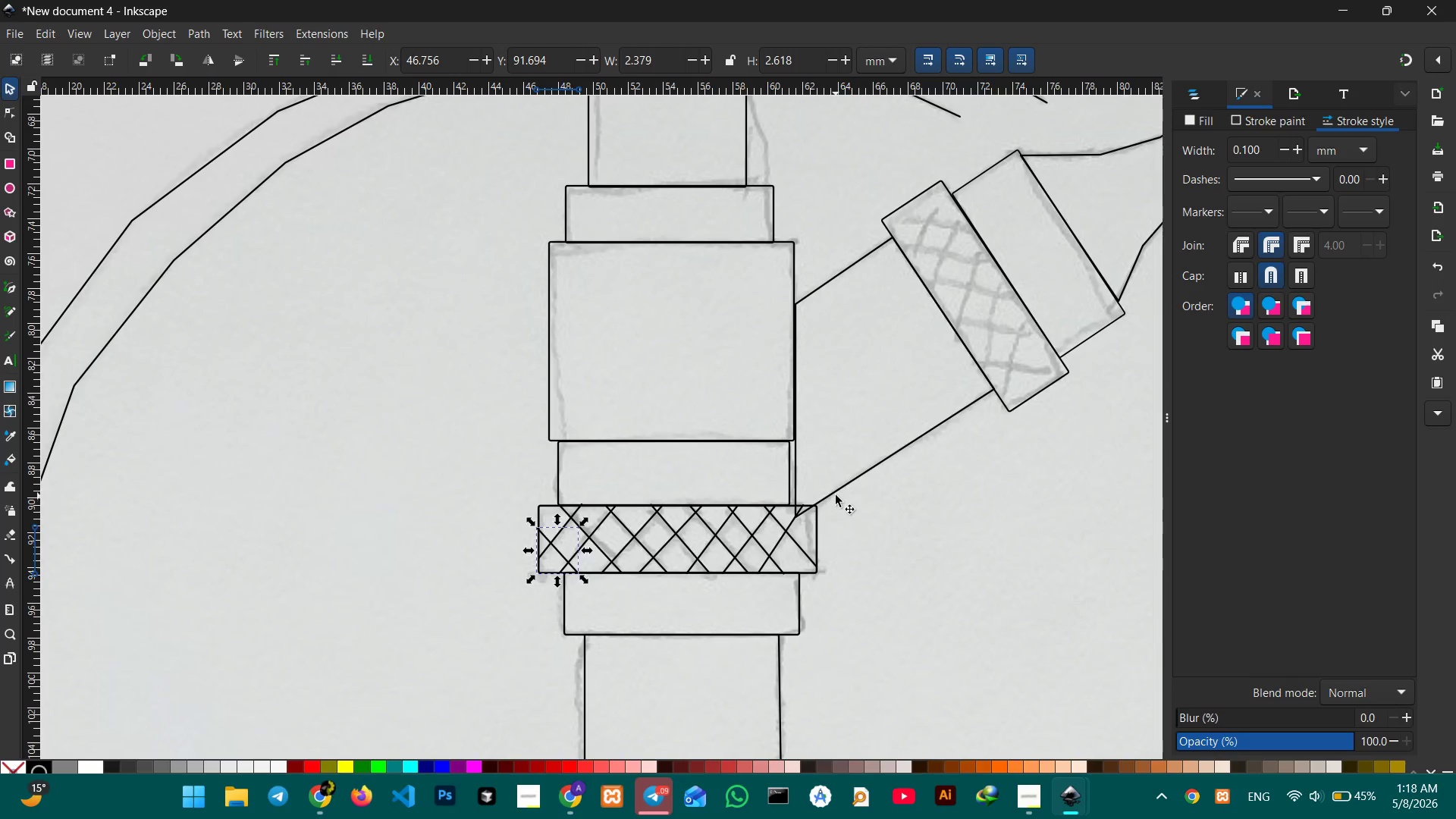 
left_click([833, 491])
 